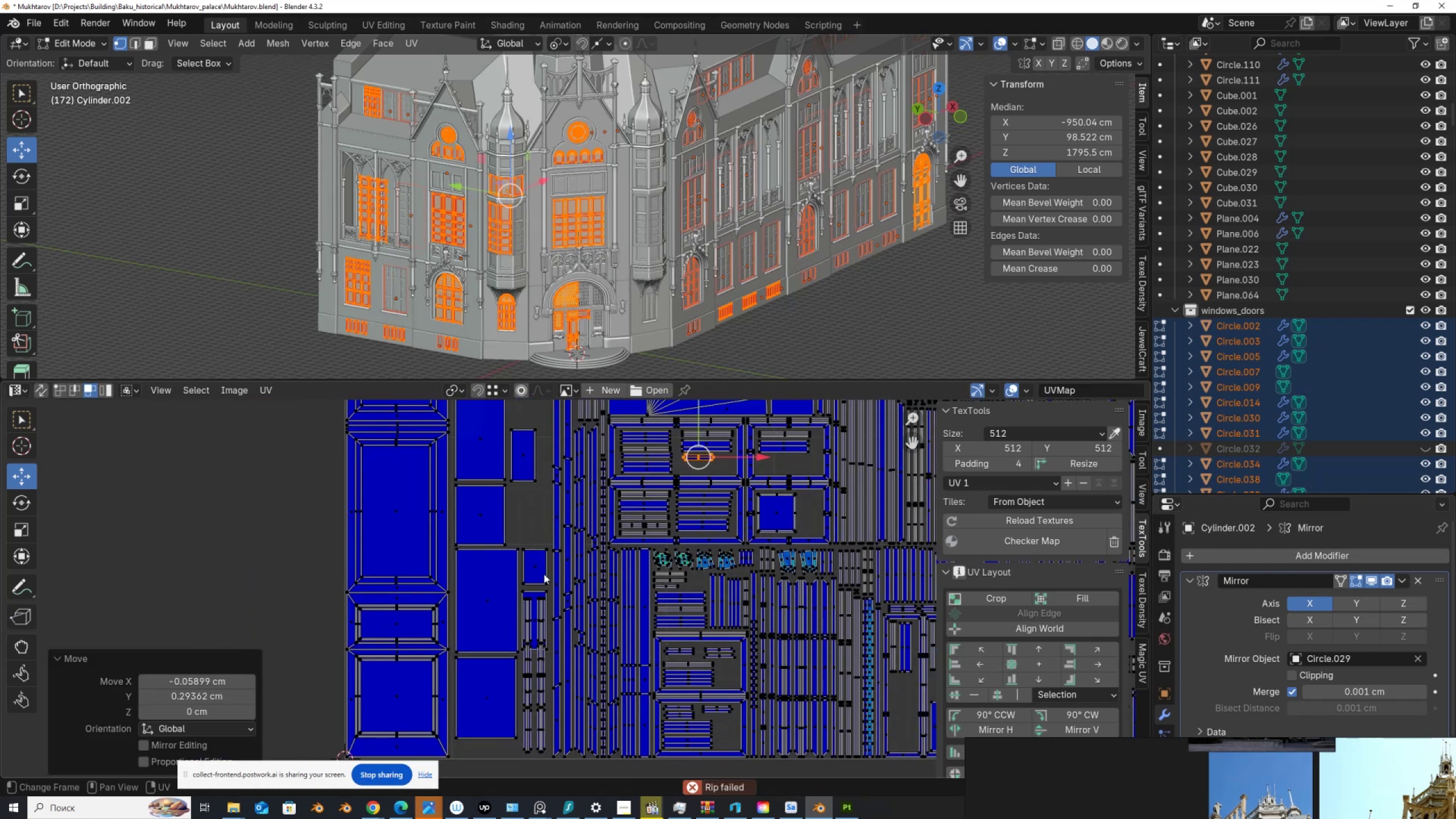 
left_click([544, 590])
 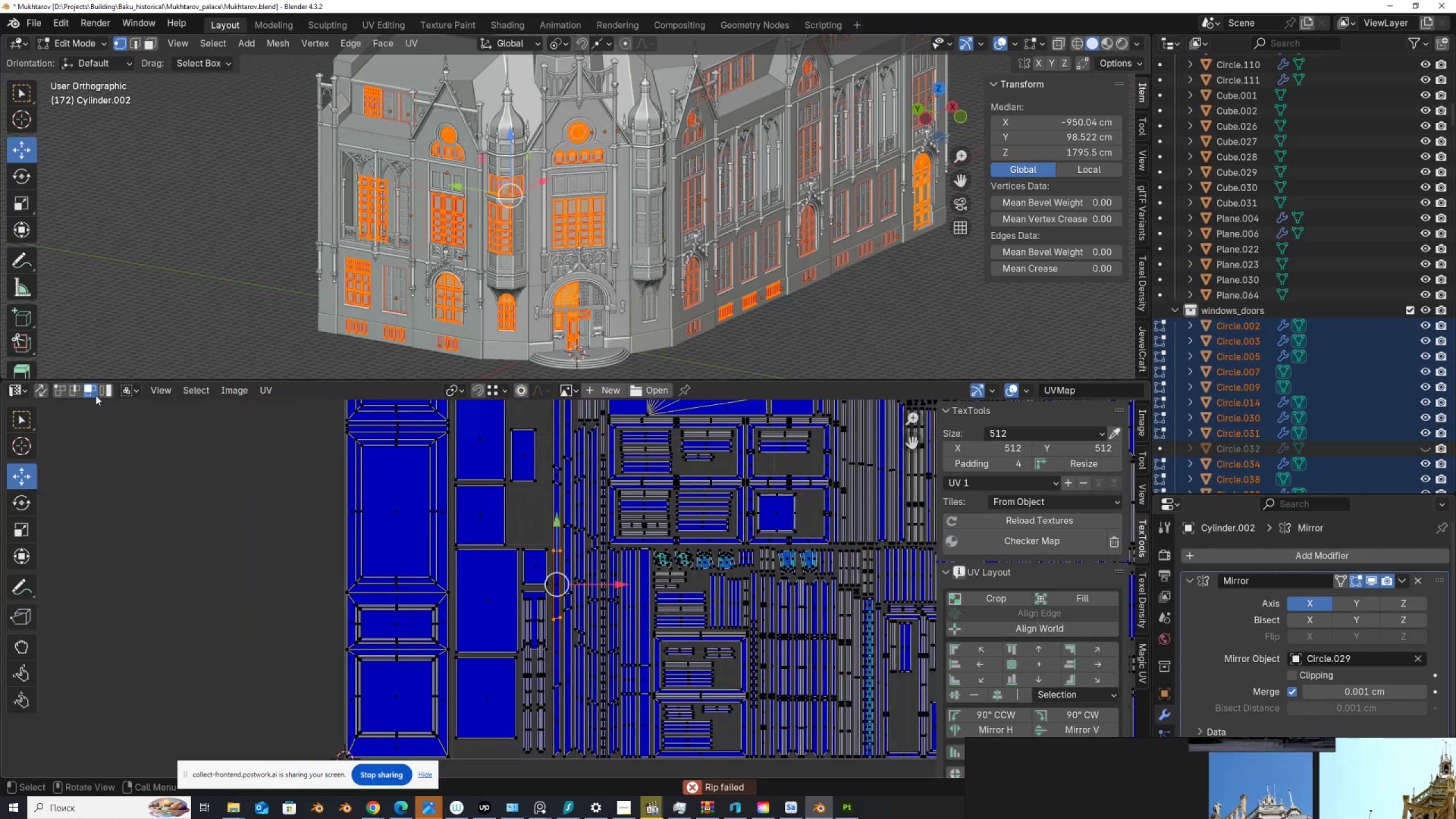 
left_click([105, 391])
 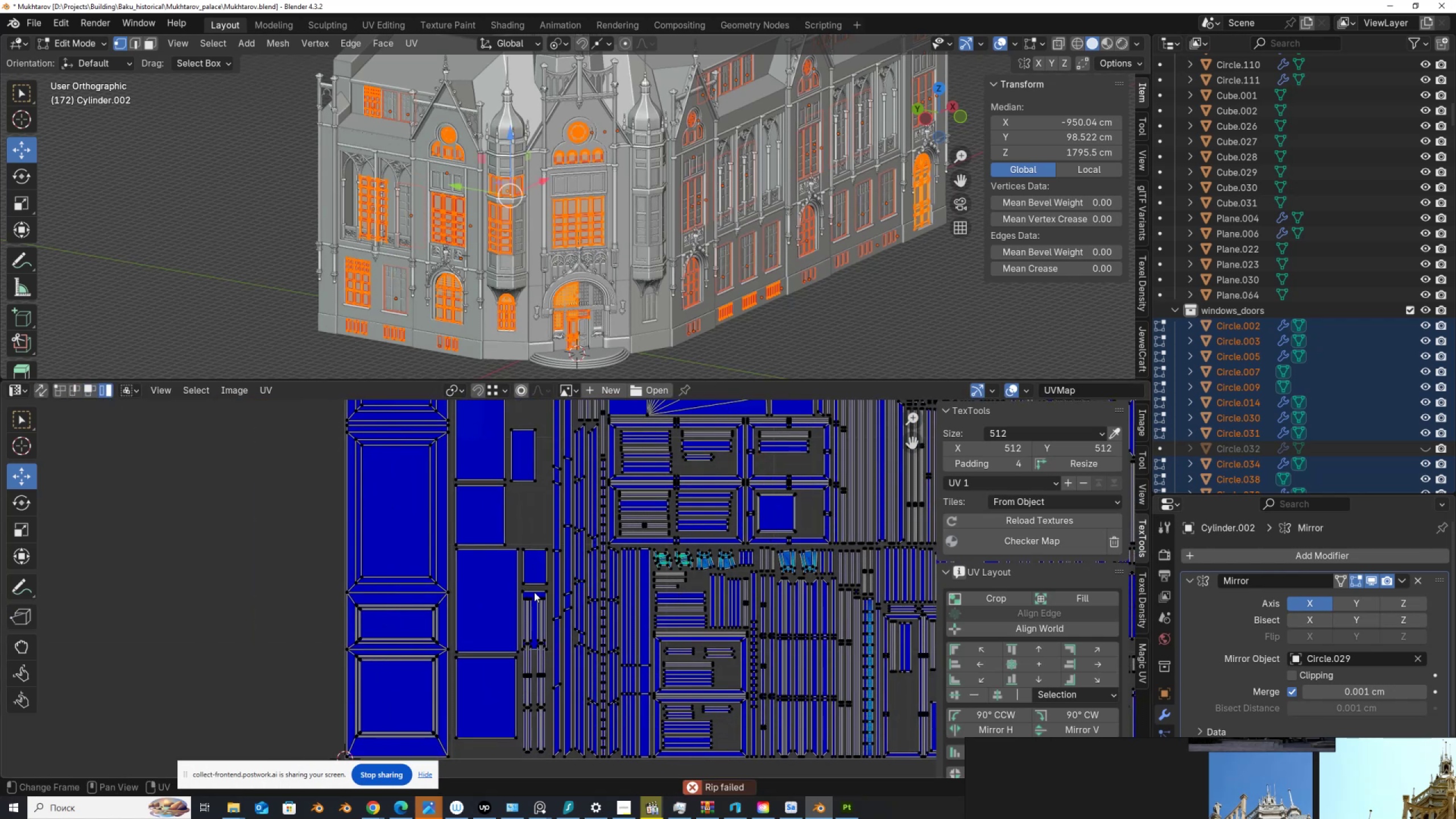 
left_click([535, 592])
 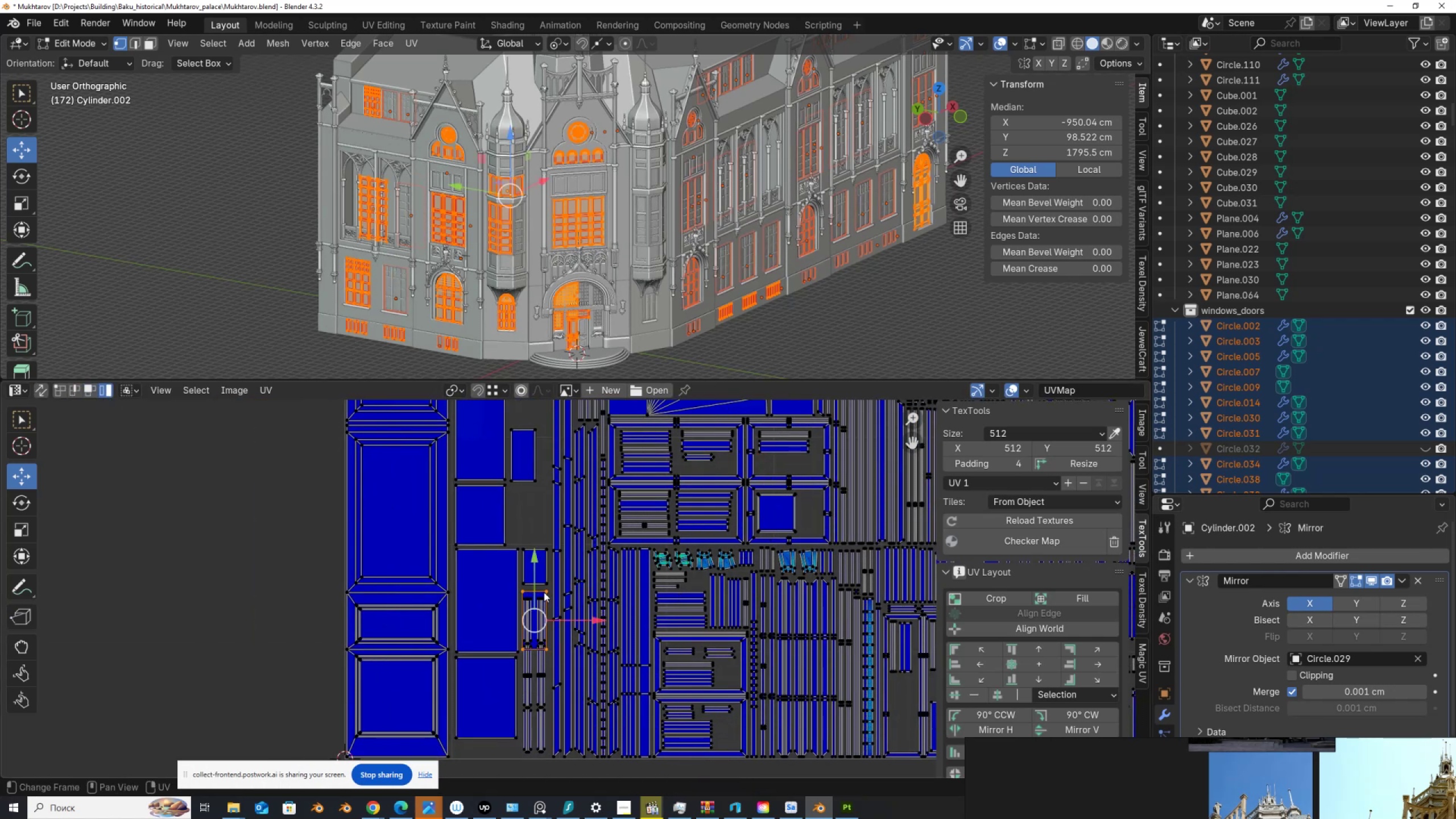 
left_click_drag(start_coordinate=[535, 582], to_coordinate=[531, 469])
 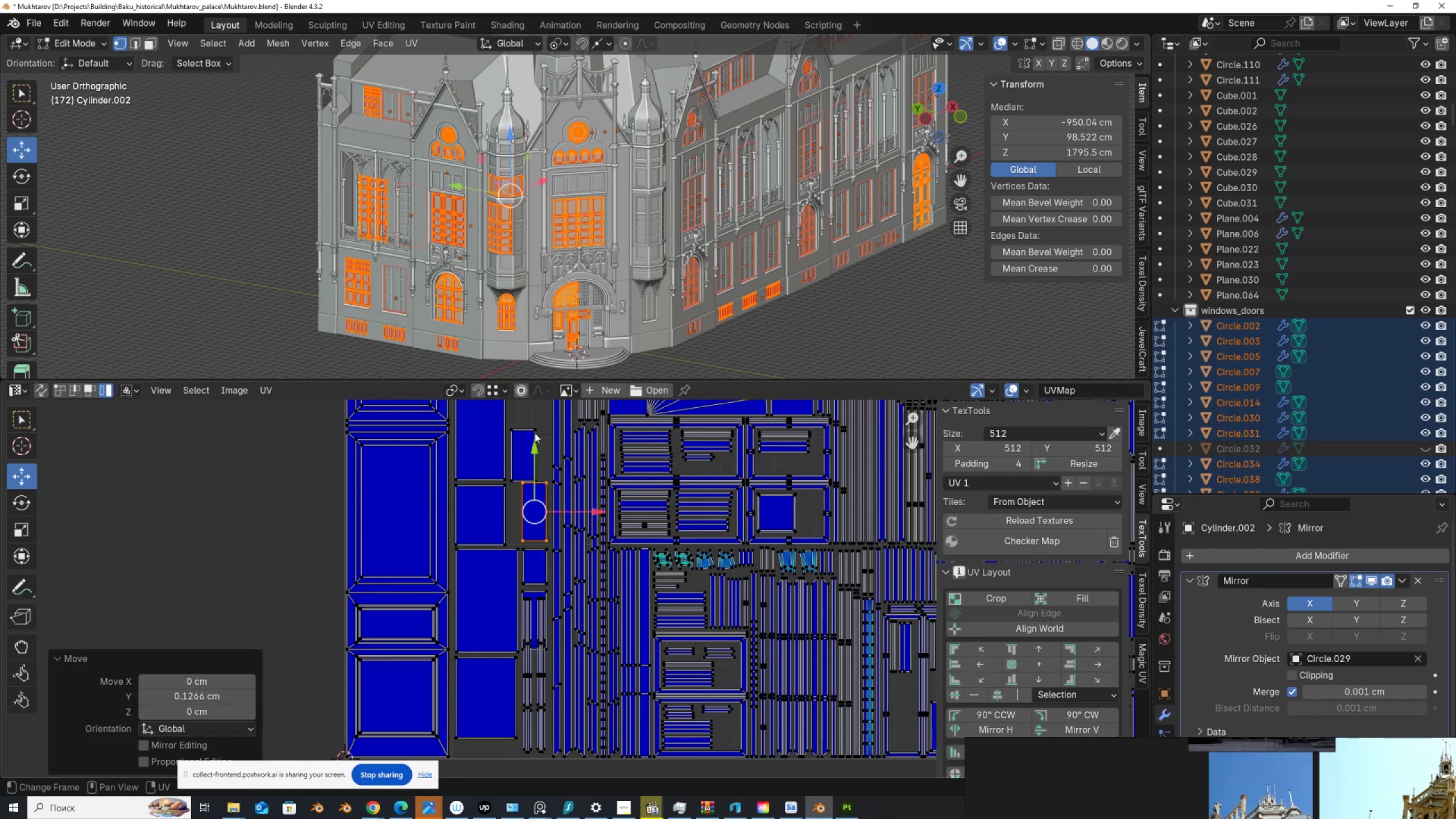 
left_click([535, 432])
 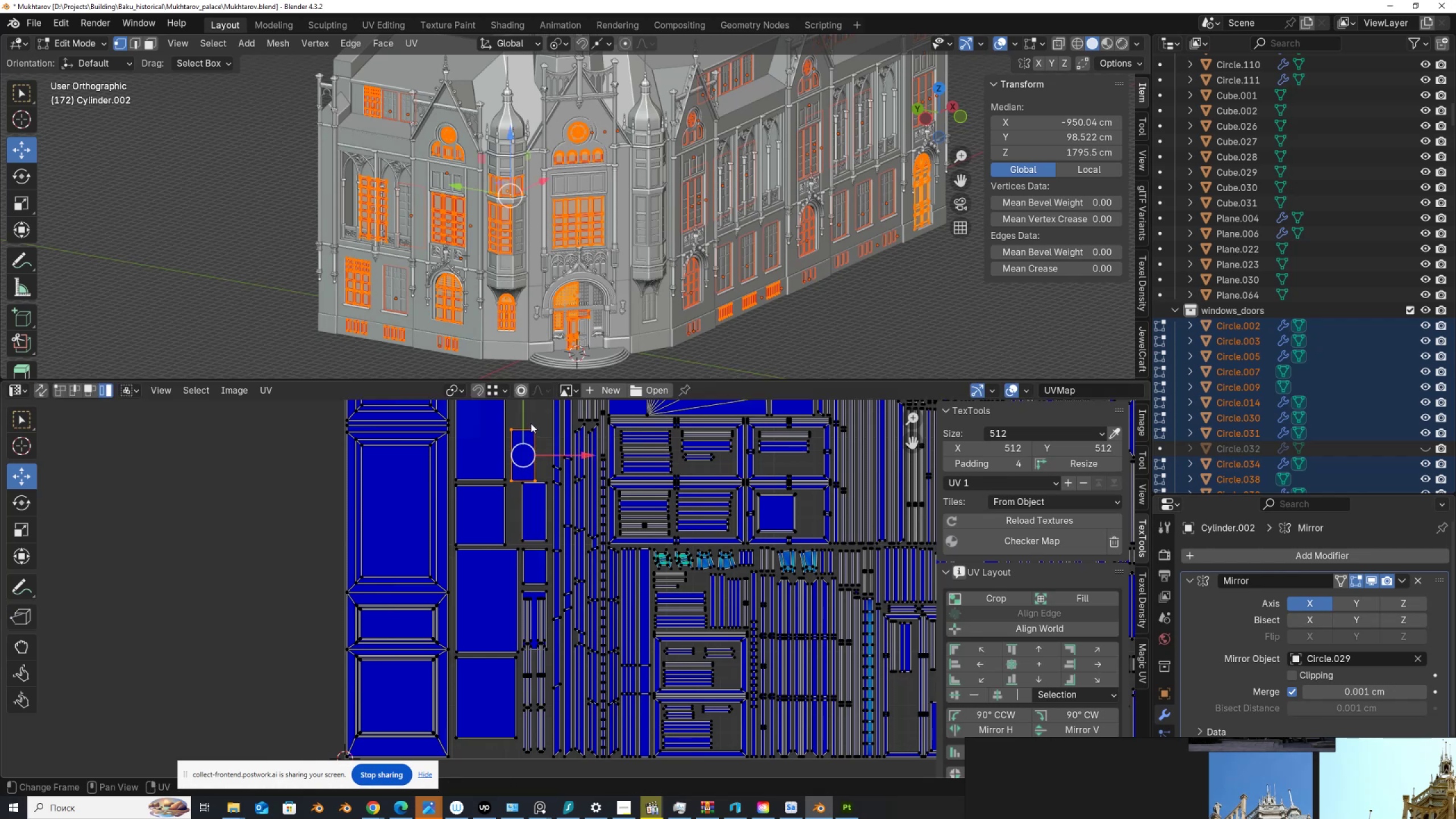 
left_click_drag(start_coordinate=[523, 417], to_coordinate=[520, 410])
 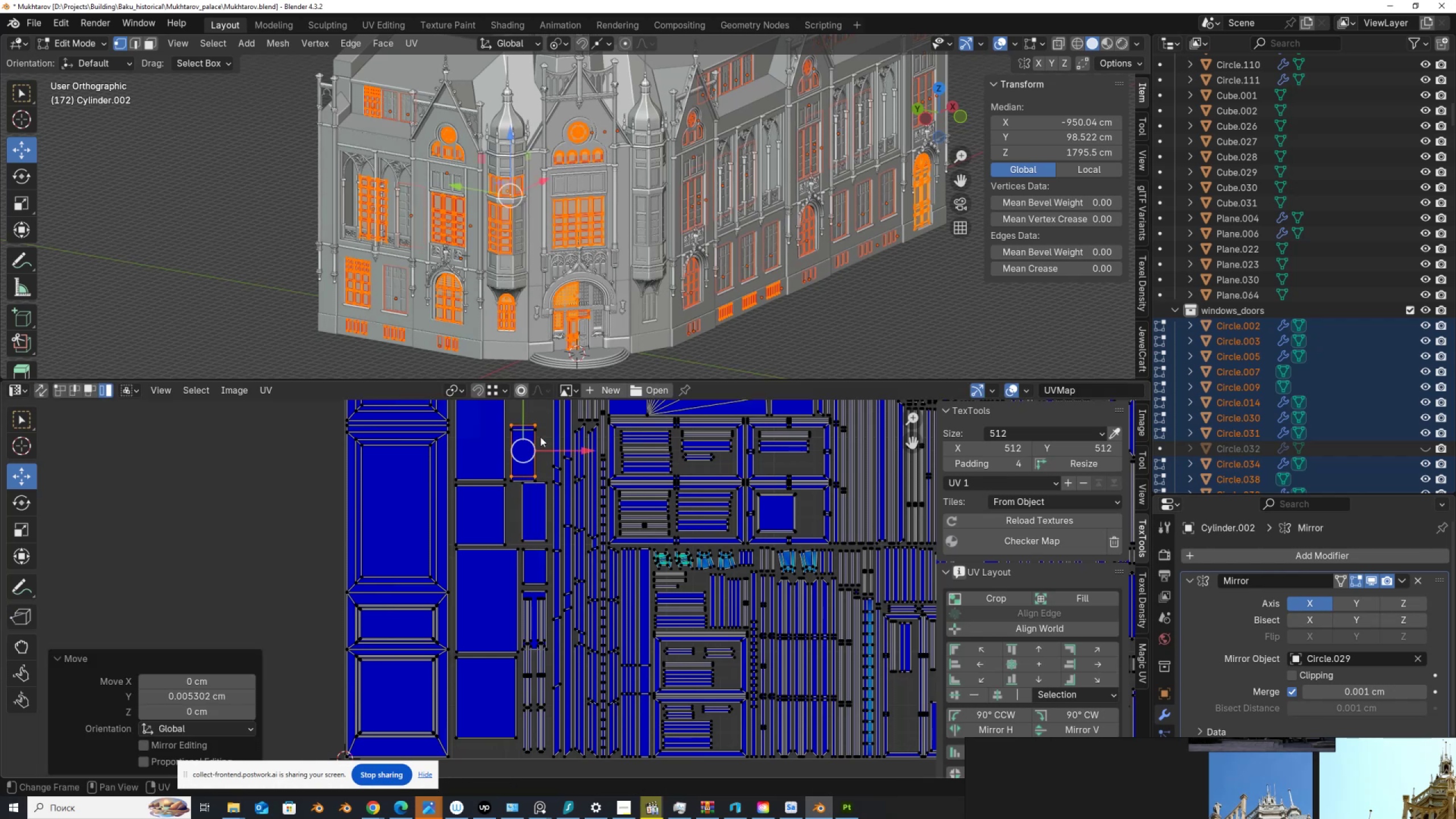 
key(Control+Z)
 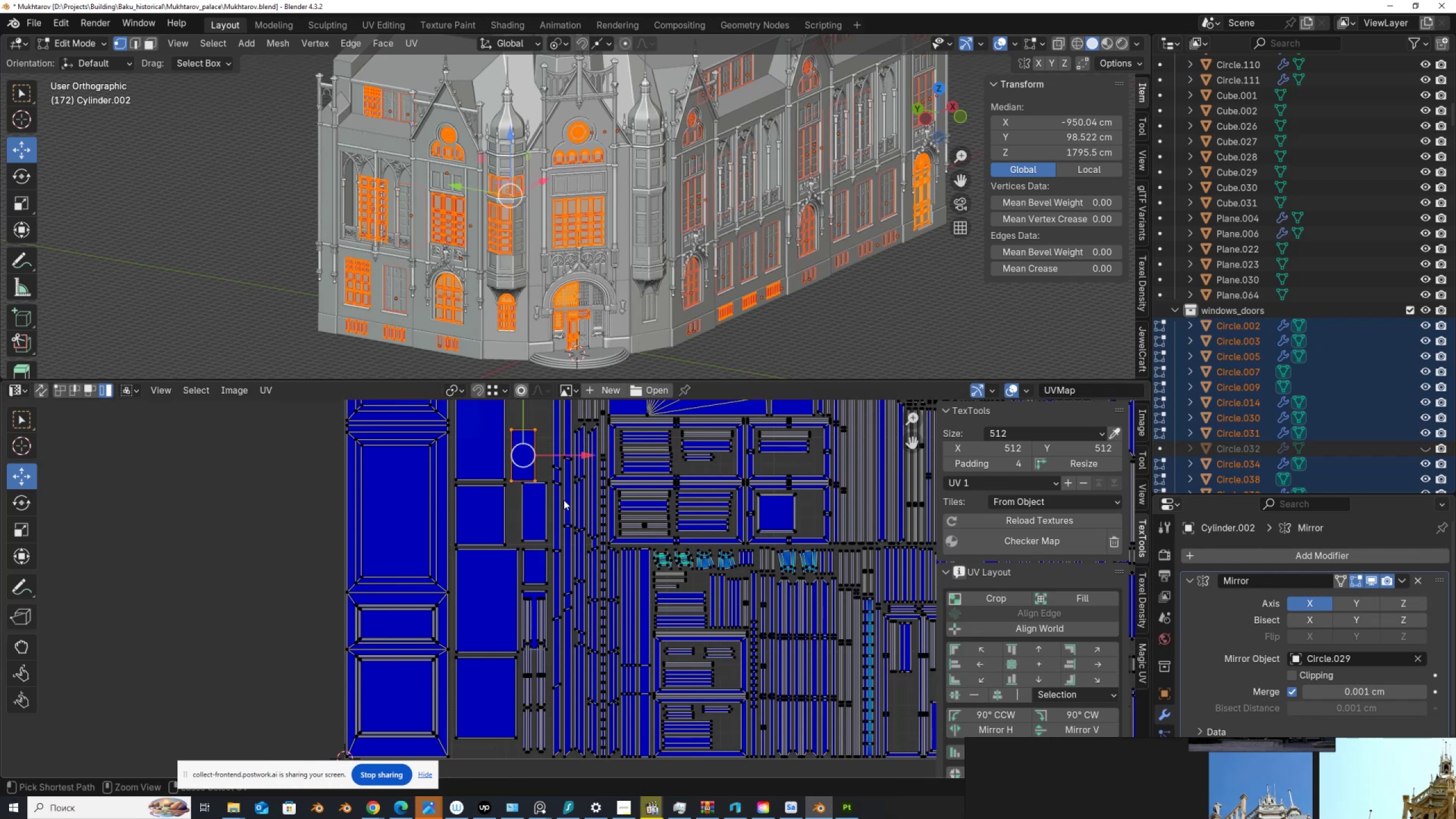 
key(Control+Z)
 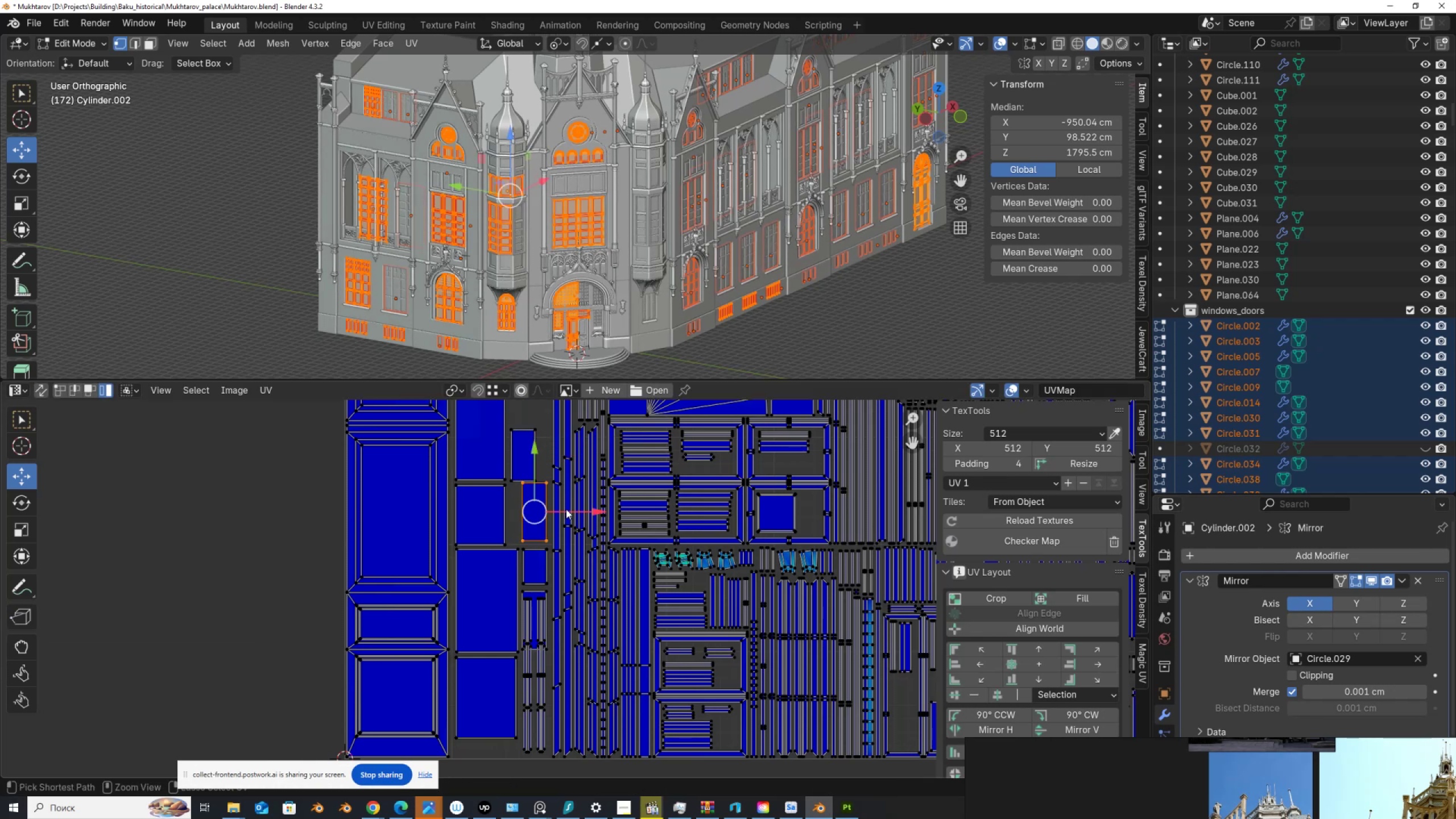 
key(Control+Z)
 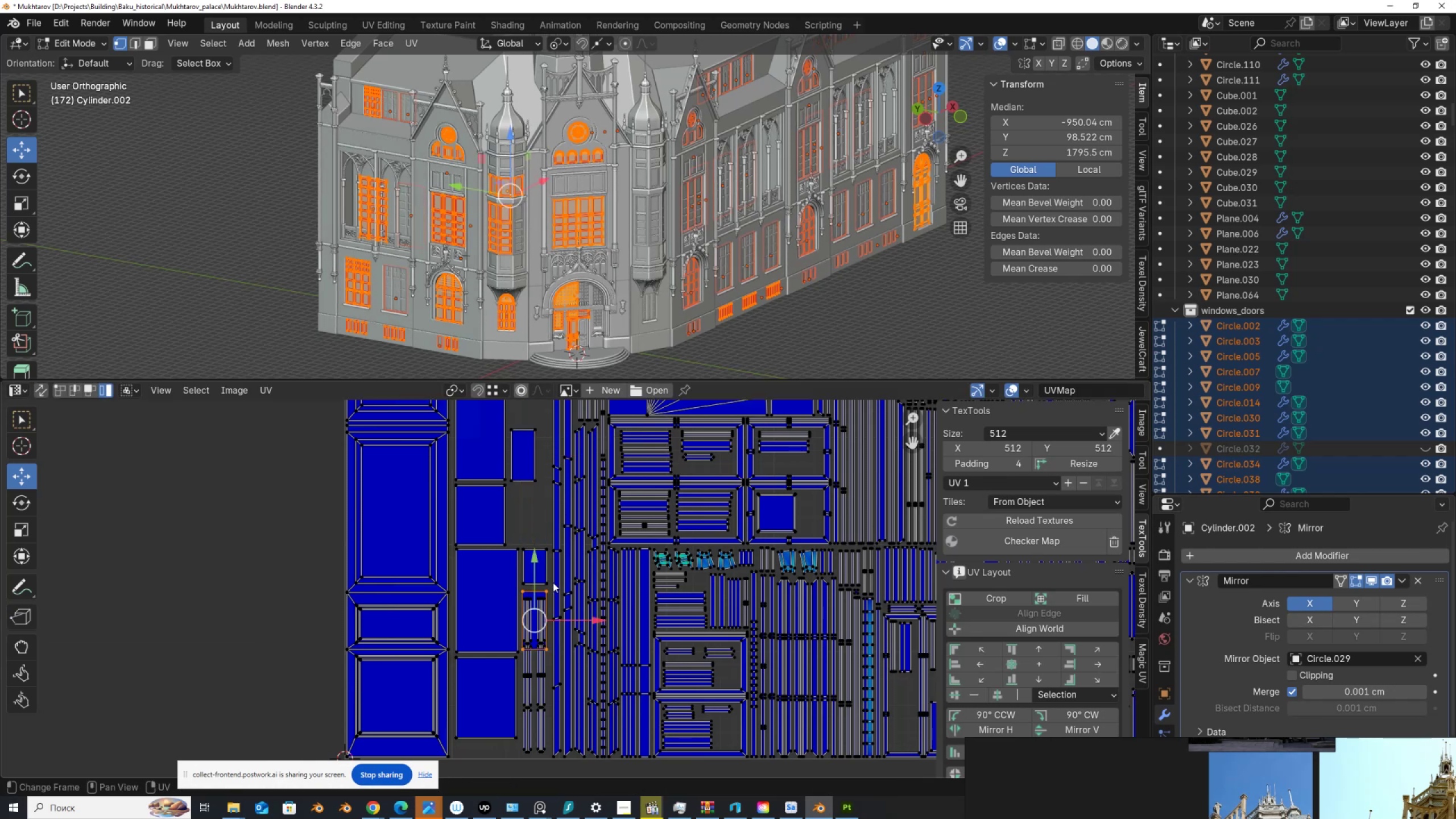 
left_click_drag(start_coordinate=[552, 586], to_coordinate=[543, 594])
 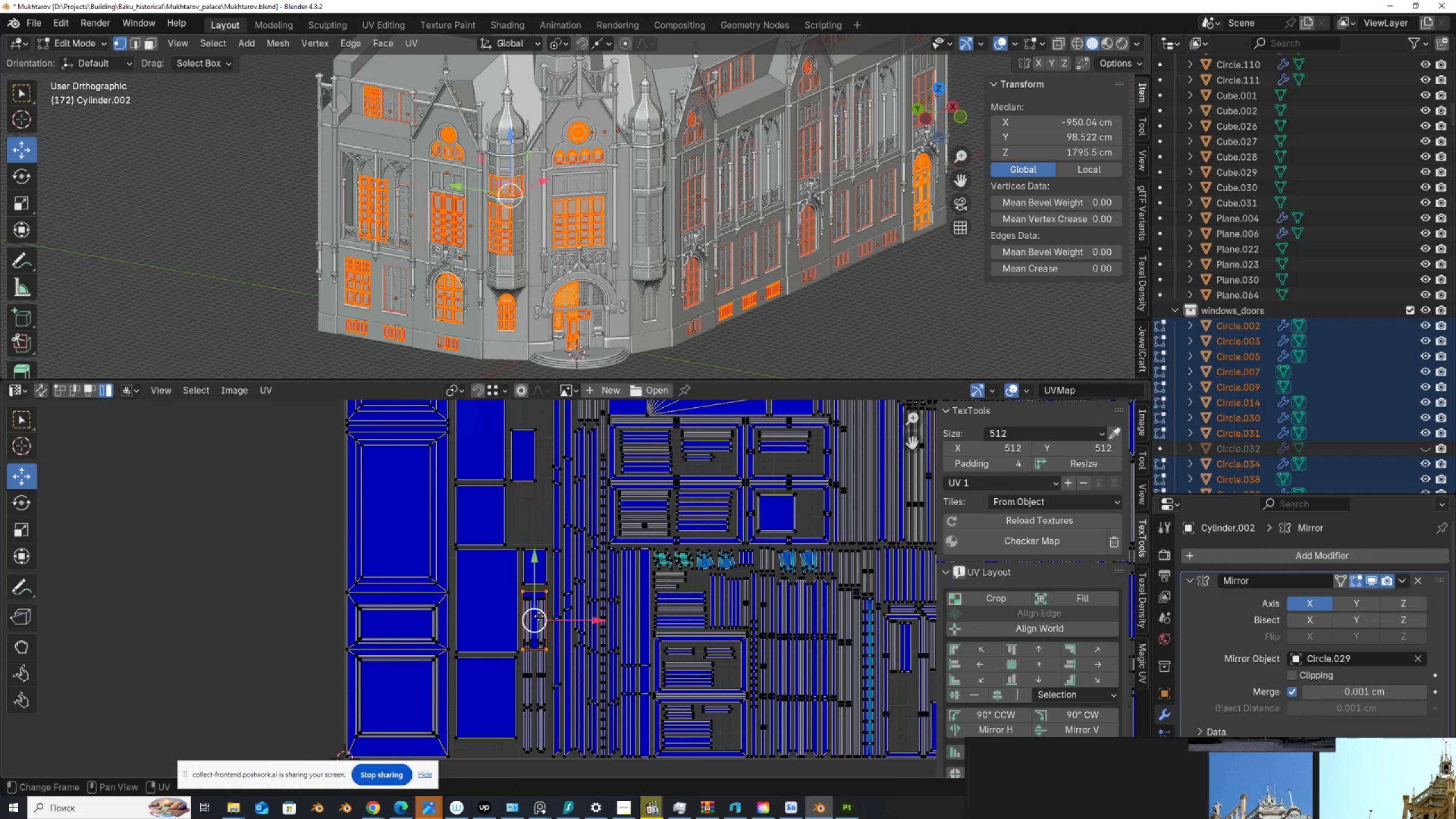 
left_click_drag(start_coordinate=[538, 601], to_coordinate=[531, 490])
 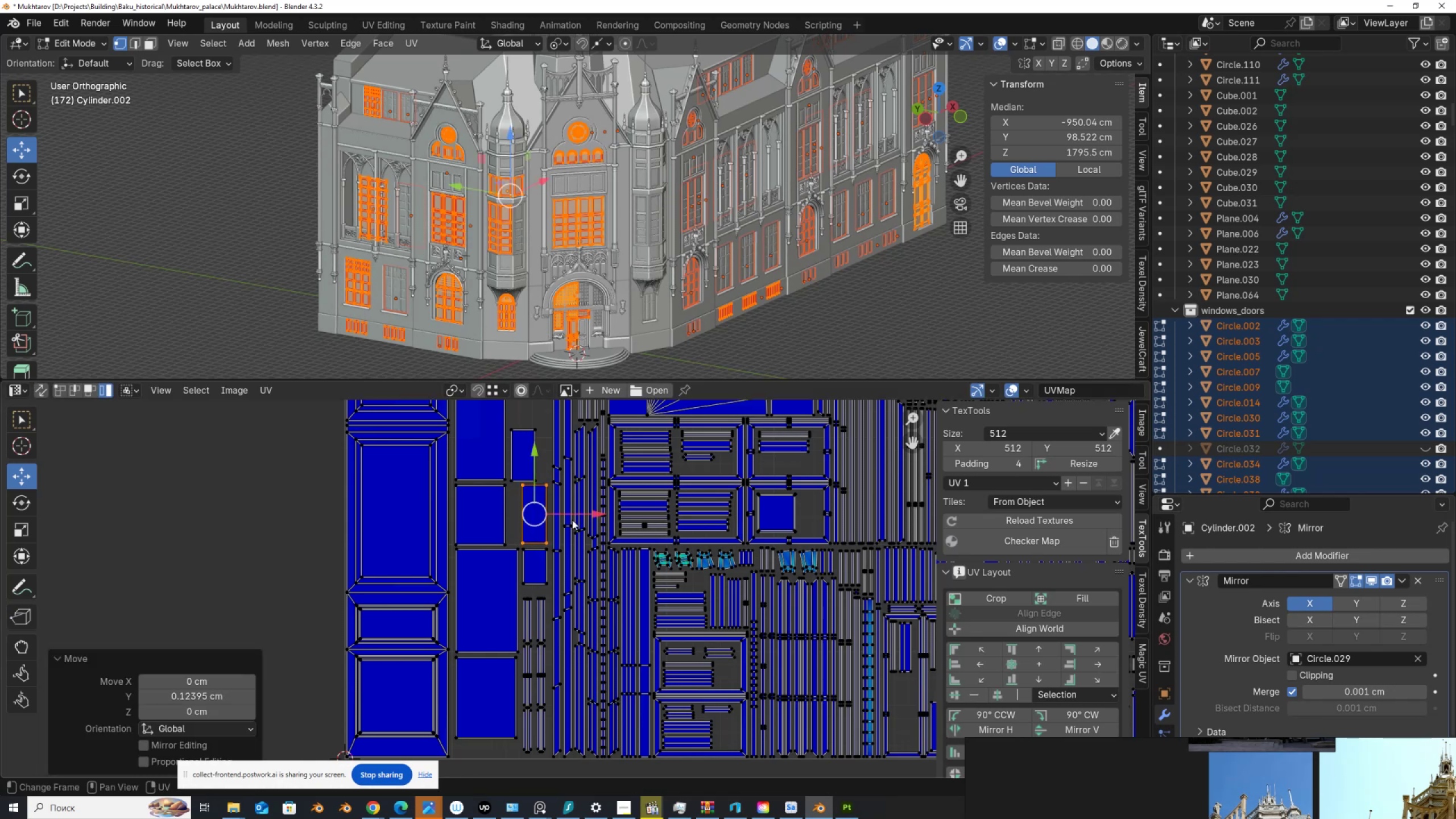 
scroll: coordinate [671, 554], scroll_direction: down, amount: 2.0
 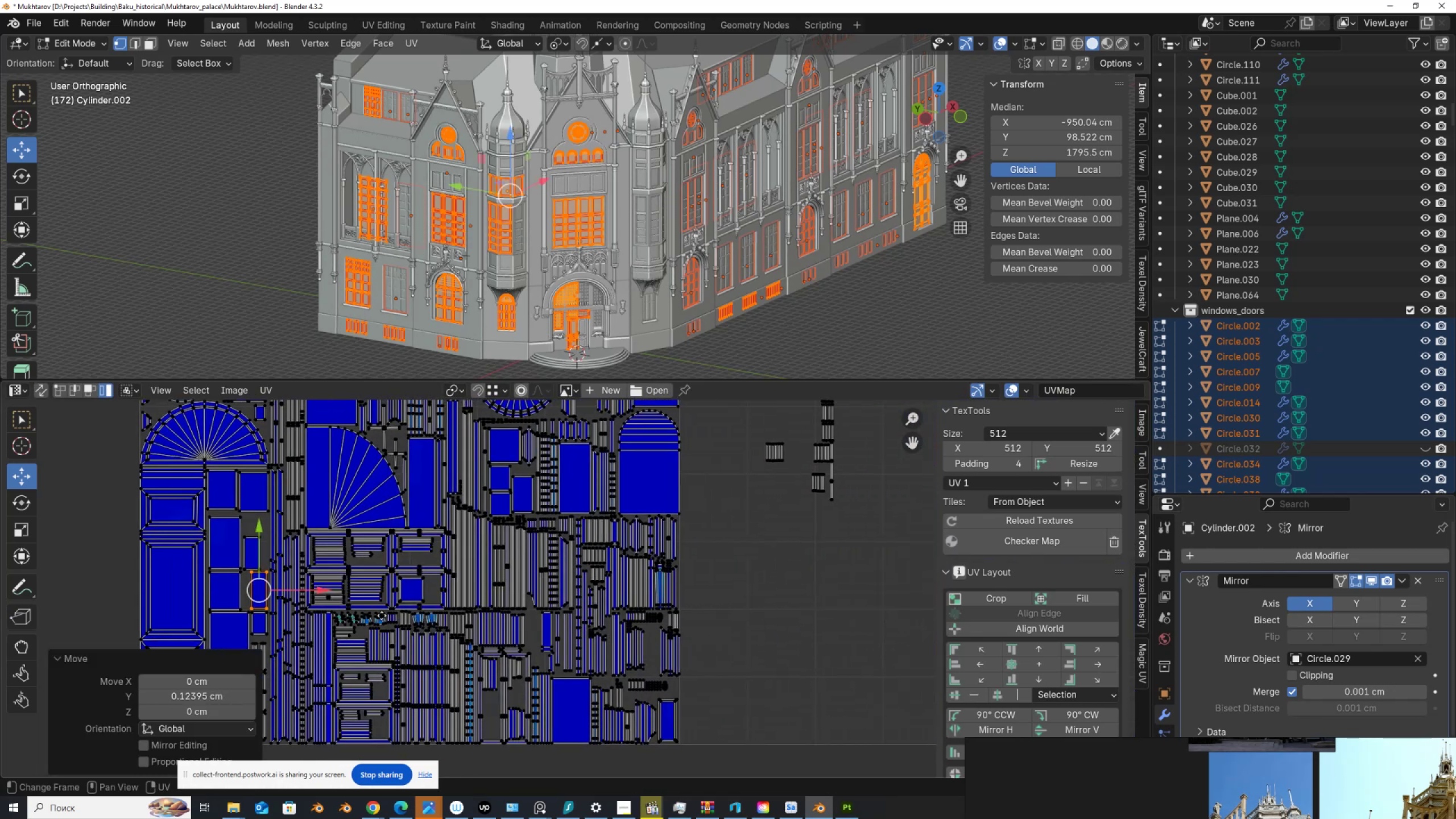 
scroll: coordinate [703, 560], scroll_direction: none, amount: 0.0
 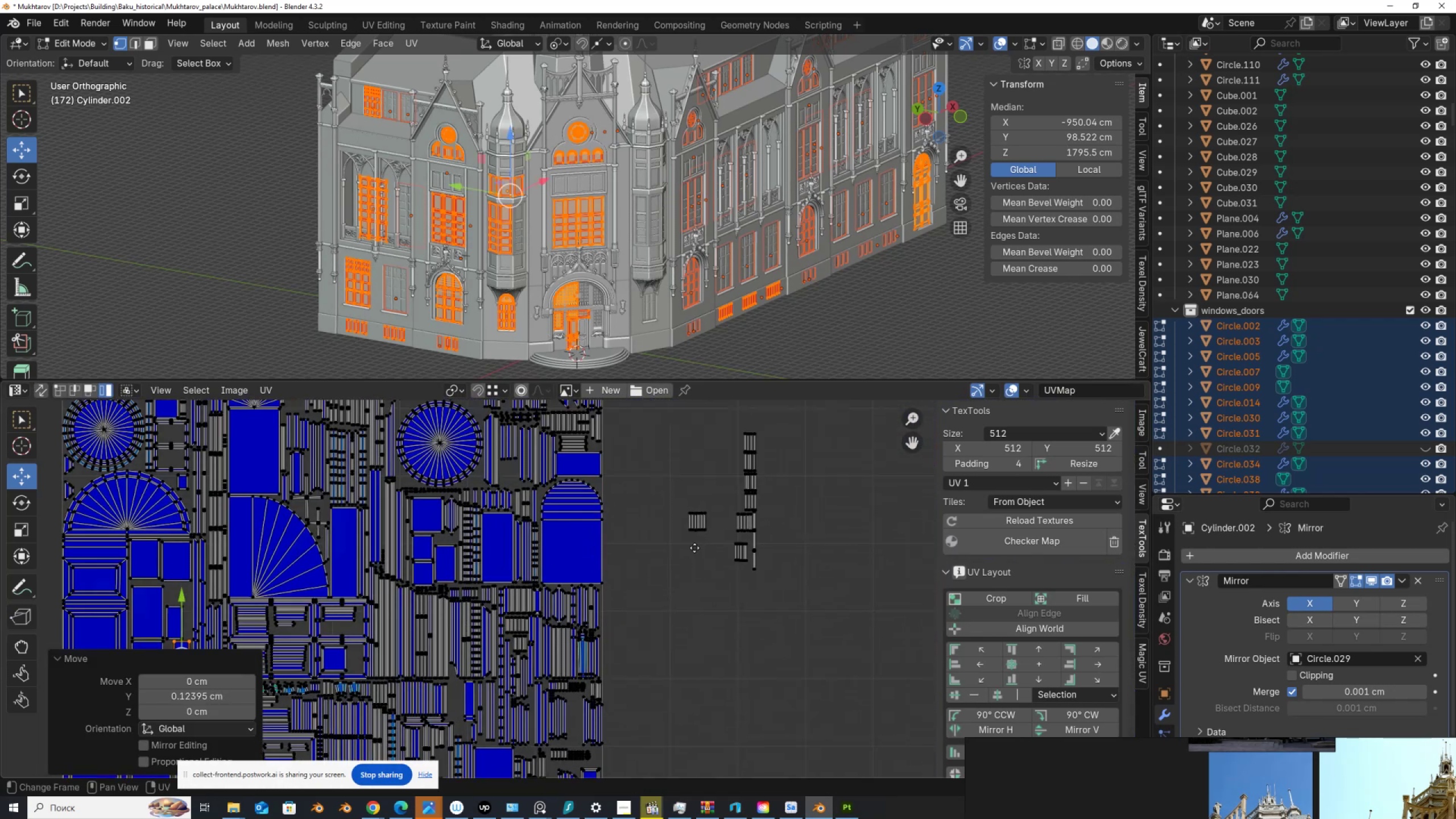 
scroll: coordinate [725, 556], scroll_direction: up, amount: 5.0
 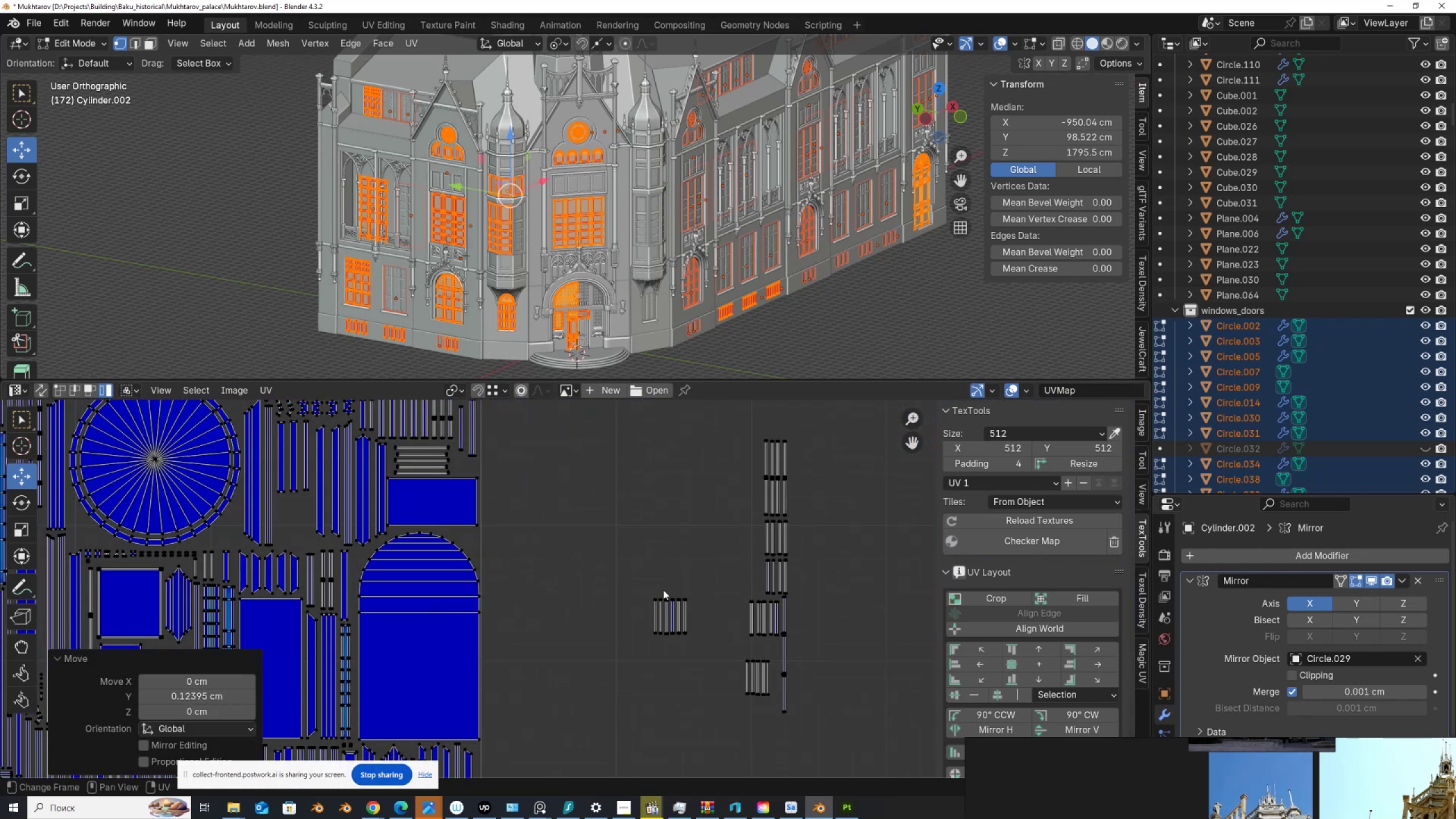 
left_click_drag(start_coordinate=[636, 581], to_coordinate=[720, 615])
 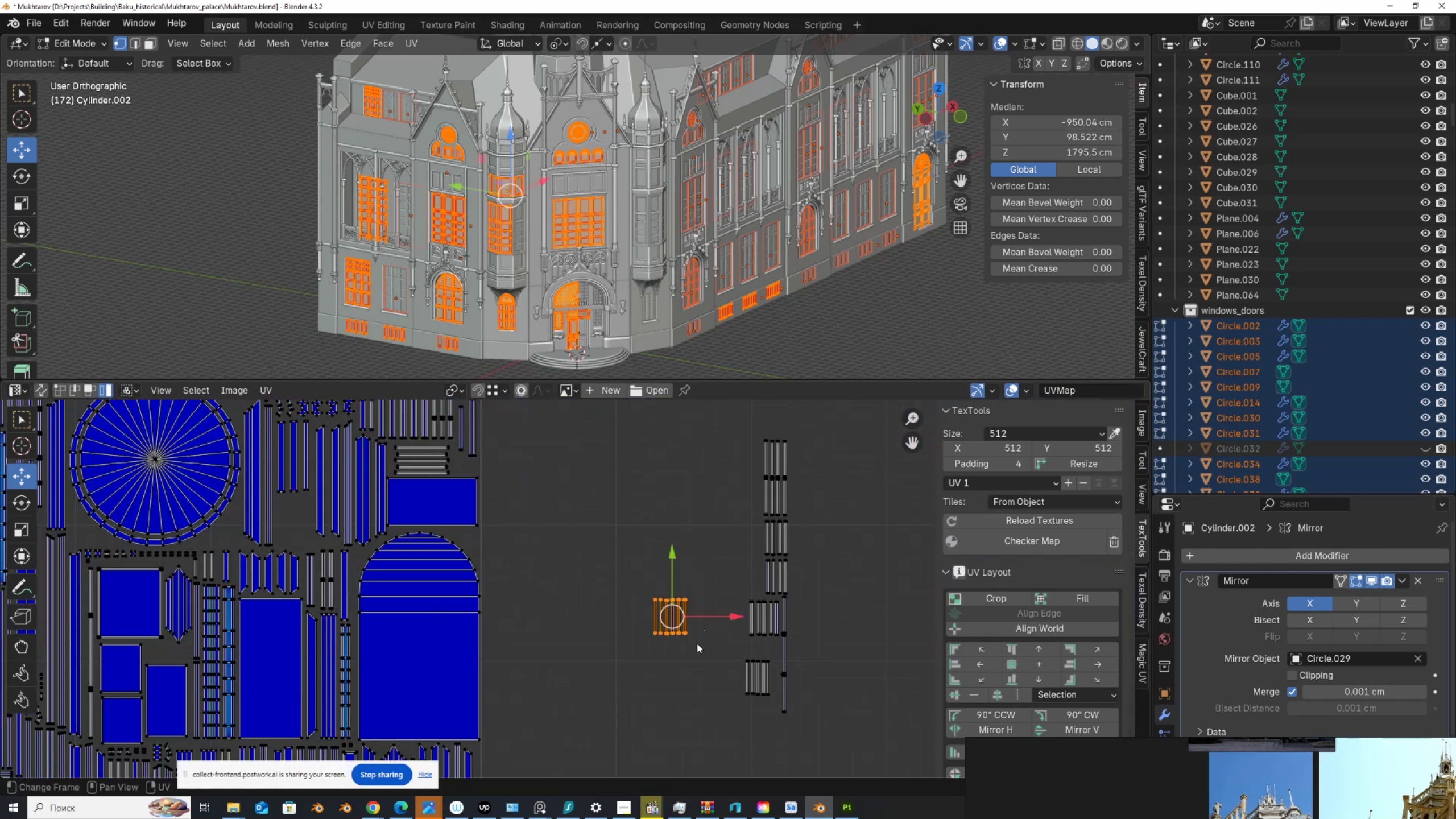 
key(G)
 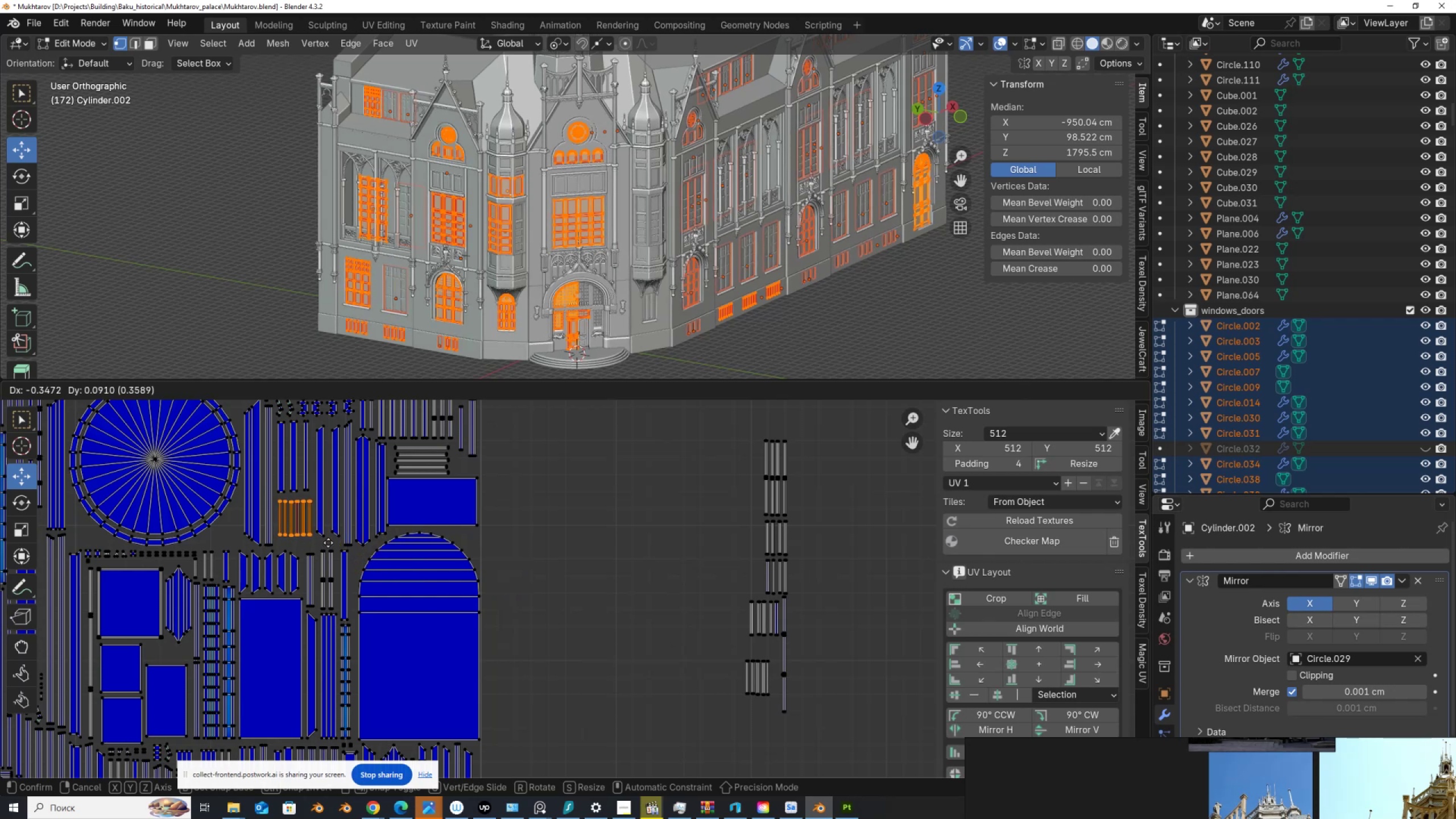 
left_click([328, 543])
 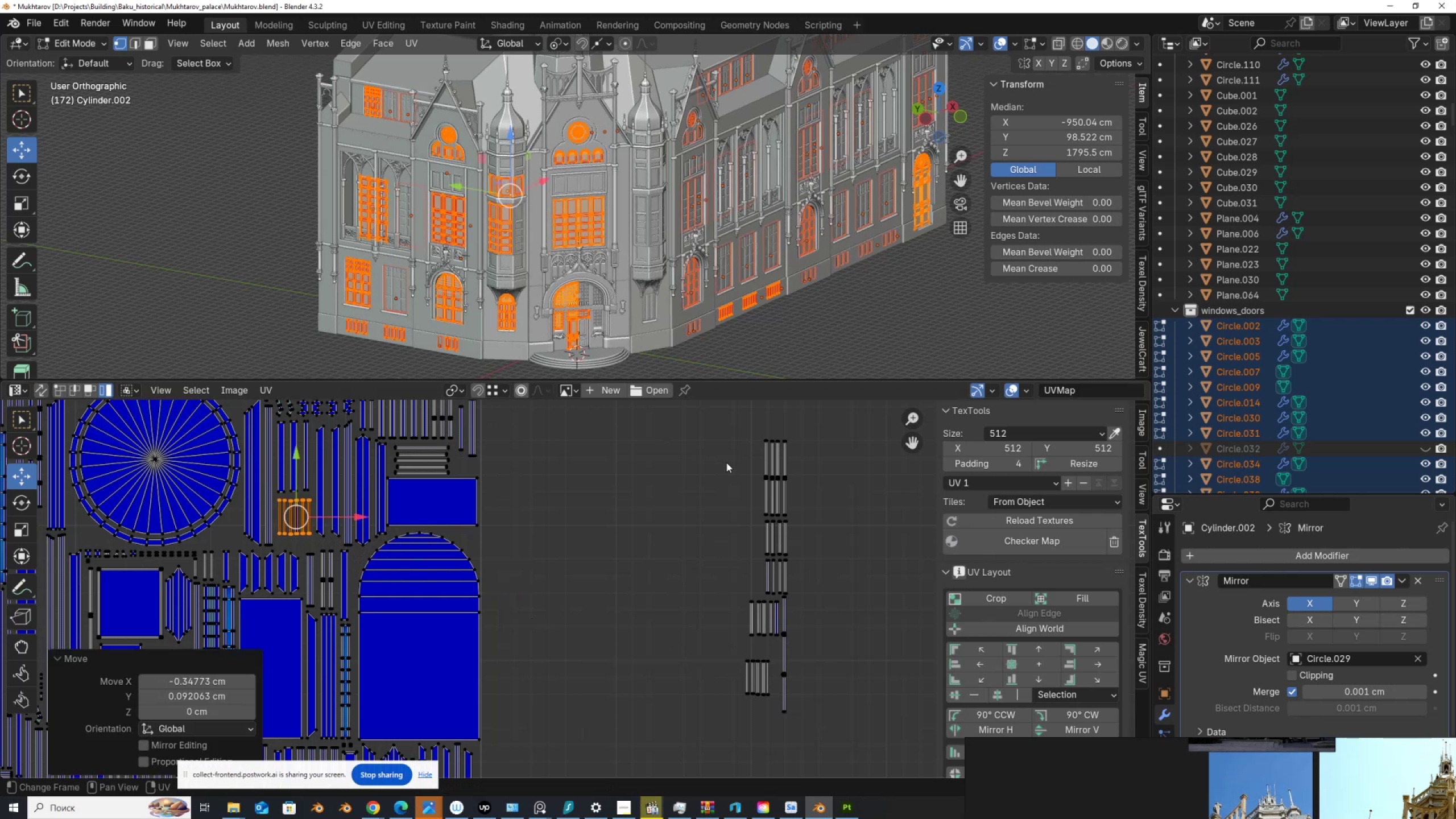 
left_click_drag(start_coordinate=[729, 428], to_coordinate=[827, 735])
 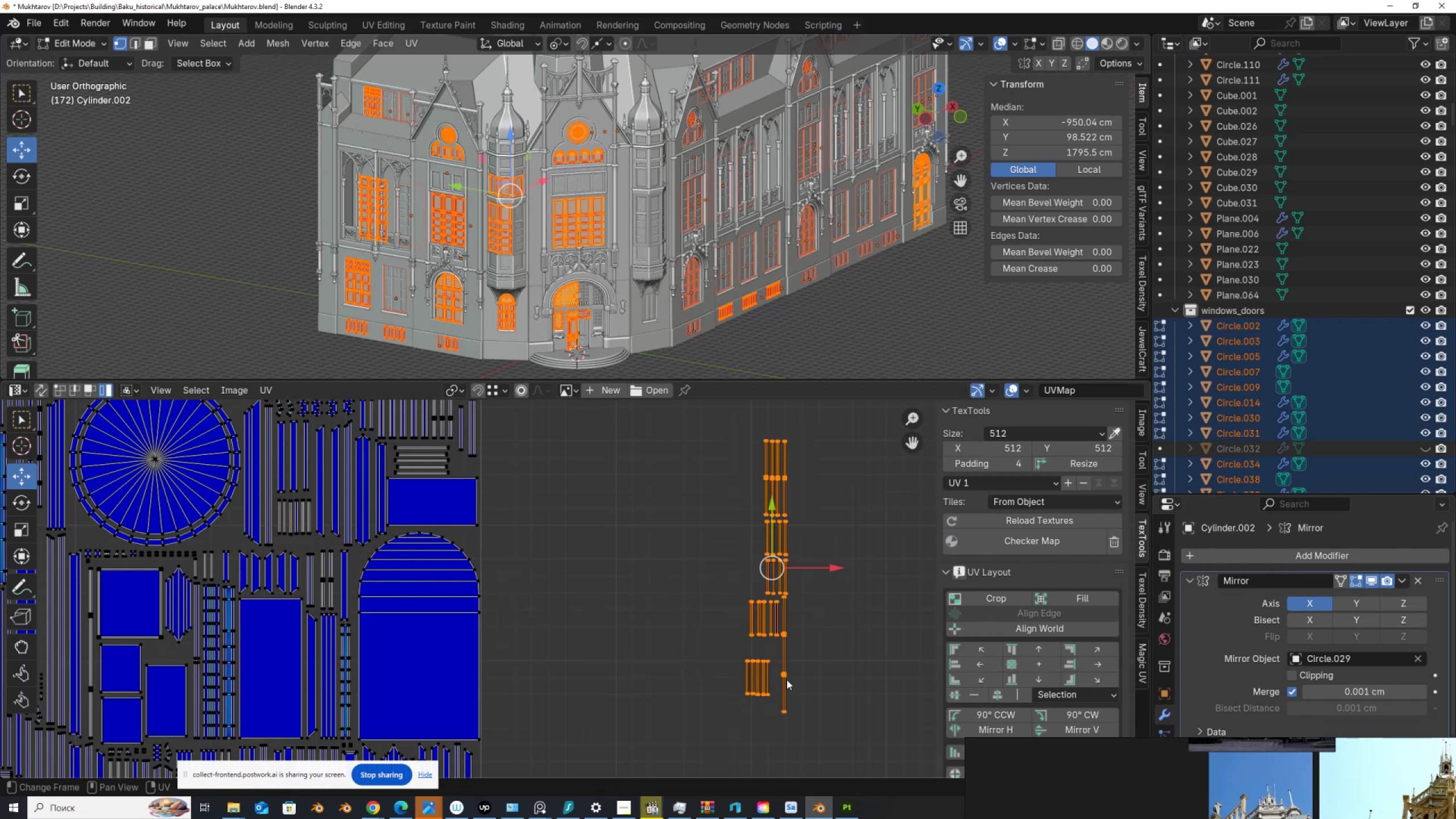 
scroll: coordinate [779, 675], scroll_direction: down, amount: 2.0
 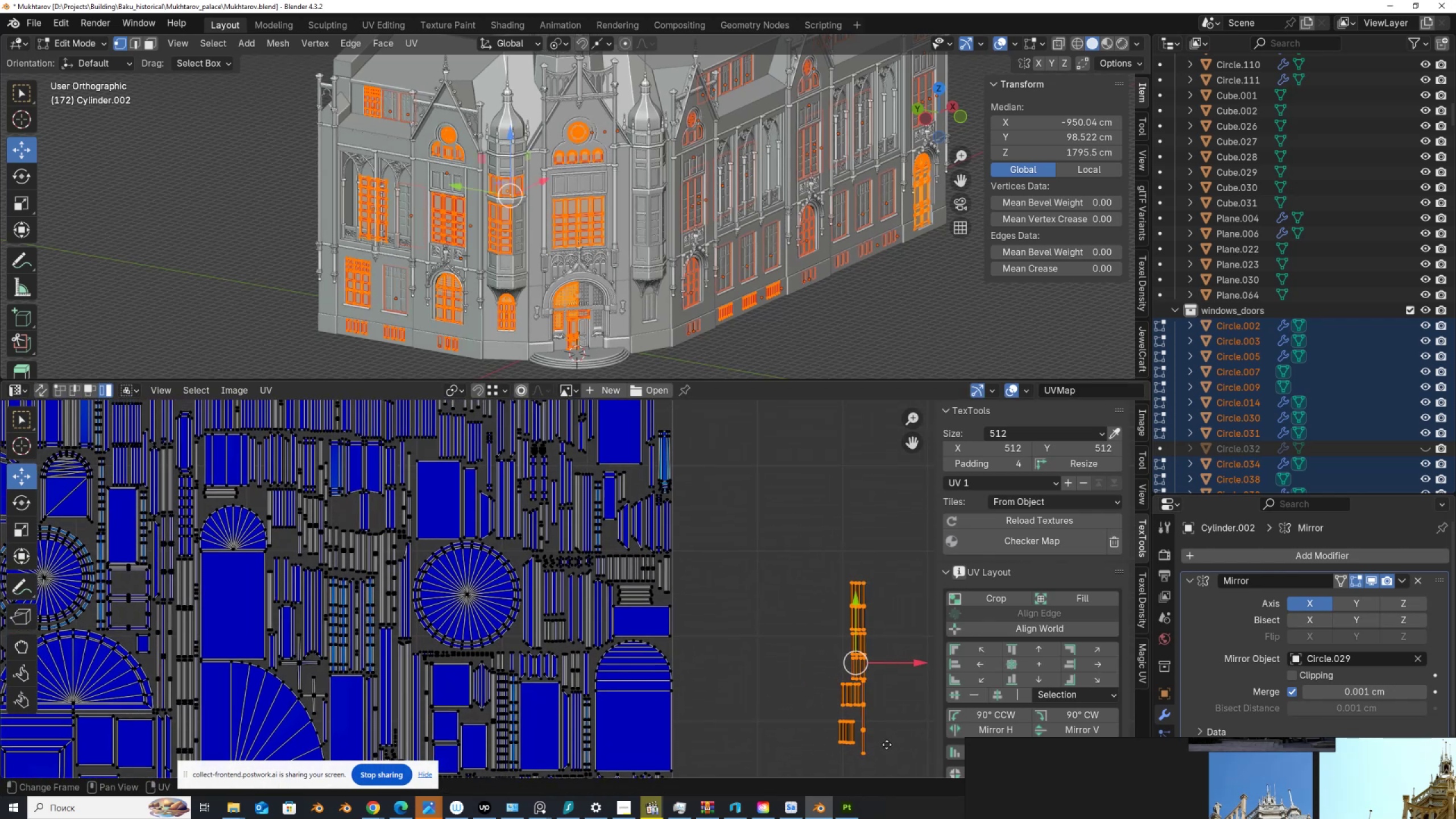 
key(G)
 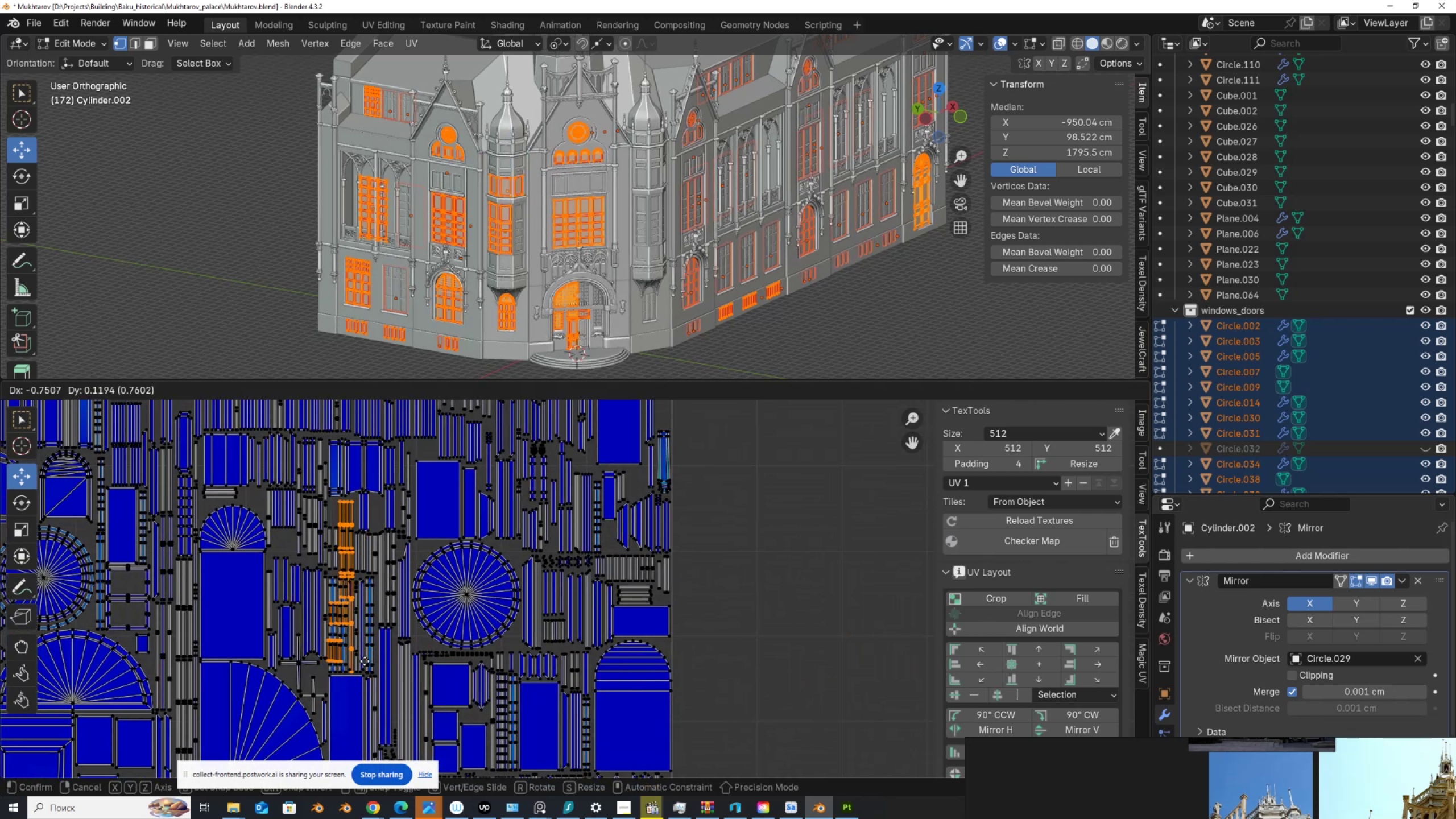 
left_click([365, 661])
 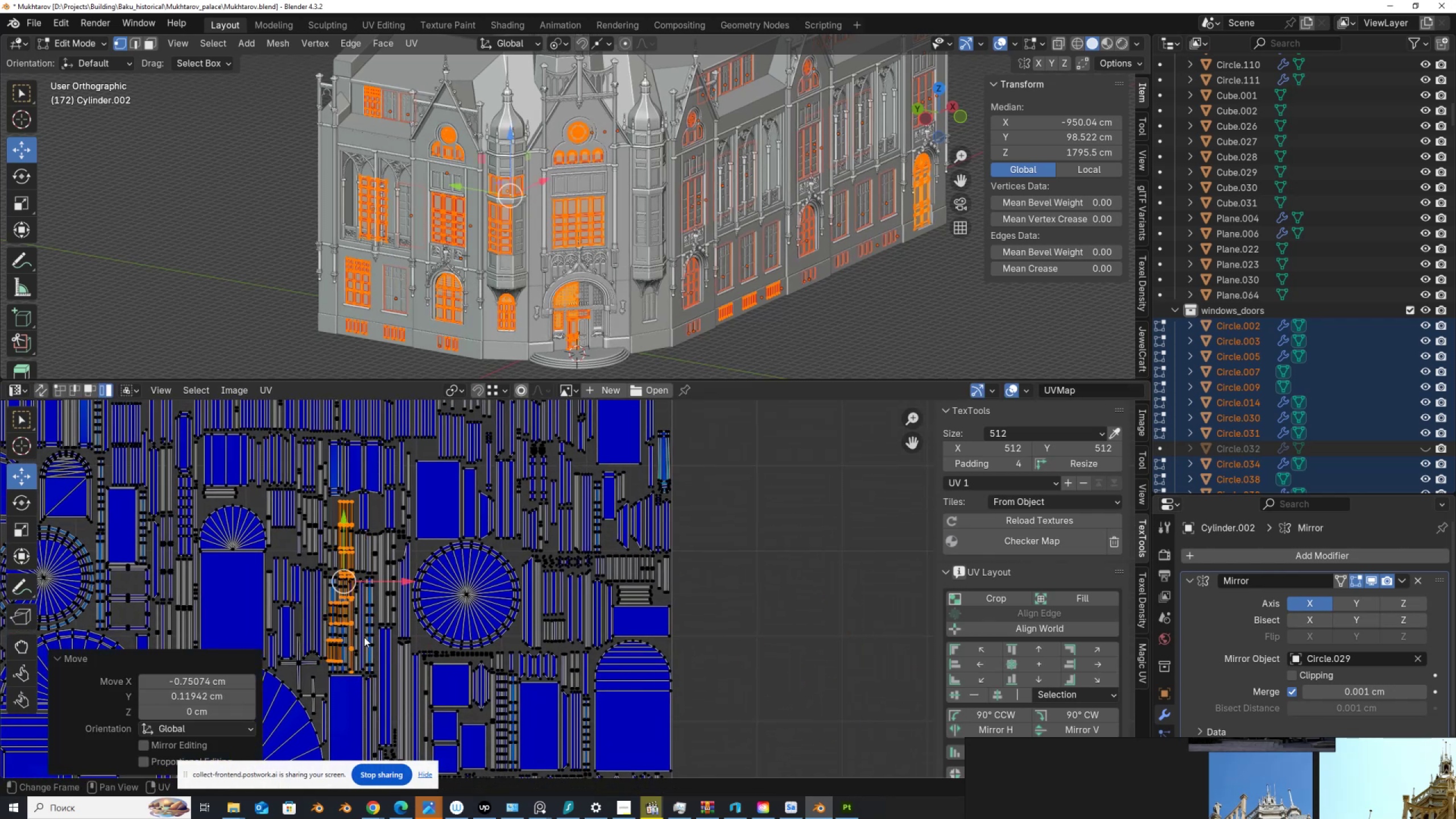 
scroll: coordinate [409, 483], scroll_direction: up, amount: 5.0
 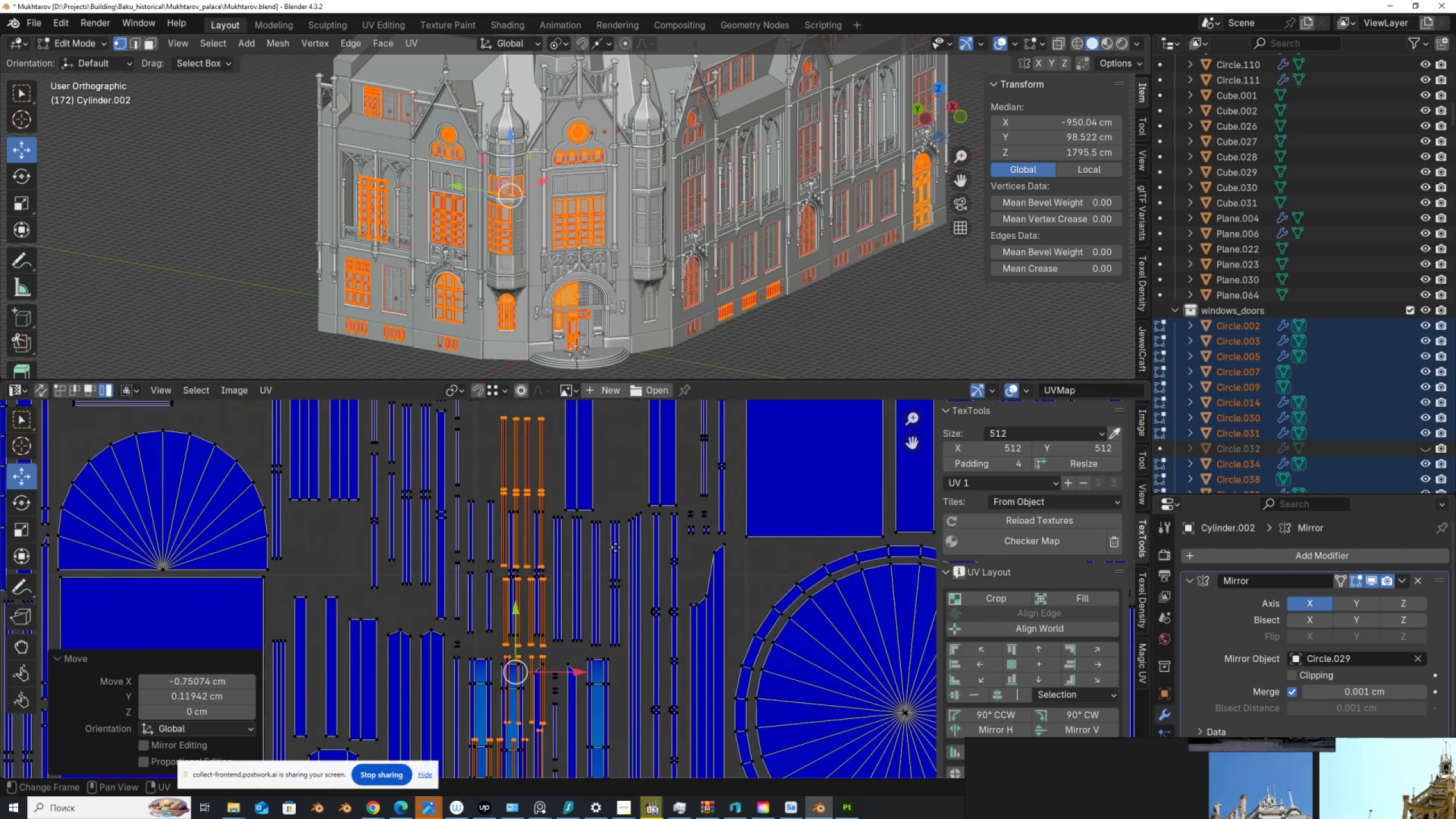 
scroll: coordinate [615, 547], scroll_direction: down, amount: 3.0
 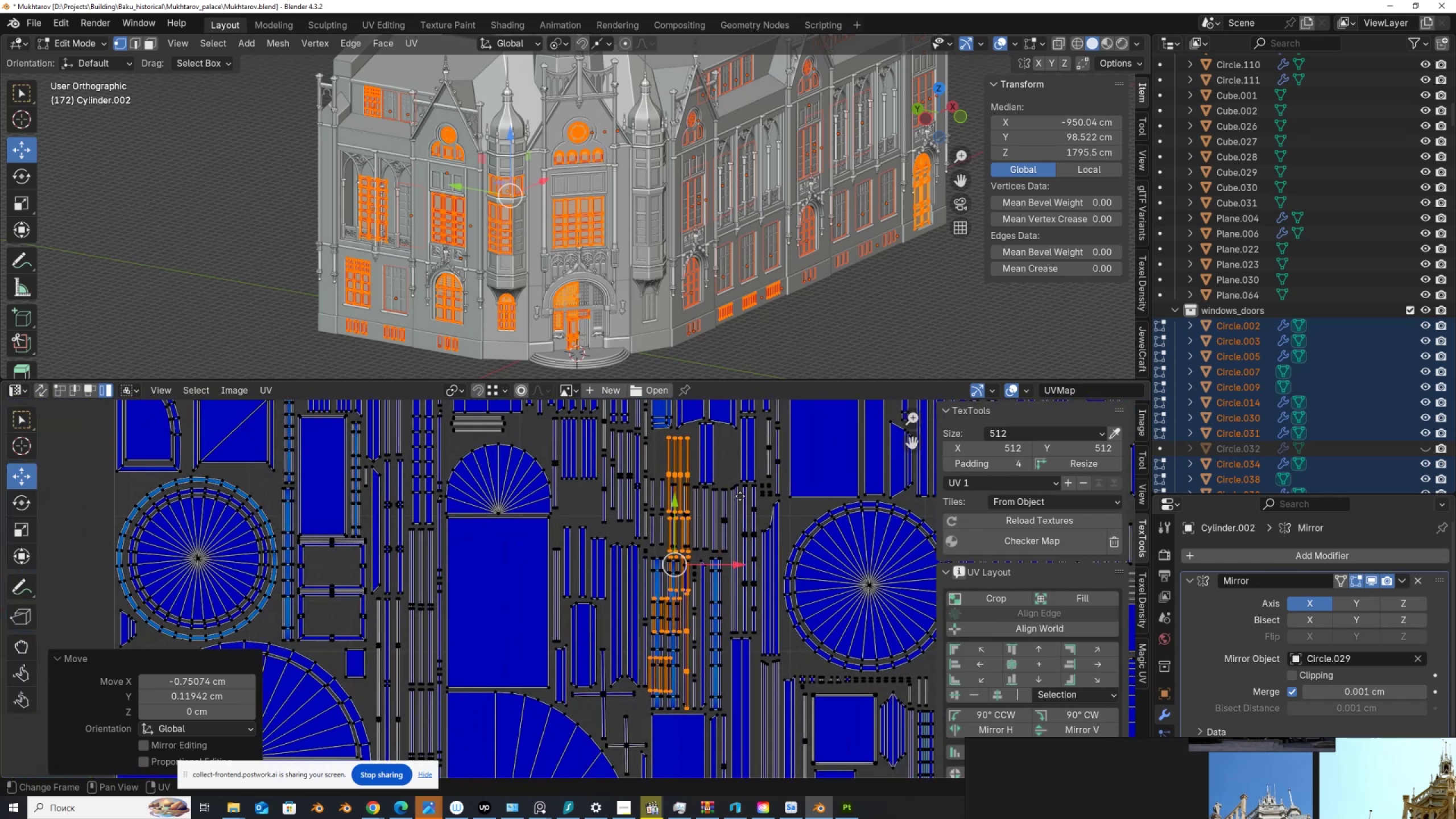 
scroll: coordinate [656, 570], scroll_direction: up, amount: 1.0
 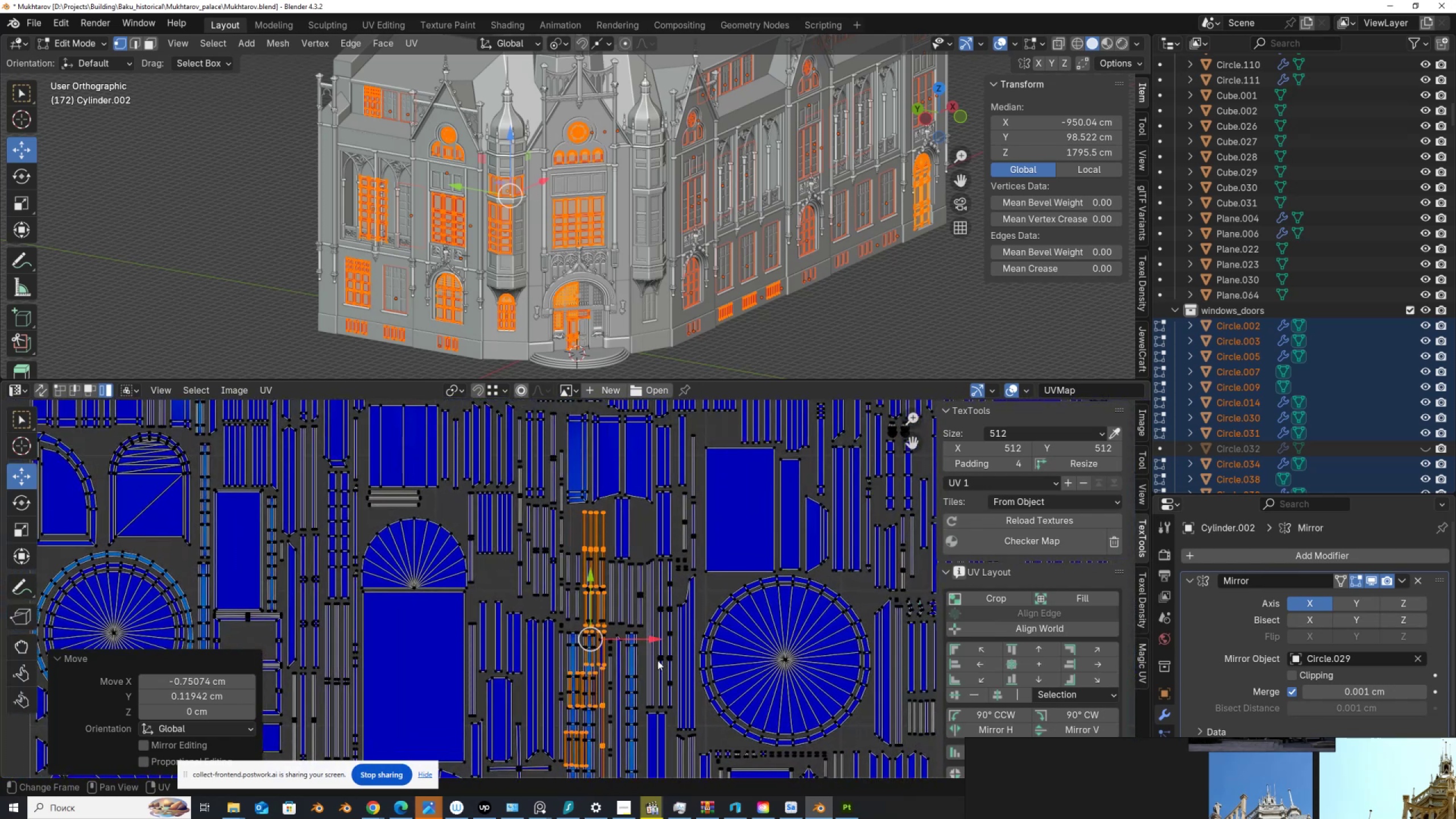 
key(G)
 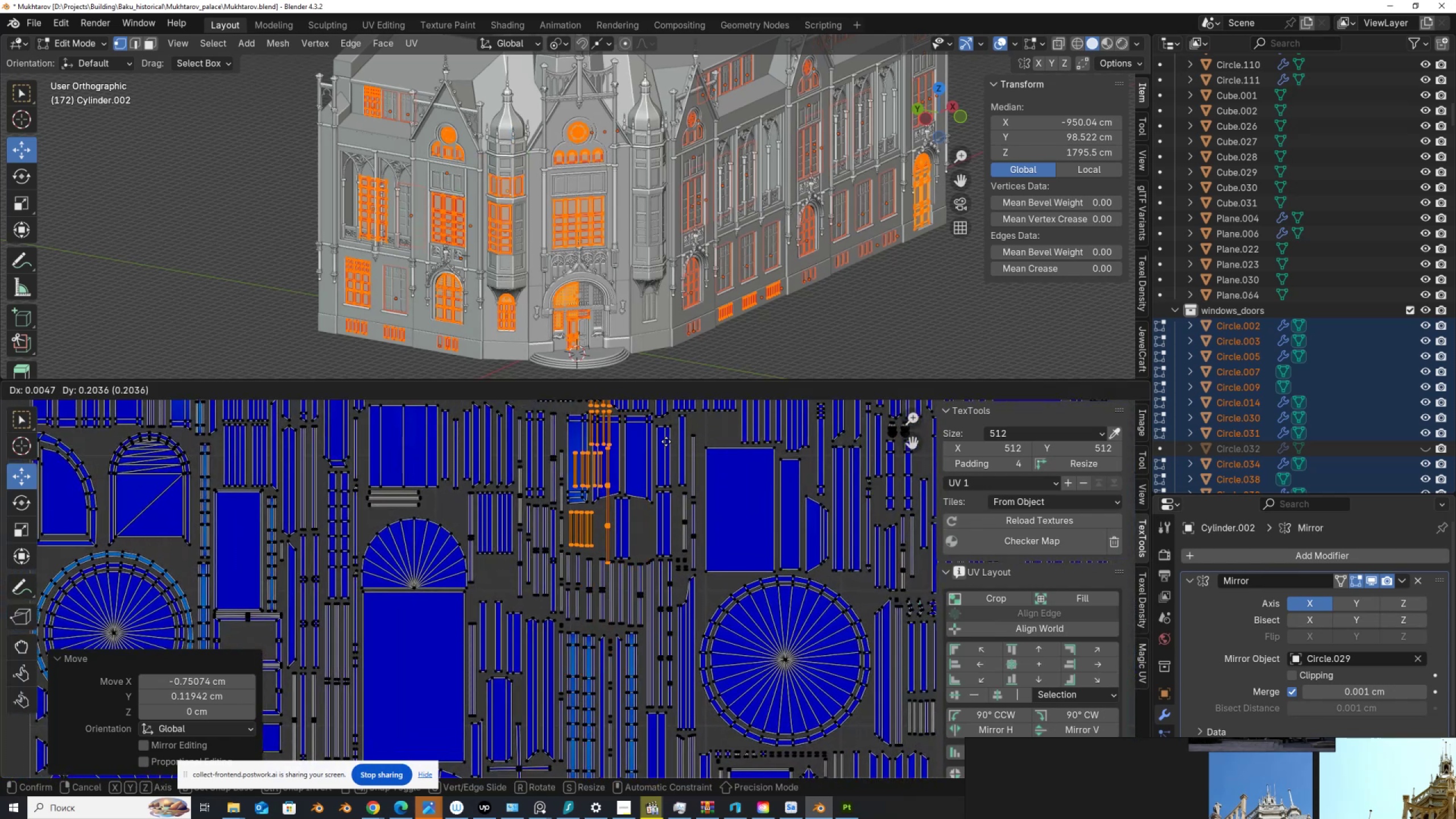 
left_click([664, 441])
 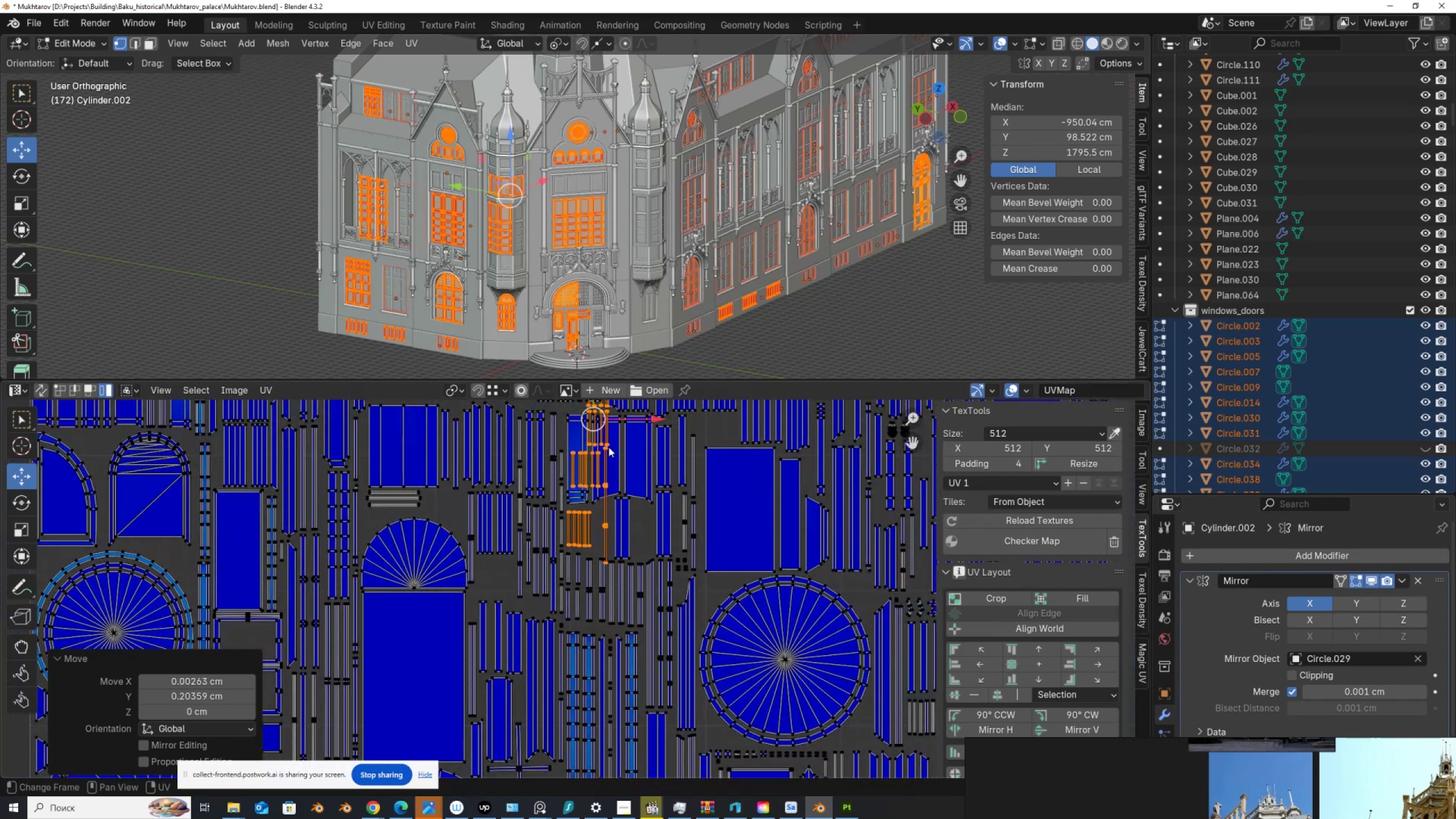 
hold_key(key=ControlLeft, duration=1.01)
left_click_drag(start_coordinate=[549, 500], to_coordinate=[594, 554])
 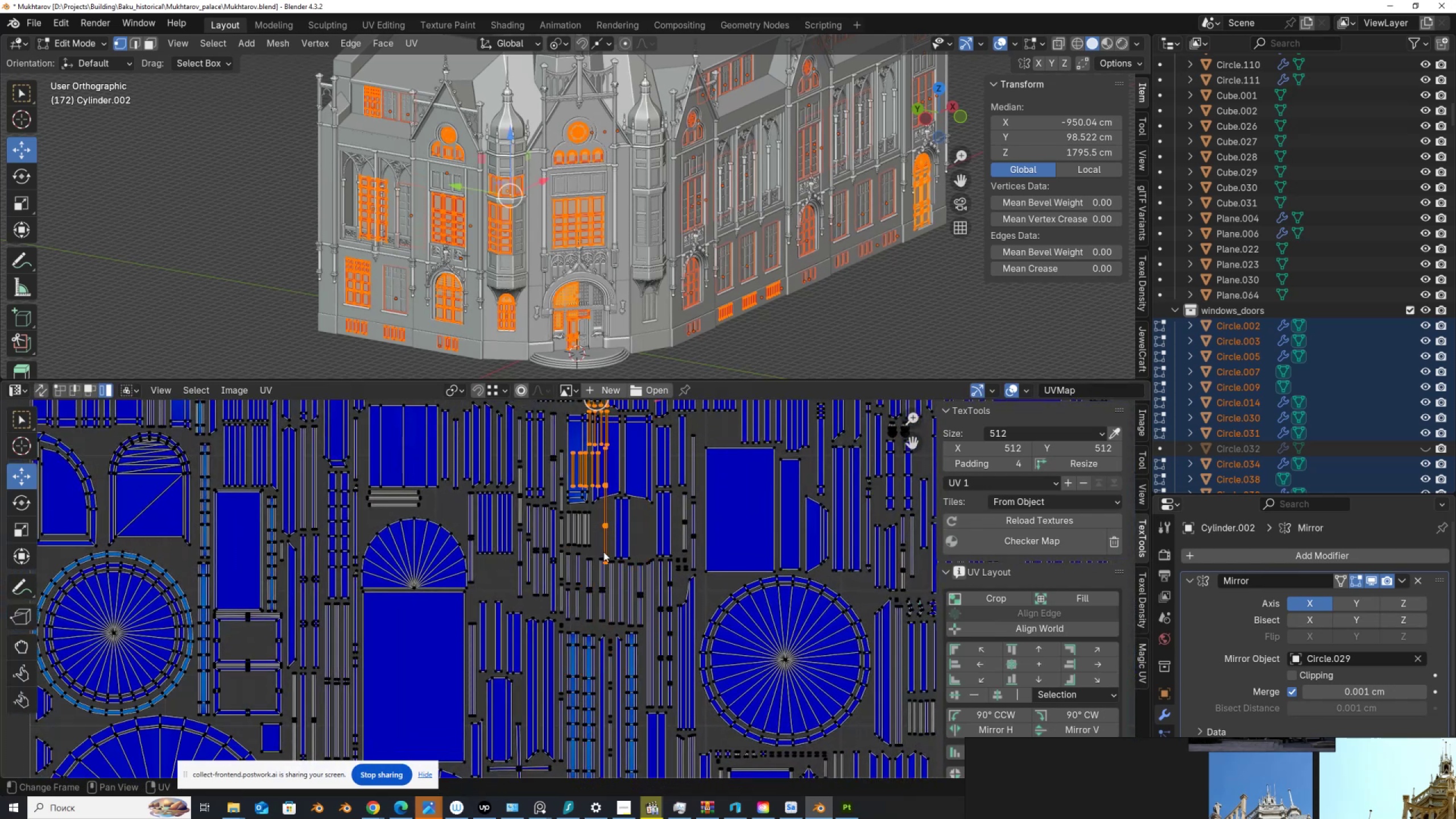 
scroll: coordinate [613, 539], scroll_direction: up, amount: 1.0
 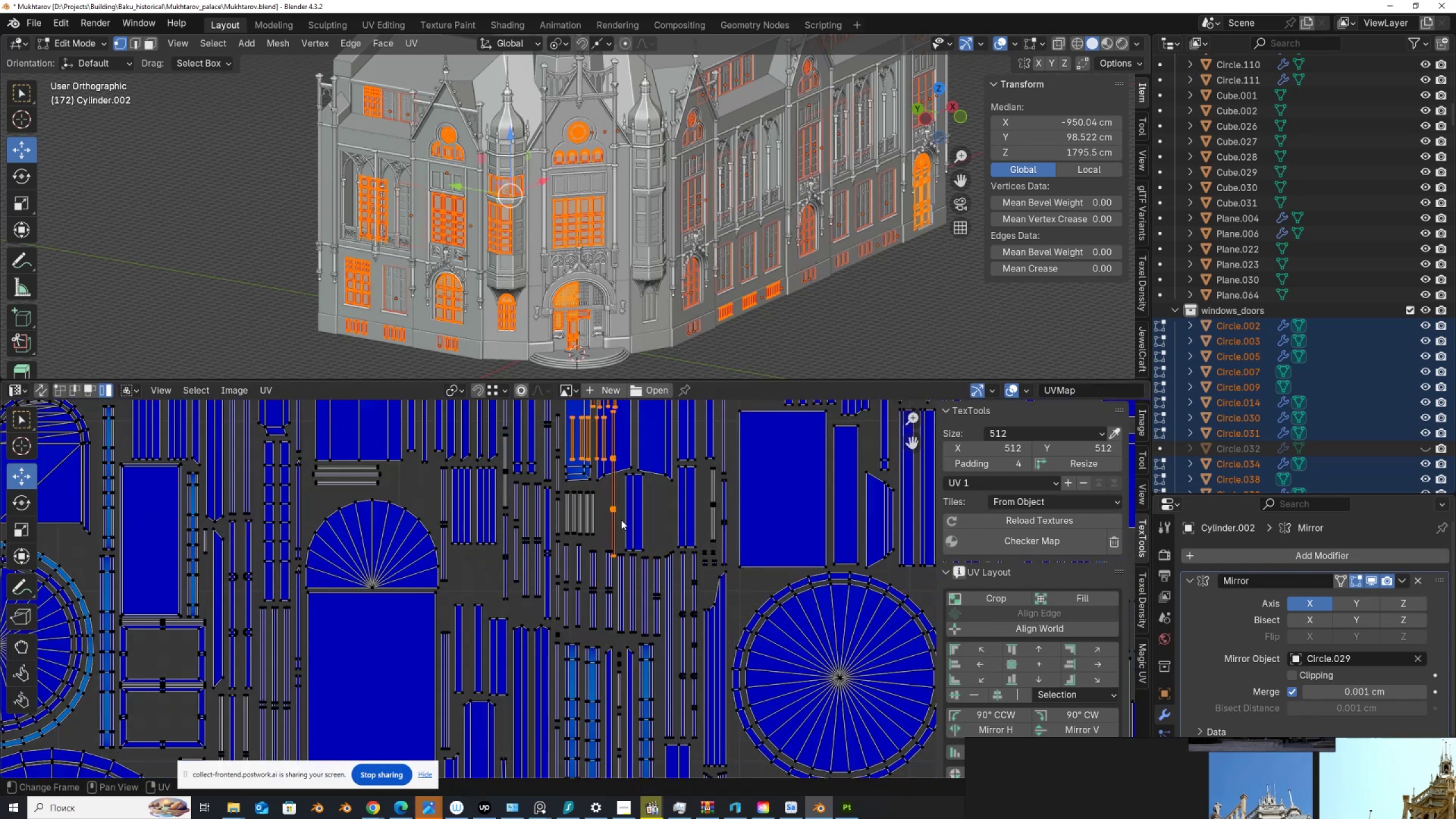 
key(G)
 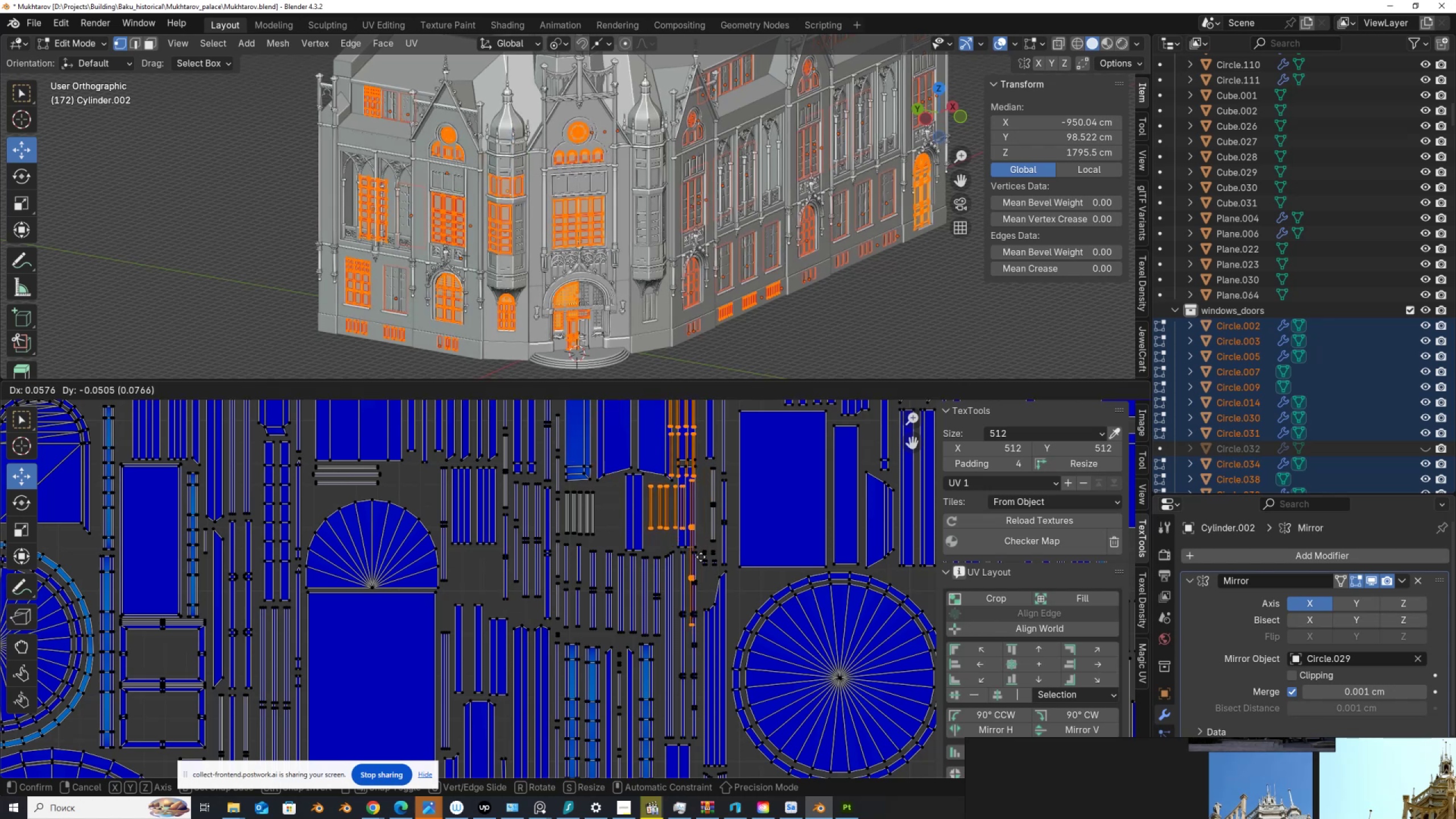 
left_click([700, 557])
 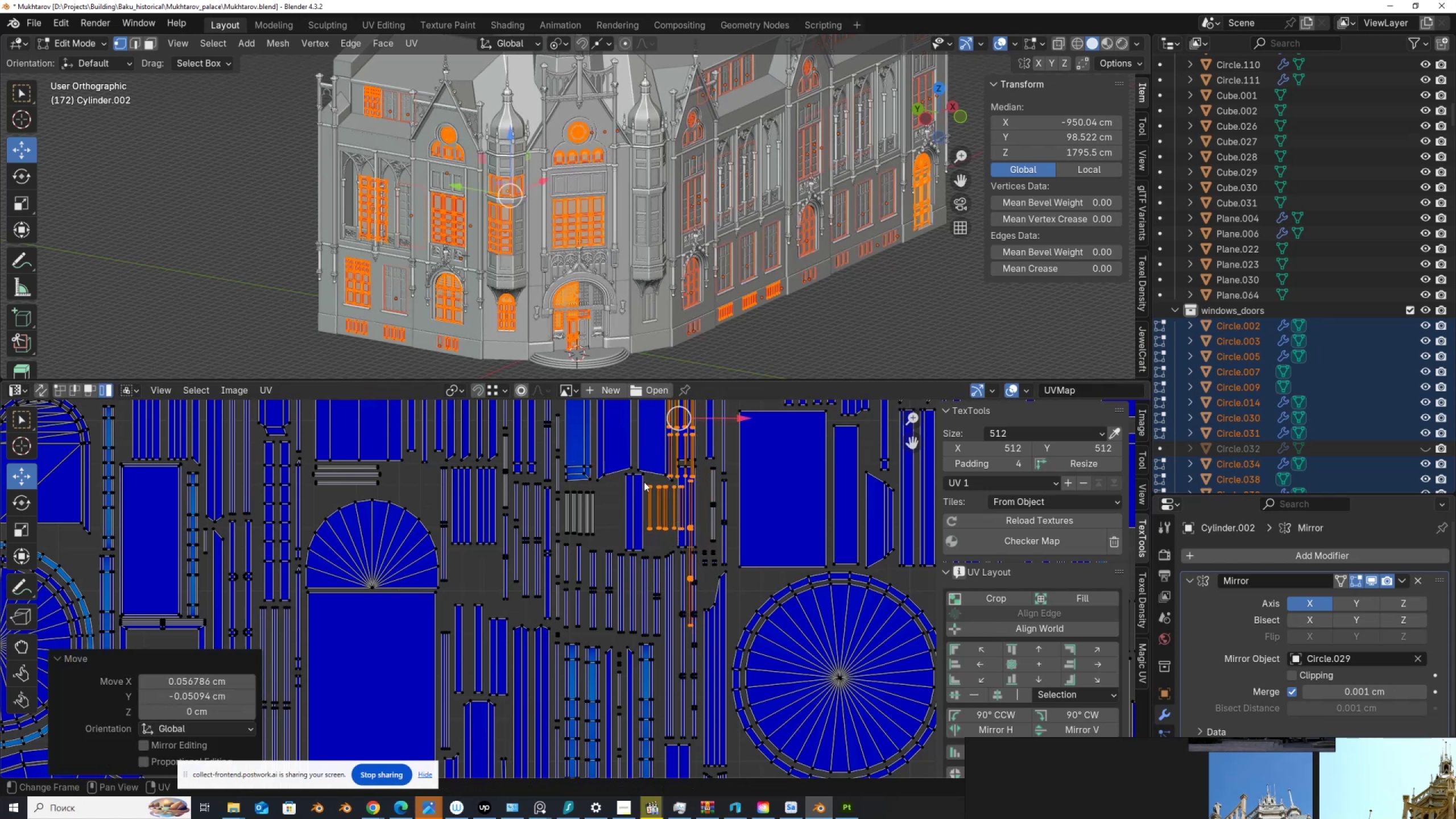 
scroll: coordinate [593, 545], scroll_direction: up, amount: 6.0
 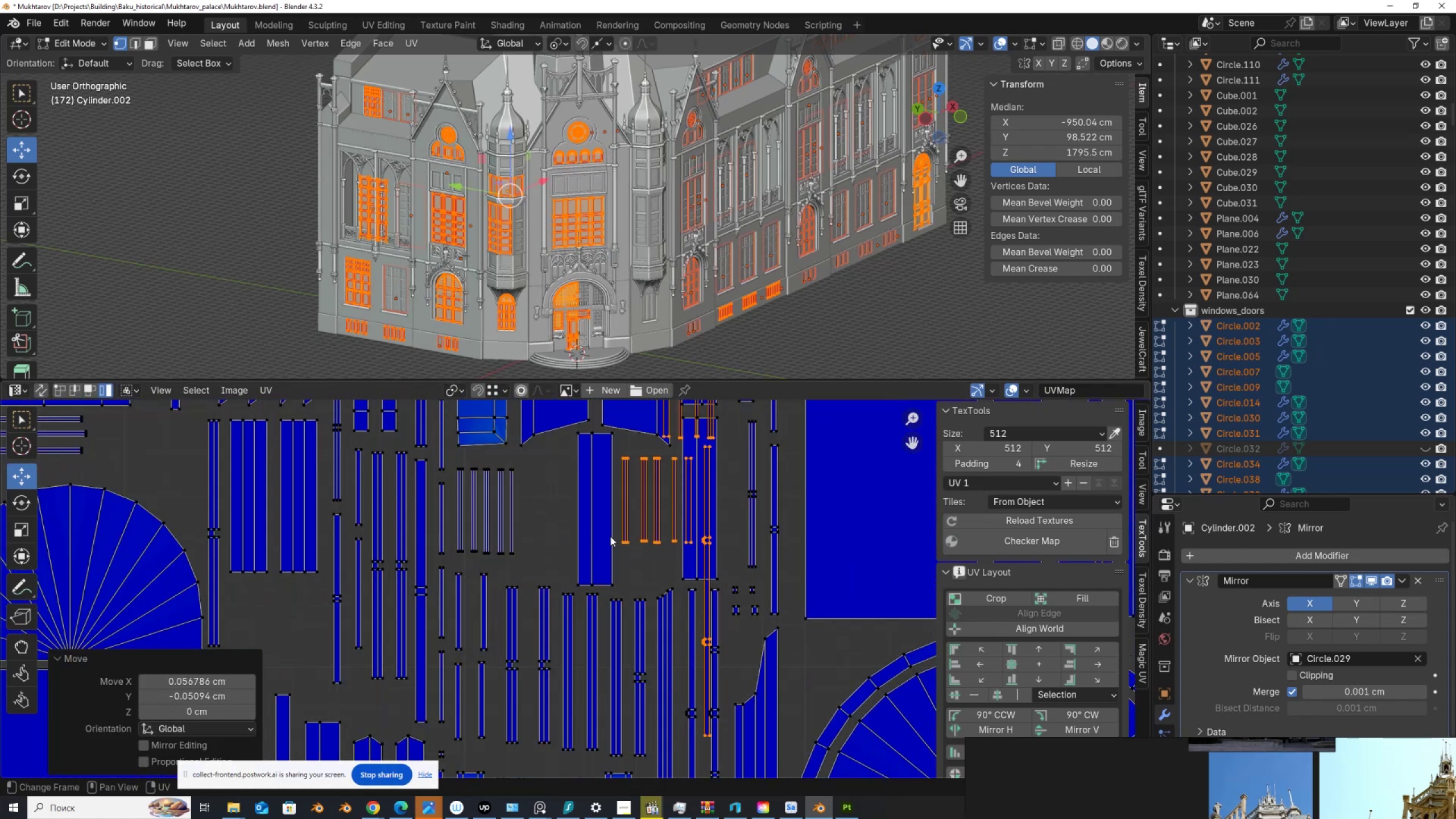 
hold_key(key=ControlLeft, duration=1.03)
left_click_drag(start_coordinate=[613, 437], to_coordinate=[665, 556])
 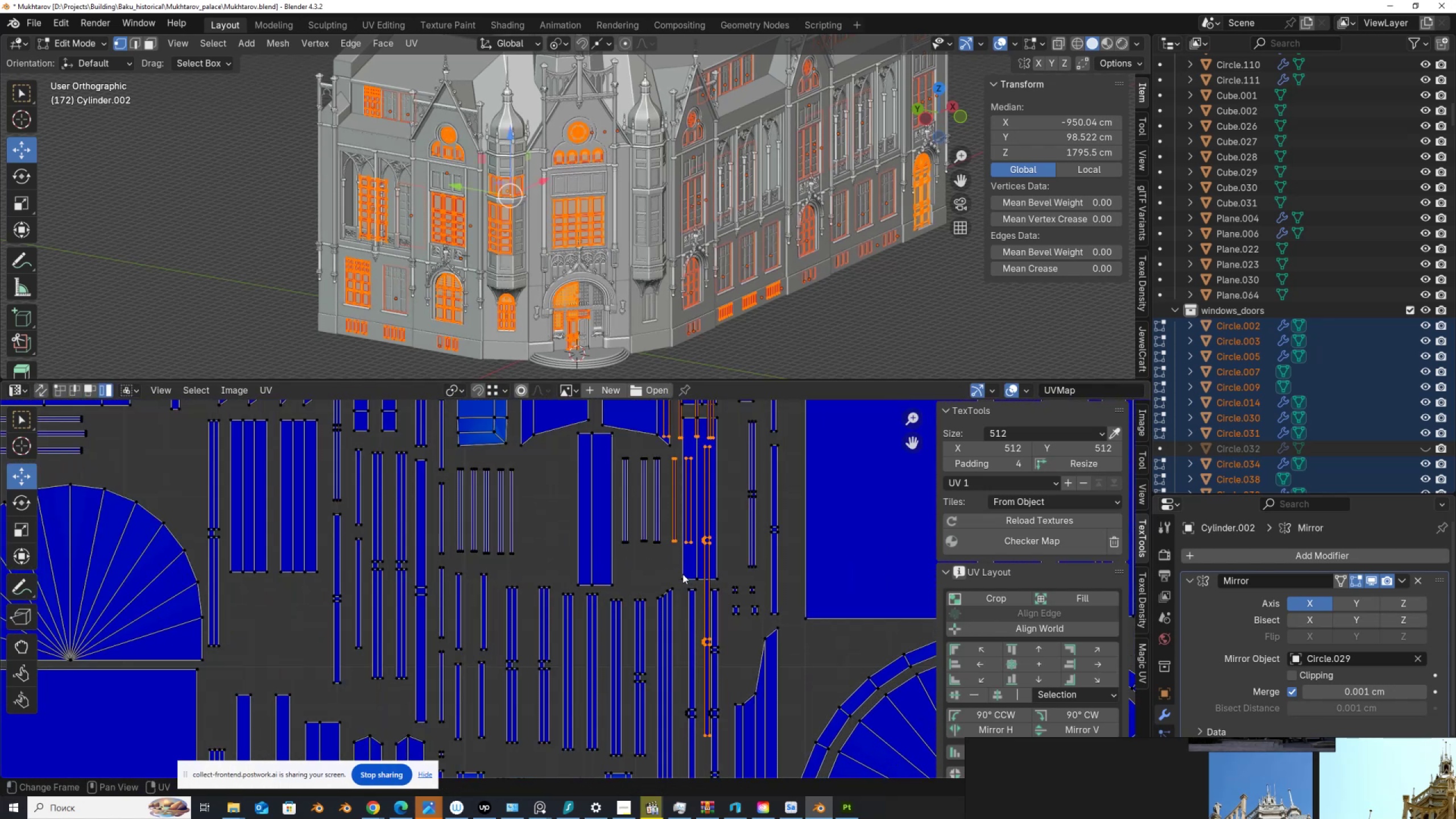 
key(G)
 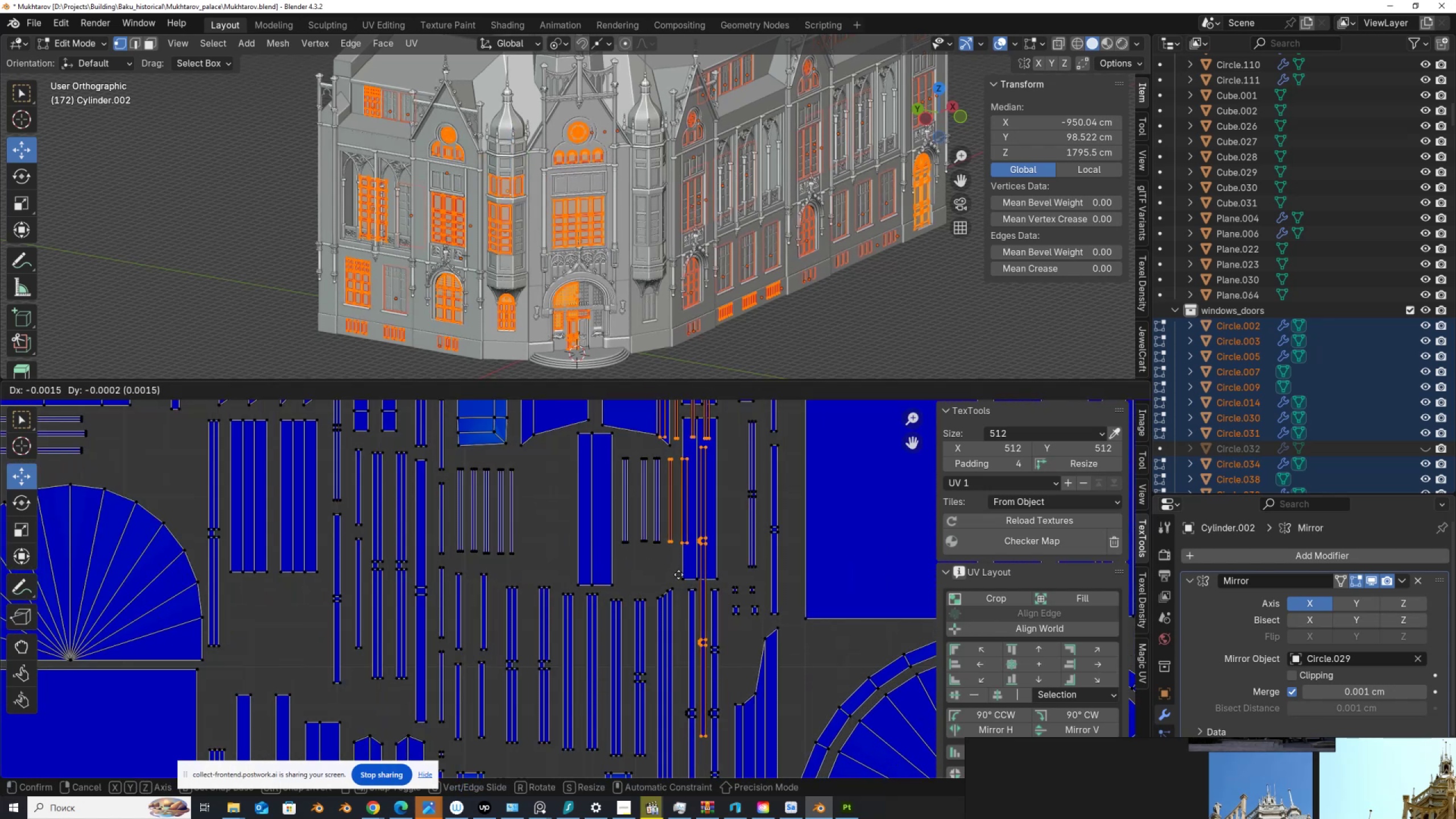 
left_click([679, 574])
 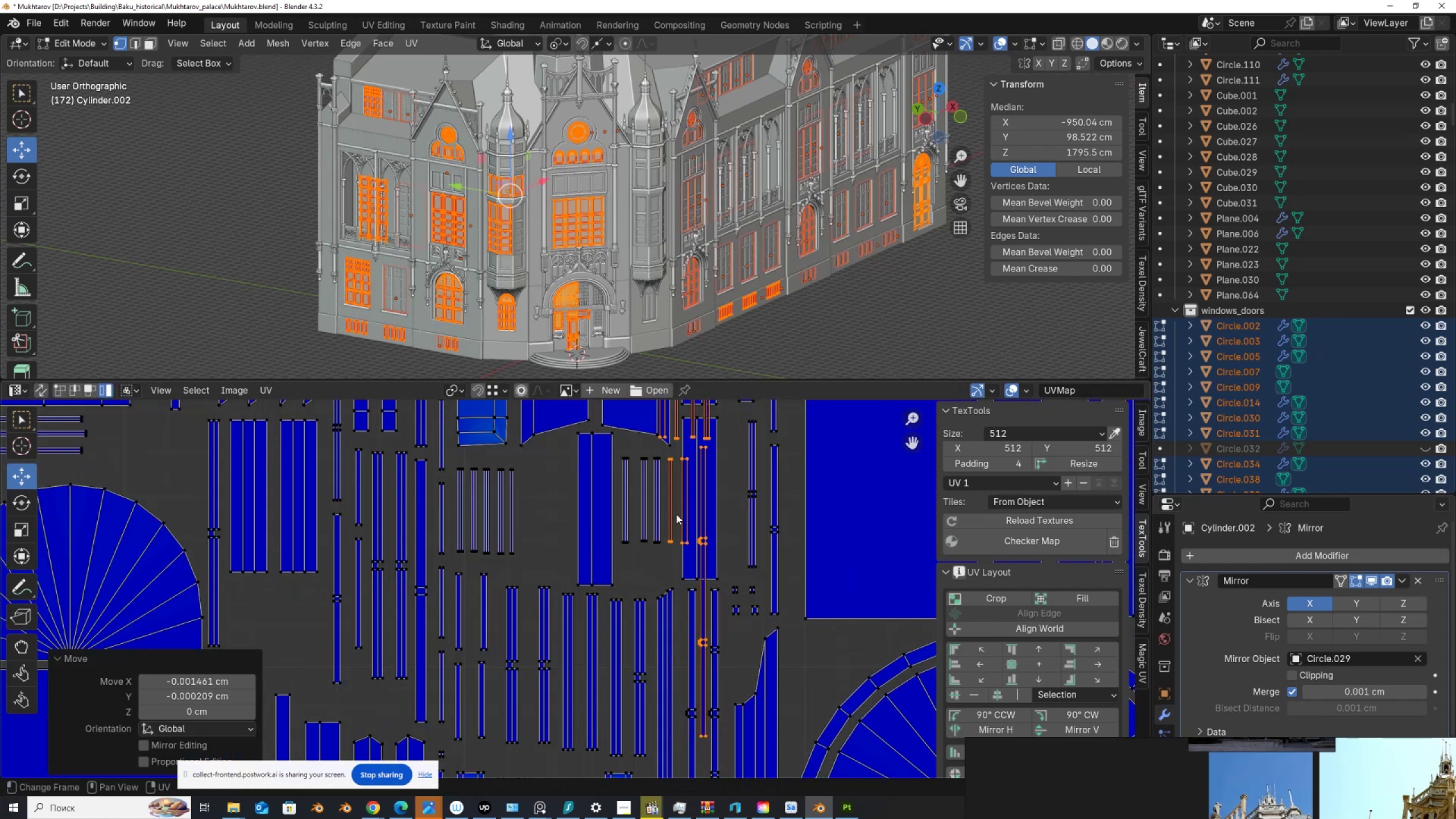 
hold_key(key=ControlLeft, duration=0.65)
left_click_drag(start_coordinate=[659, 451], to_coordinate=[676, 480])
 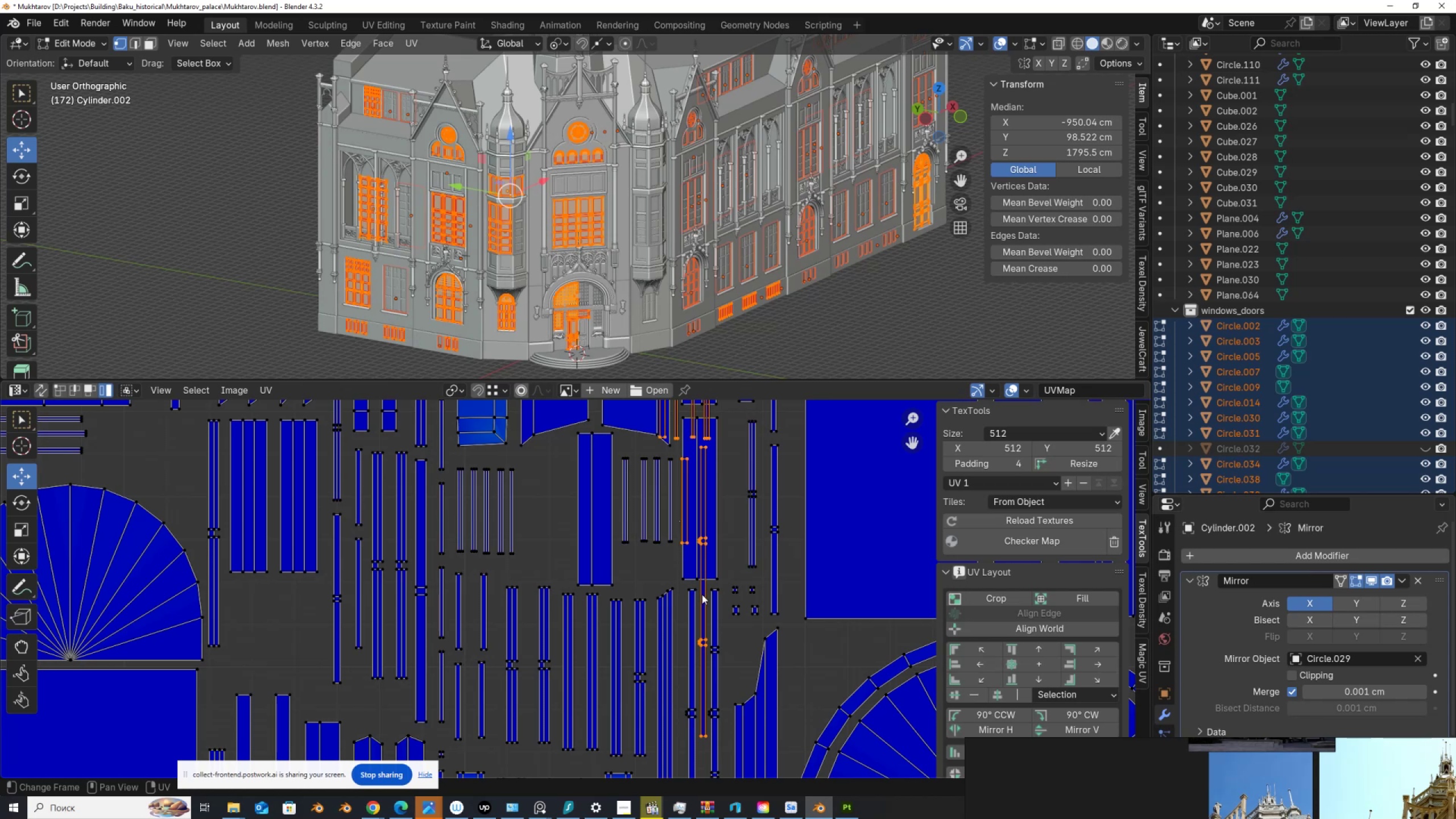 
key(G)
 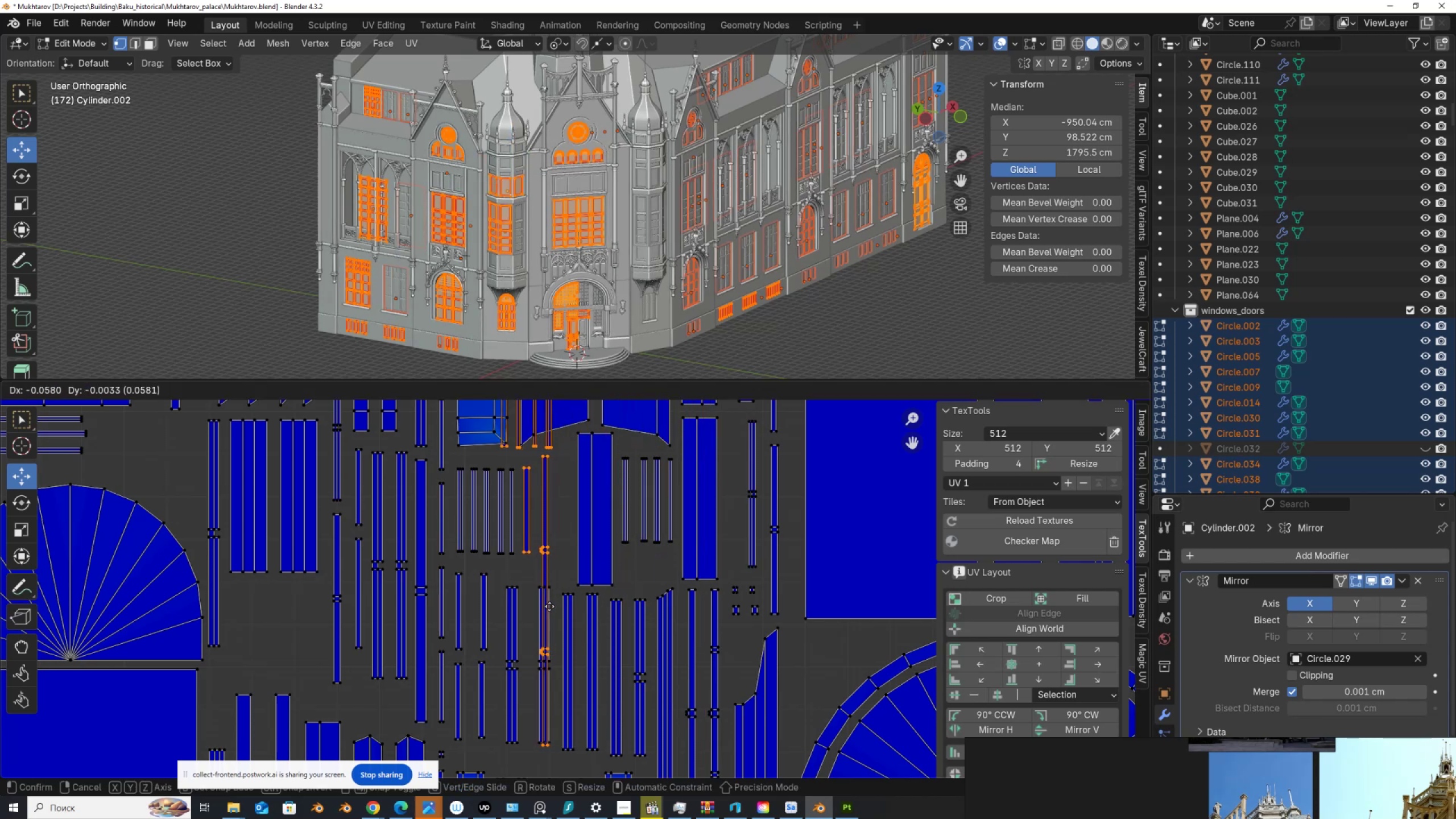 
left_click([547, 606])
 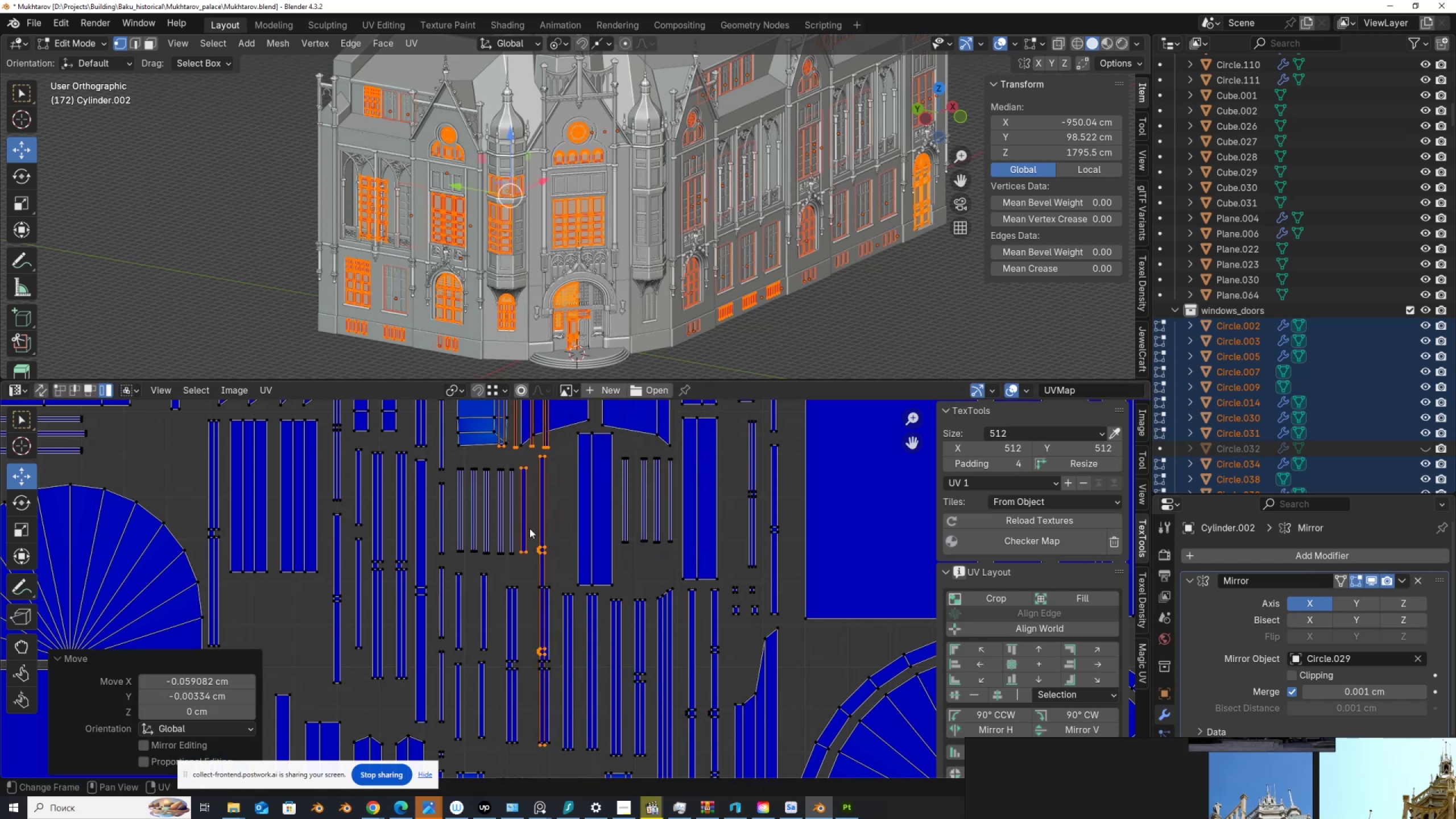 
hold_key(key=ControlLeft, duration=0.7)
left_click_drag(start_coordinate=[517, 461], to_coordinate=[535, 489])
 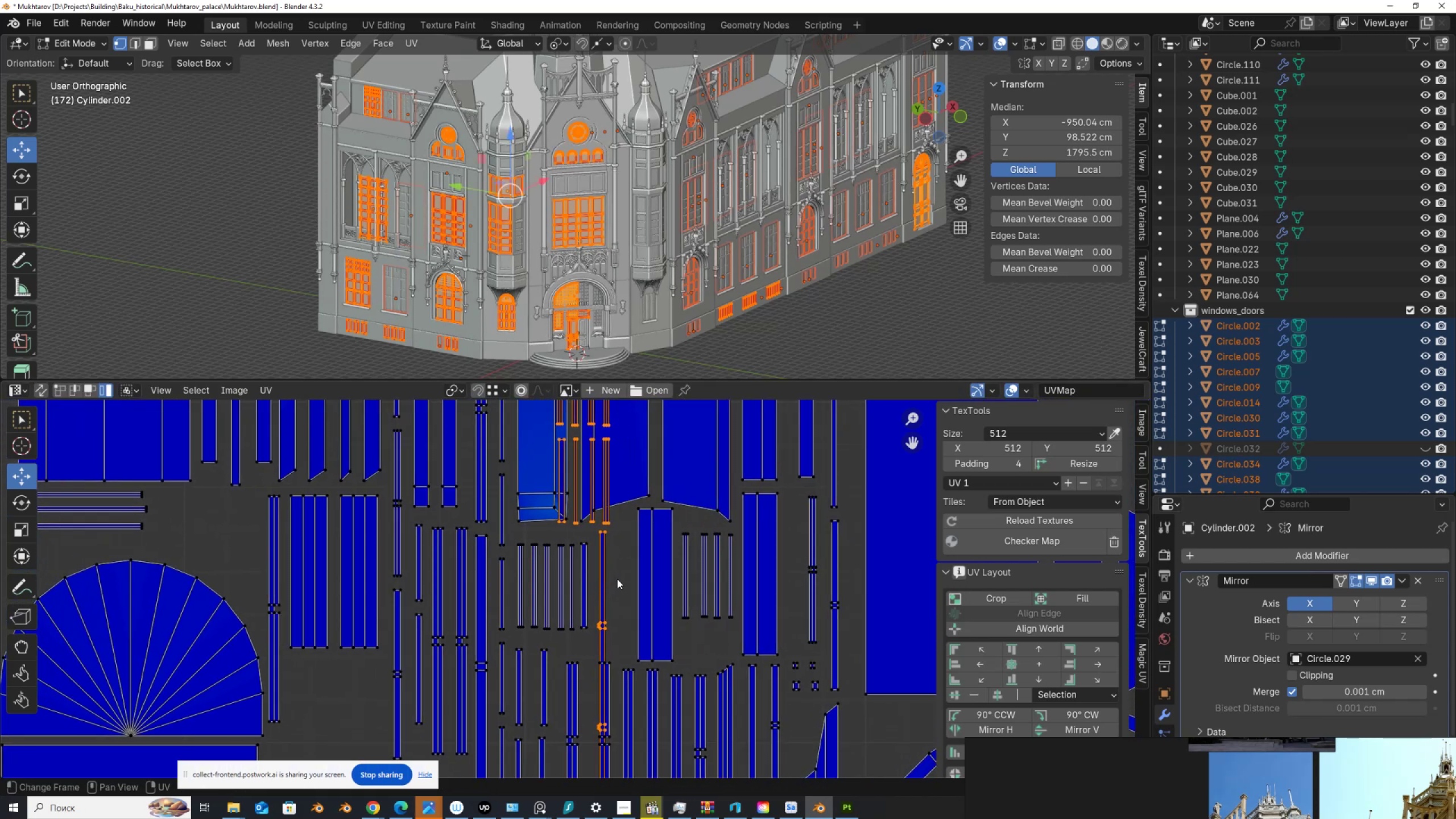 
key(G)
 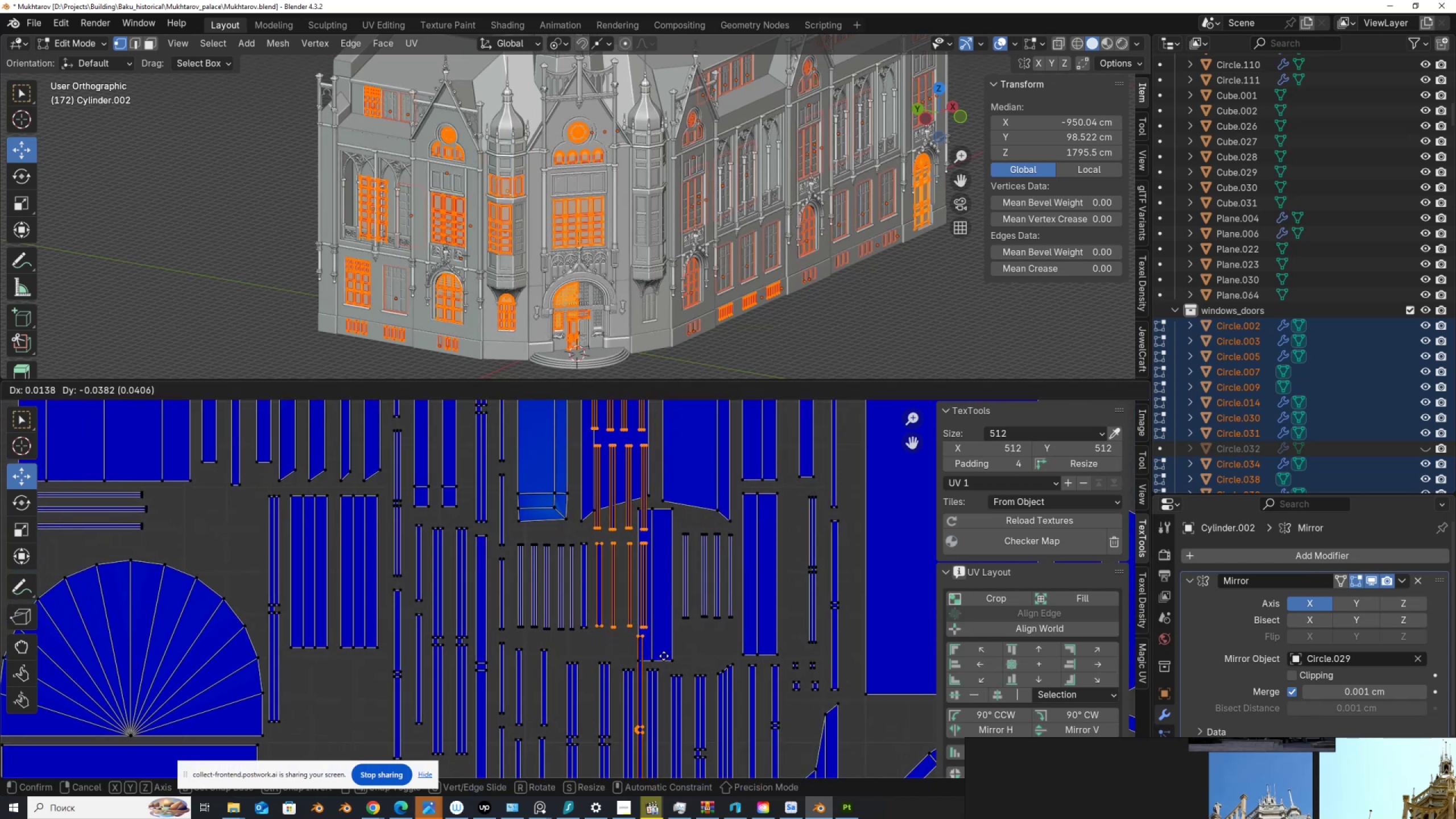 
left_click([664, 656])
 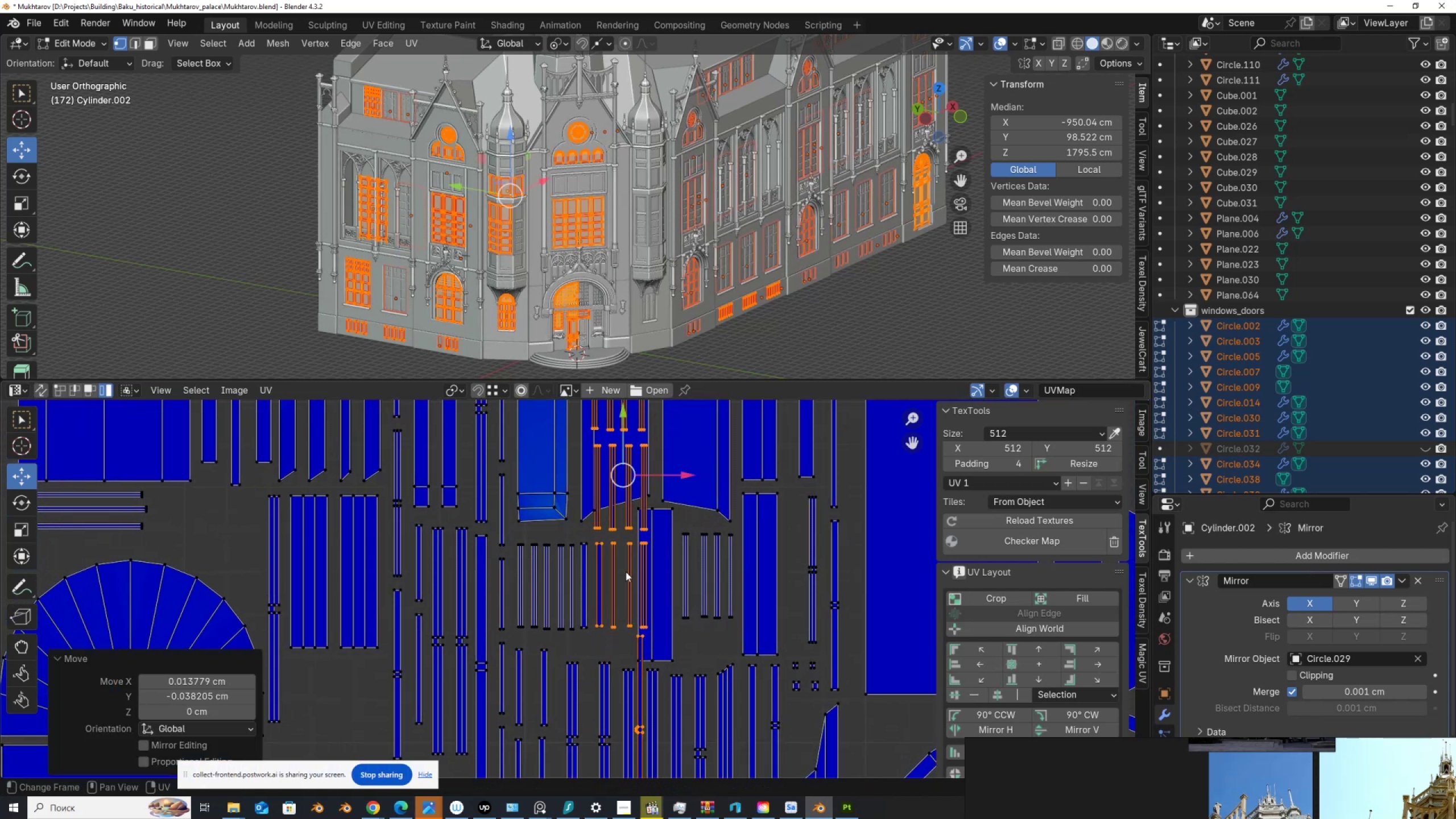 
hold_key(key=ControlLeft, duration=1.37)
left_click_drag(start_coordinate=[590, 536], to_coordinate=[631, 566])
 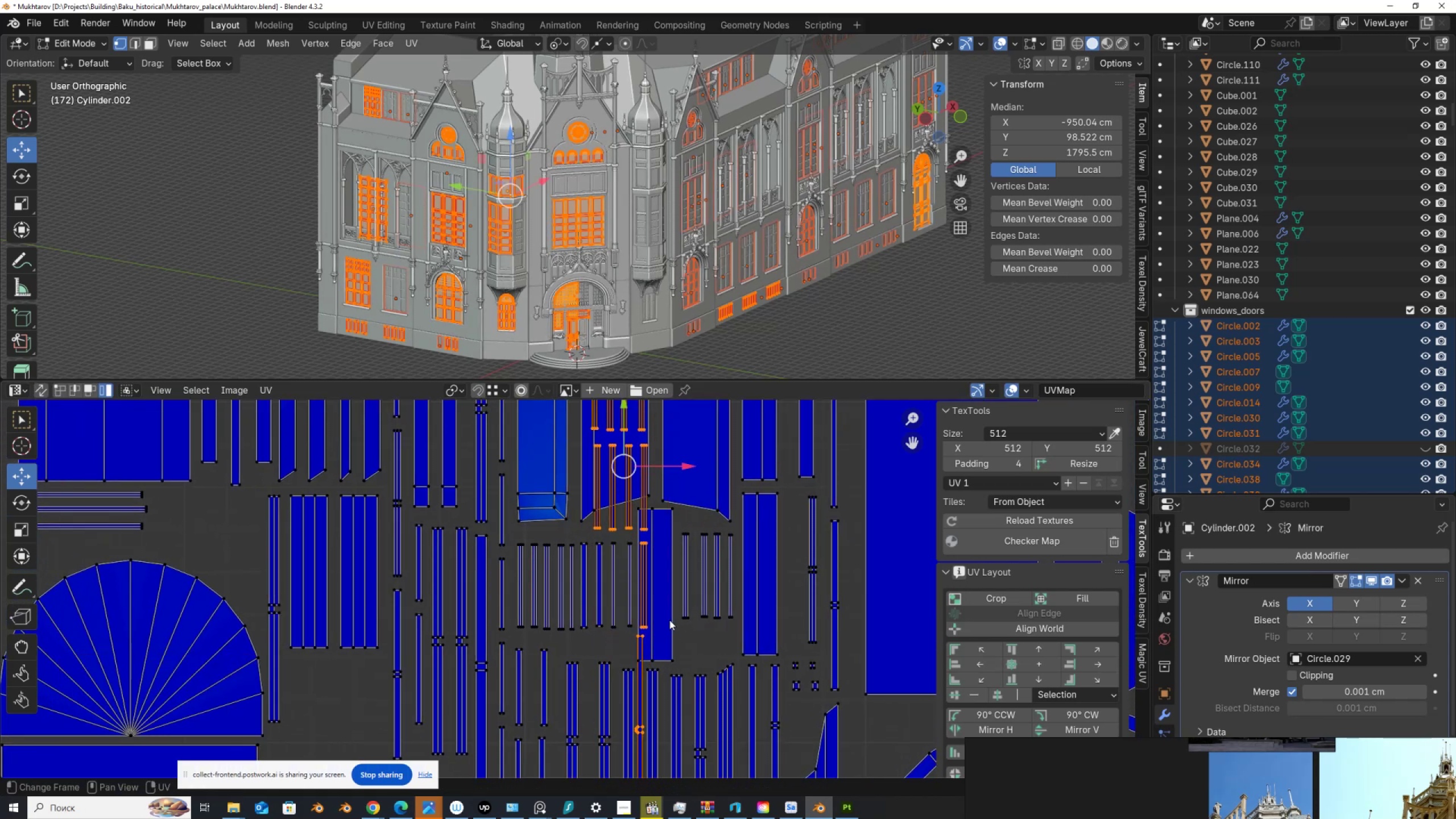 
key(G)
 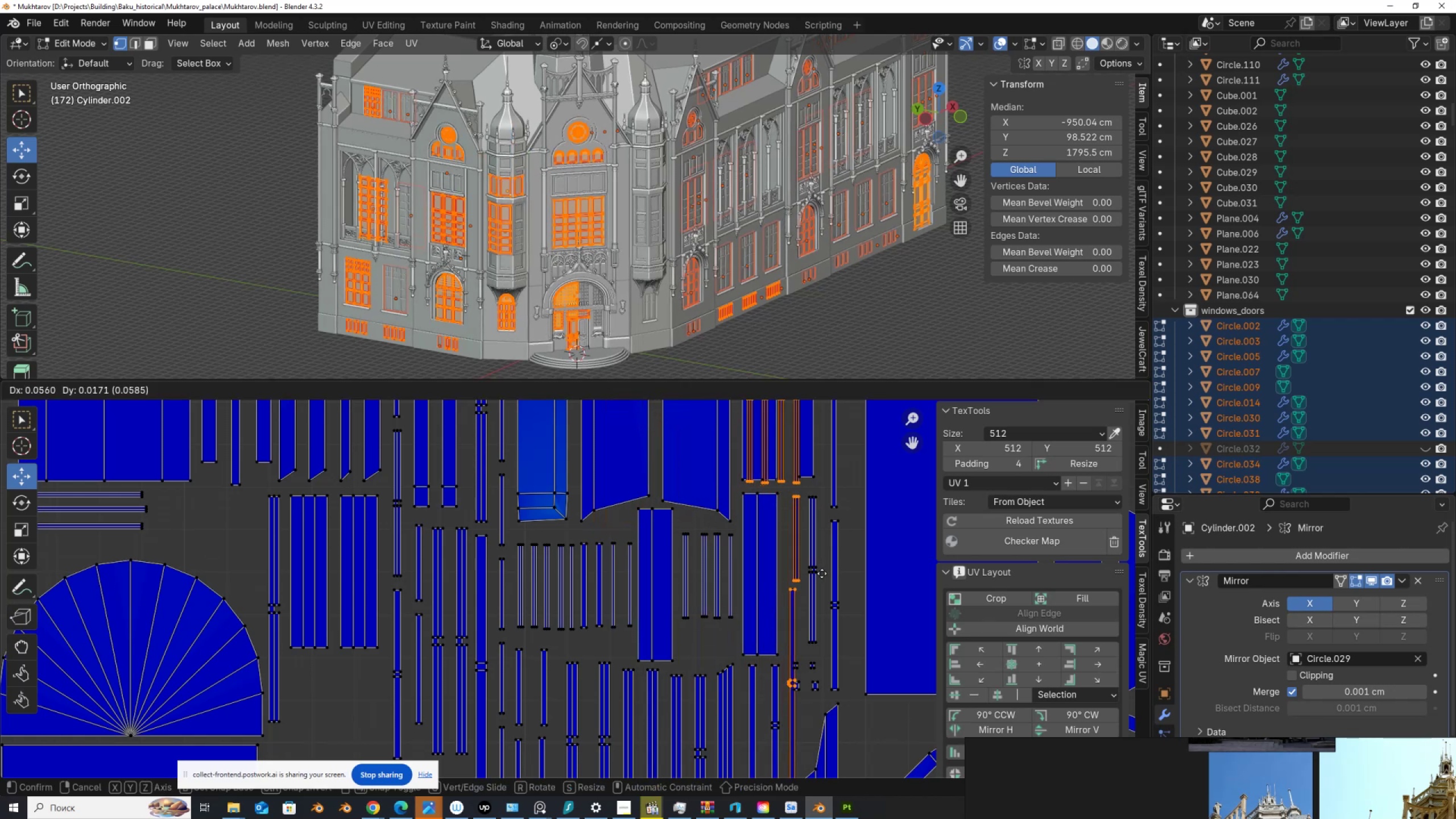 
left_click([822, 573])
 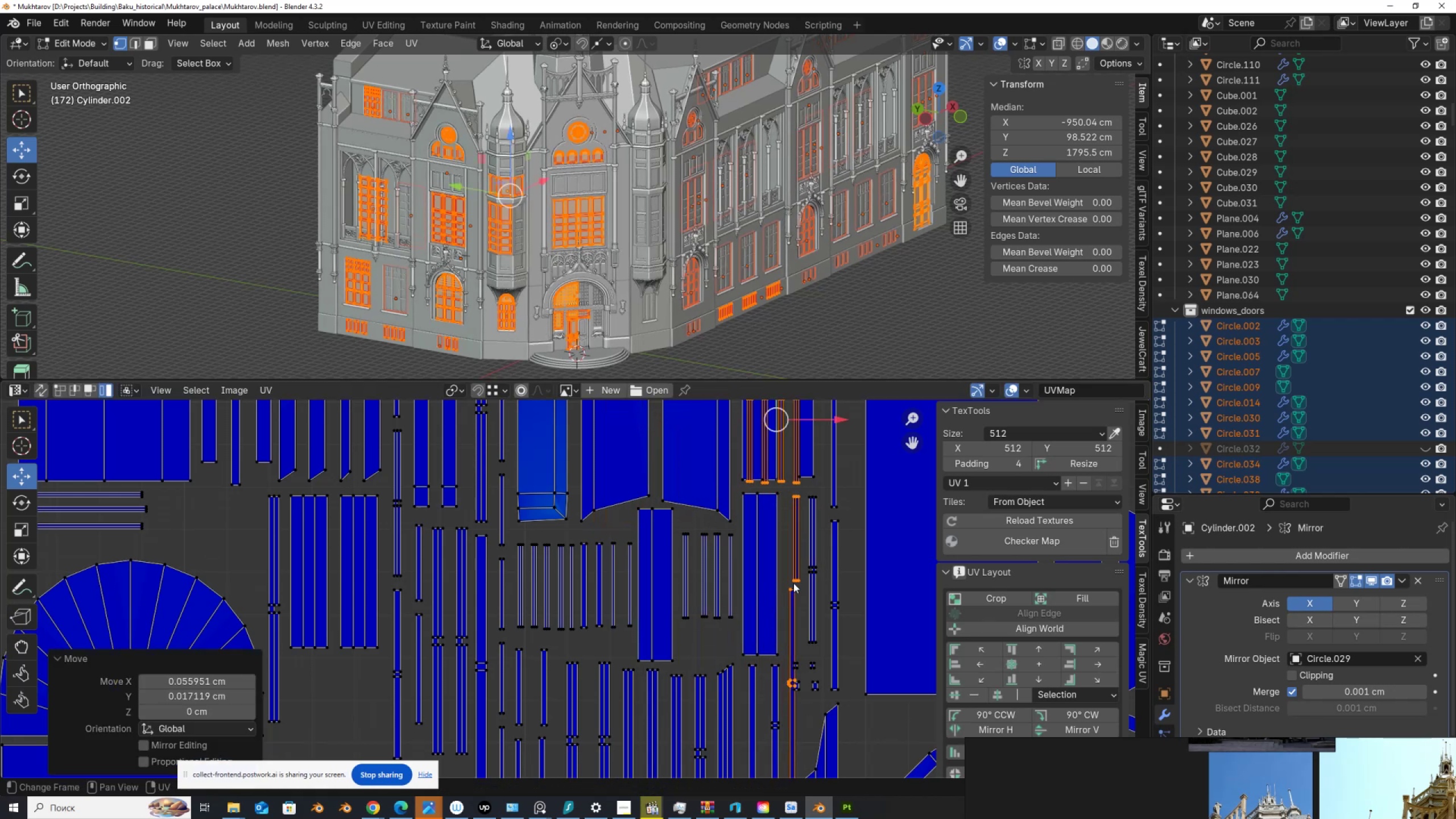 
hold_key(key=ControlLeft, duration=0.77)
left_click_drag(start_coordinate=[789, 488], to_coordinate=[805, 516])
 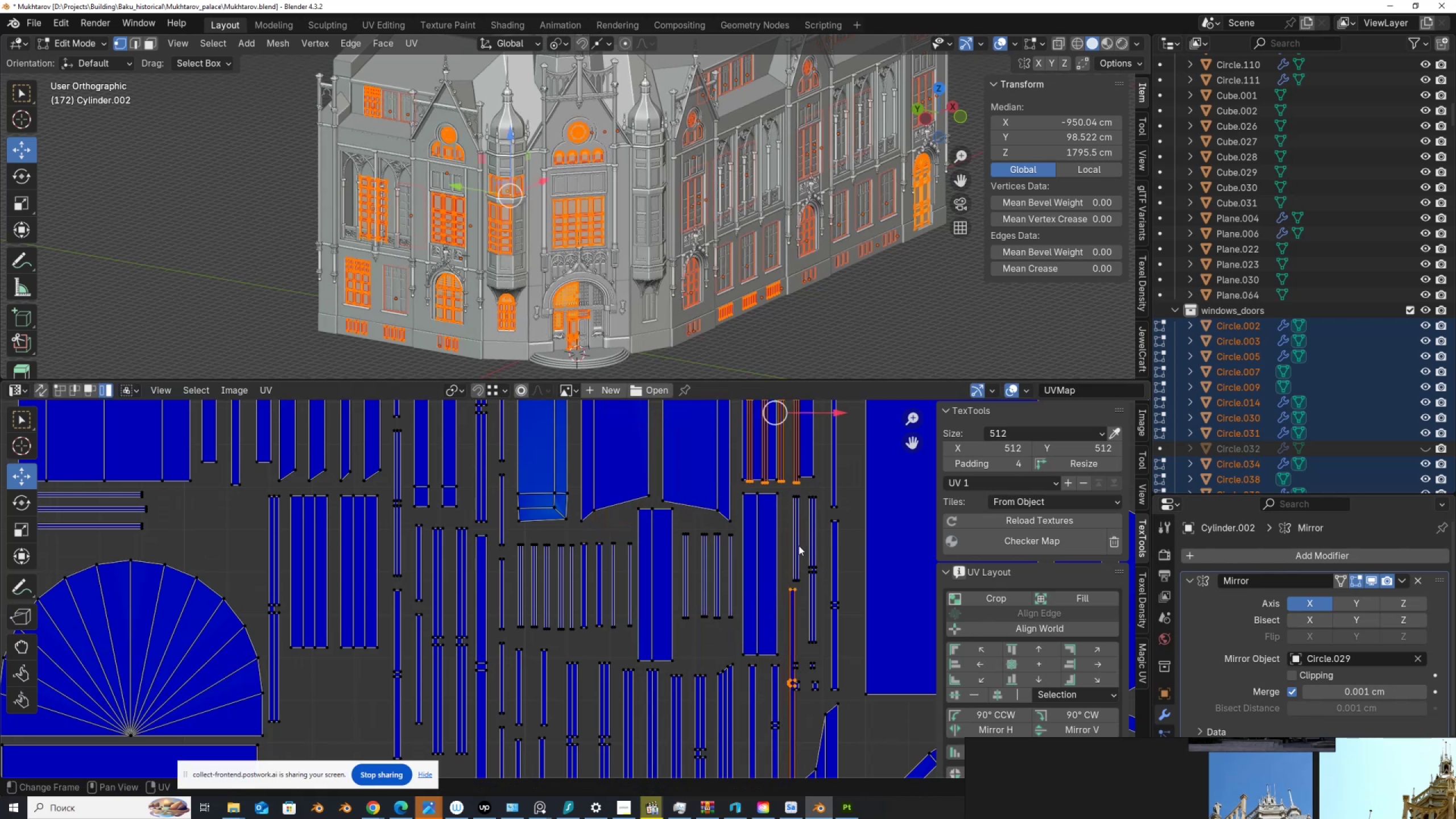 
key(G)
 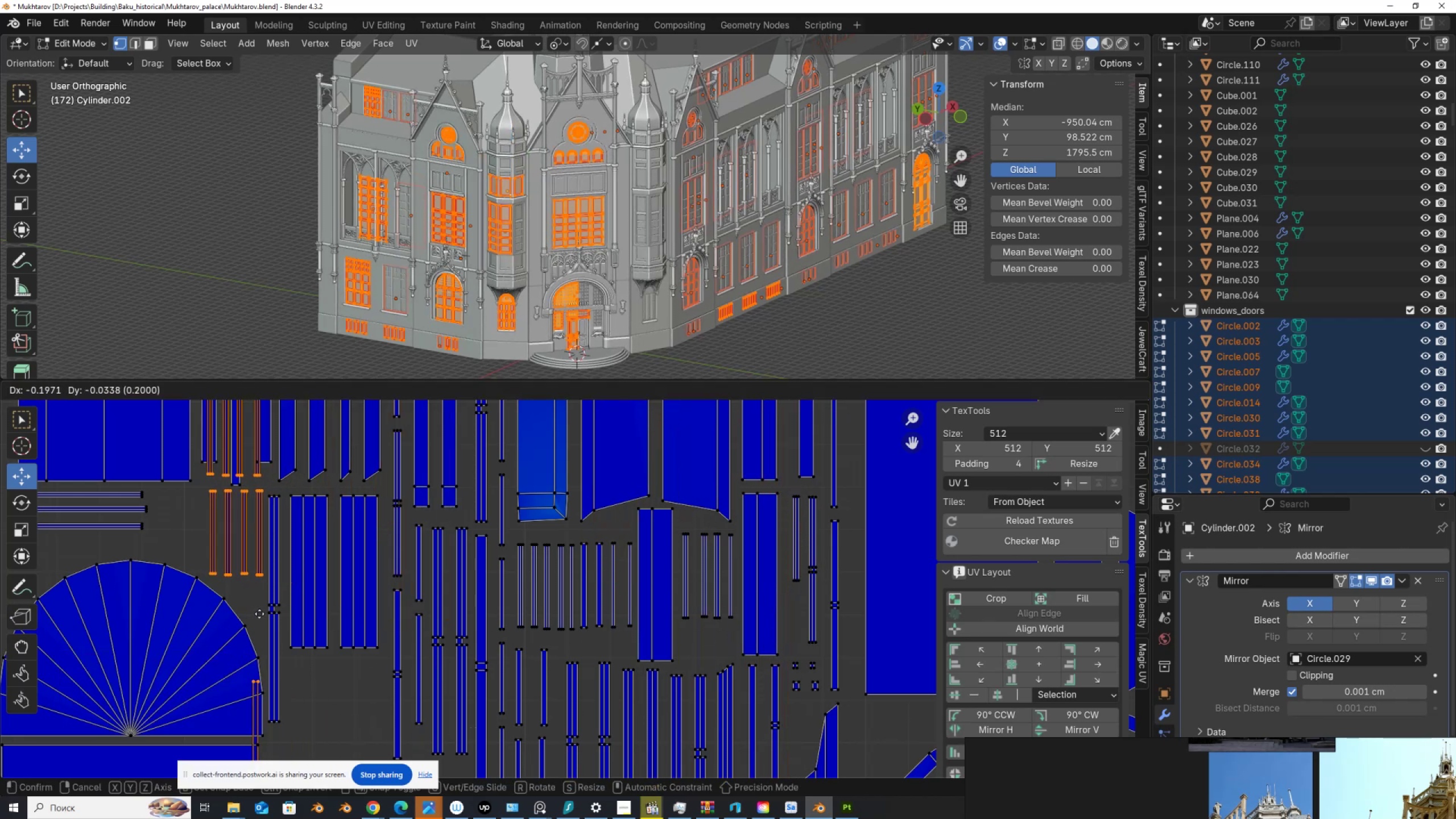 
left_click([258, 614])
 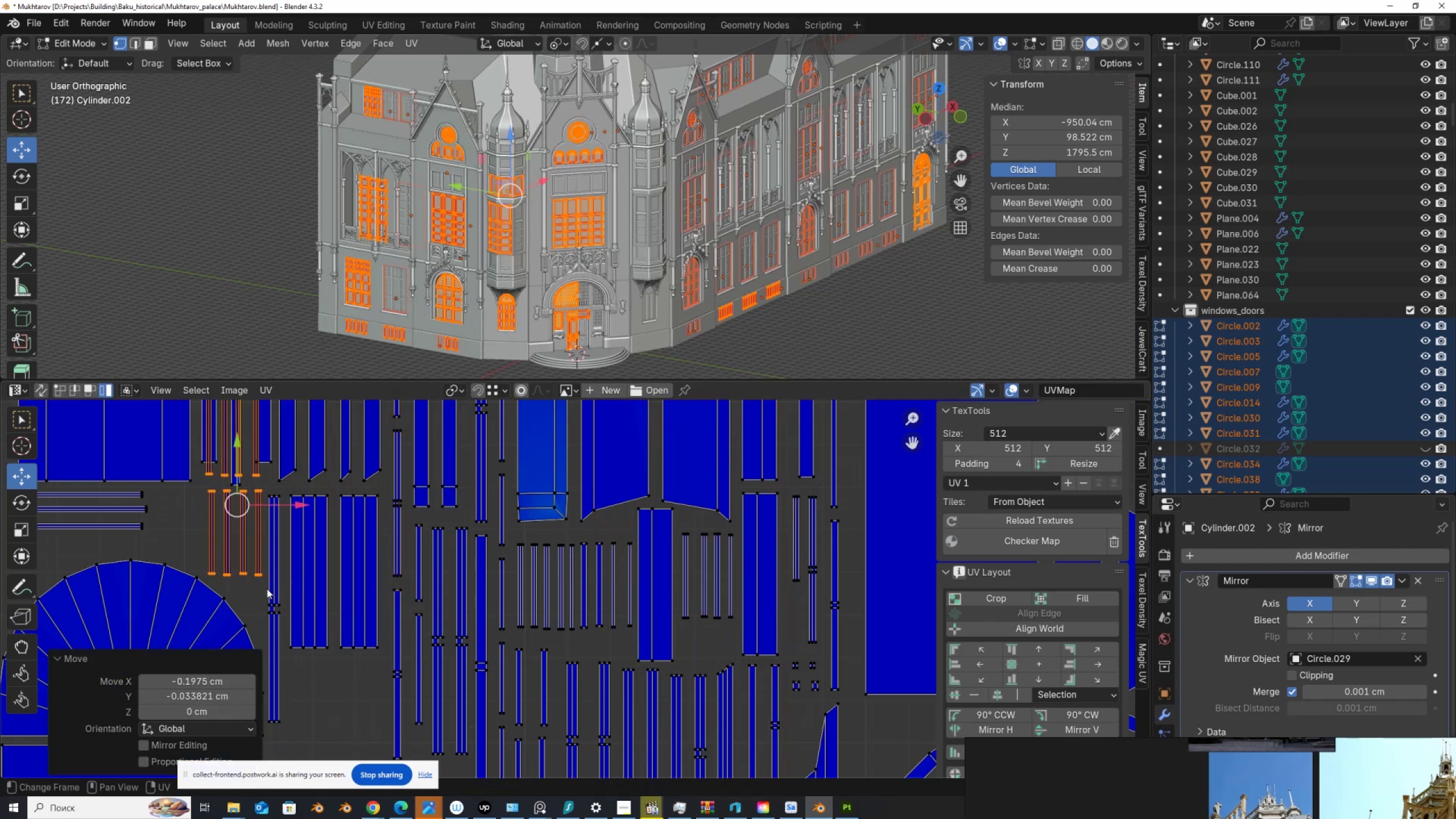 
hold_key(key=ControlLeft, duration=0.86)
left_click_drag(start_coordinate=[273, 582], to_coordinate=[205, 564])
 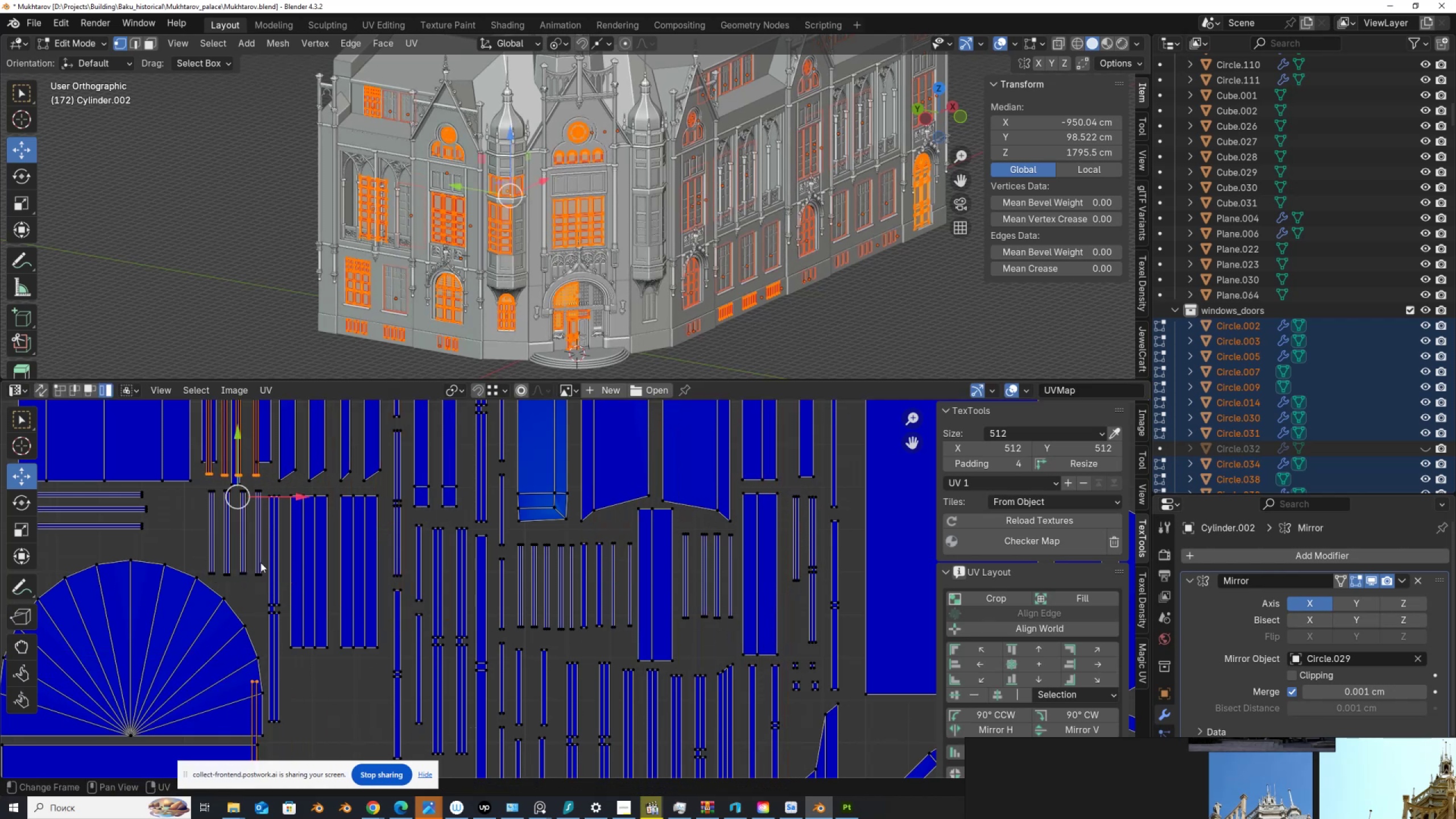 
scroll: coordinate [379, 555], scroll_direction: down, amount: 2.0
 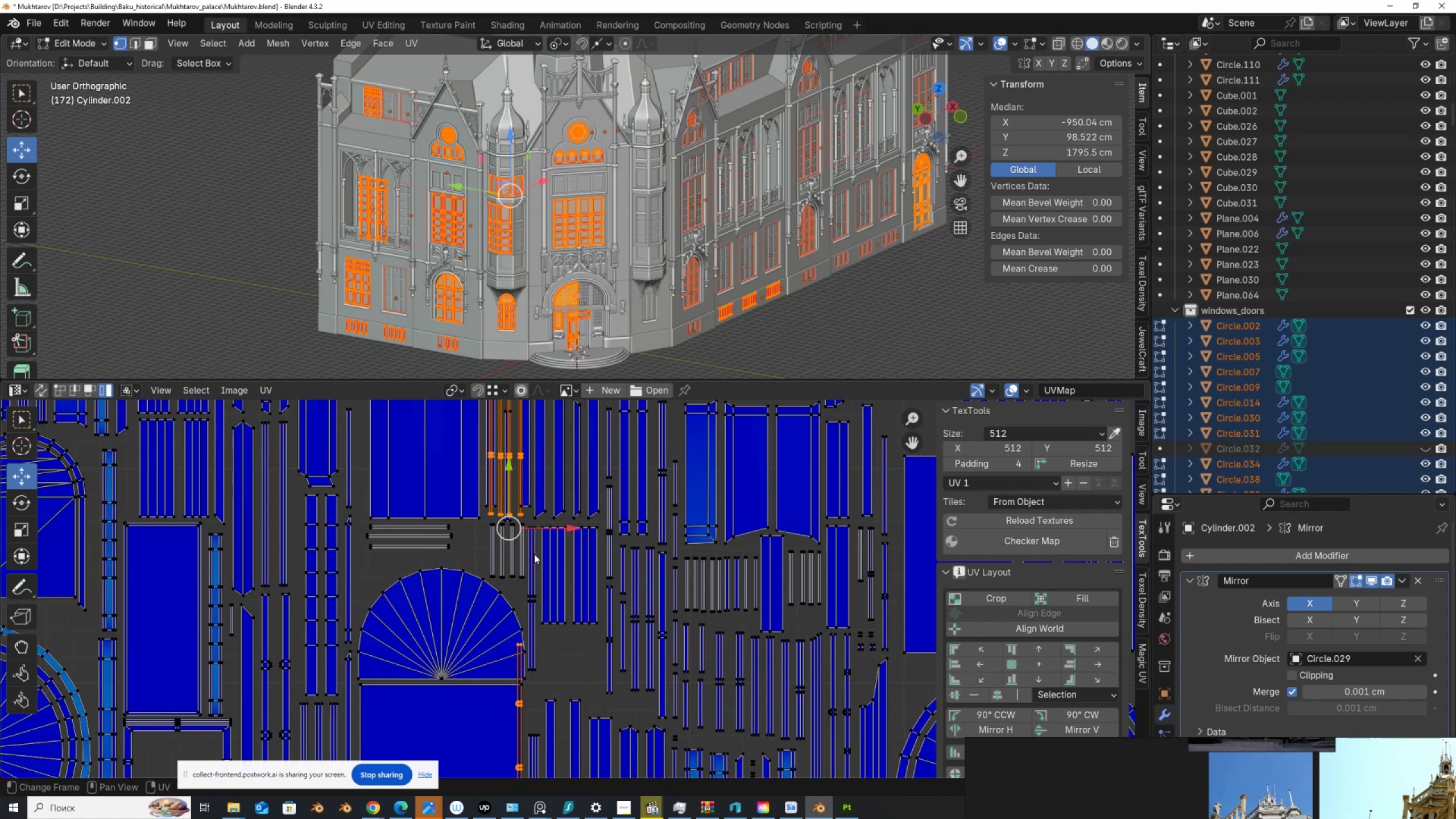 
key(G)
 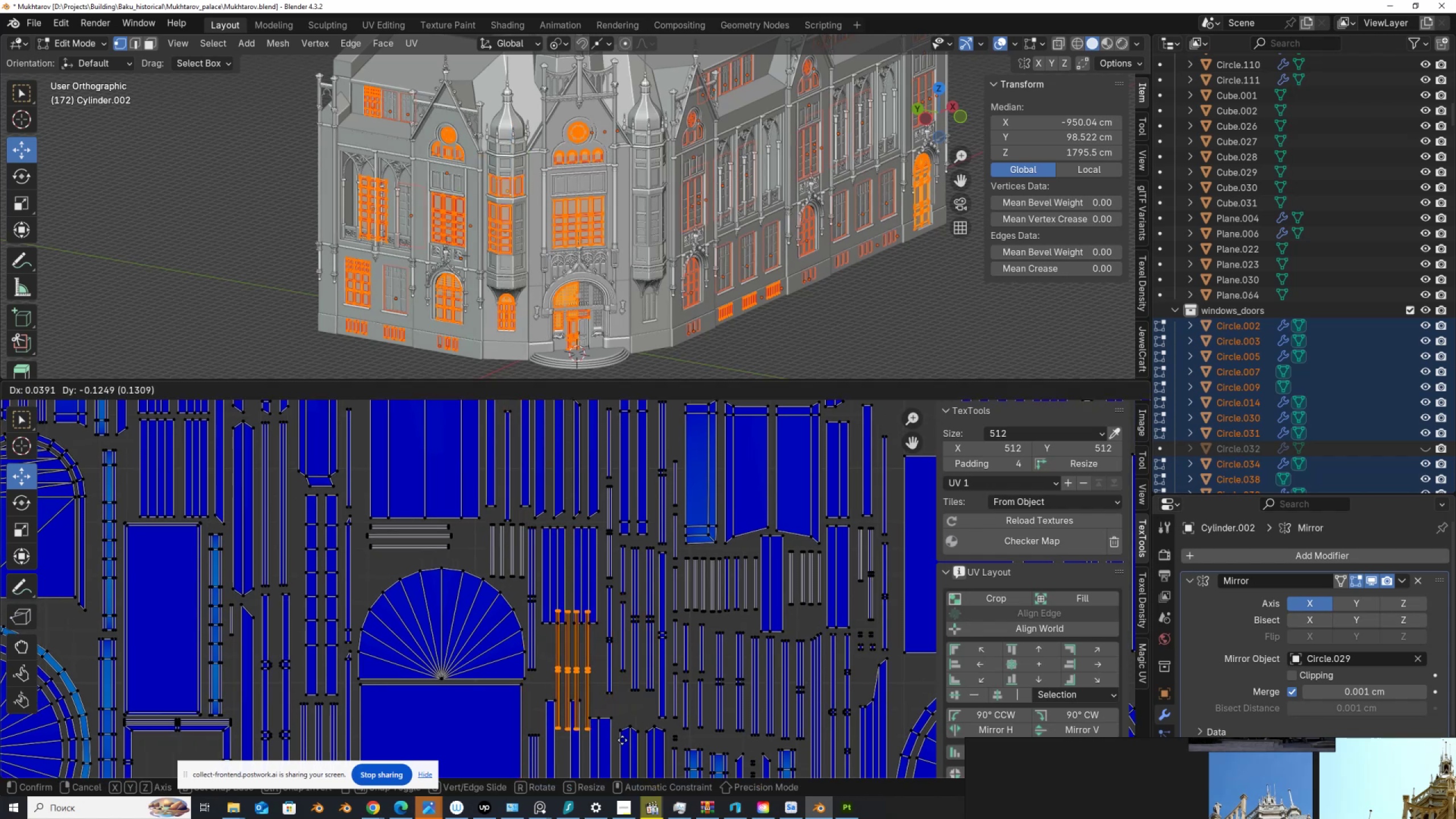 
scroll: coordinate [622, 737], scroll_direction: up, amount: 2.0
 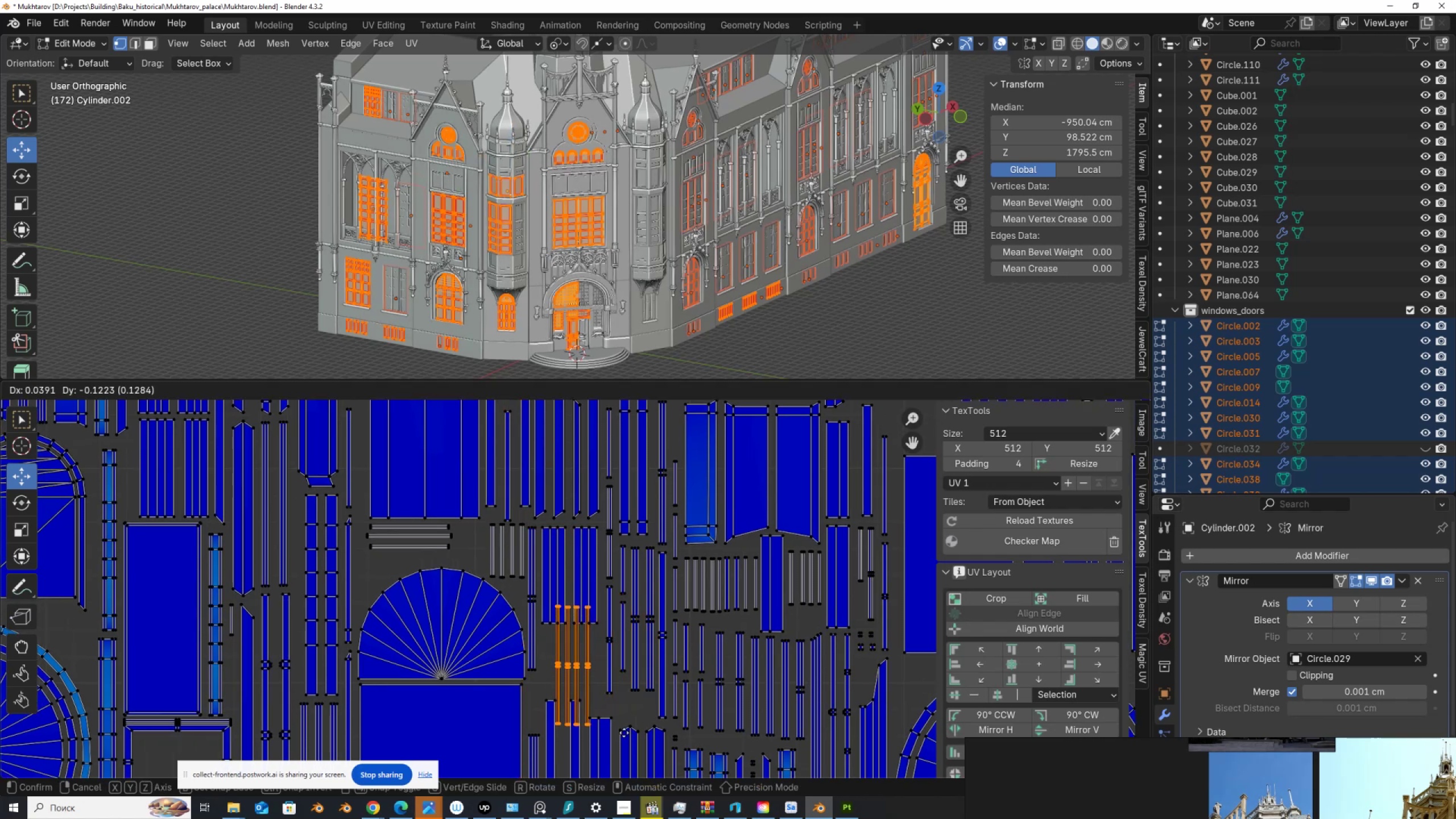 
left_click([624, 733])
 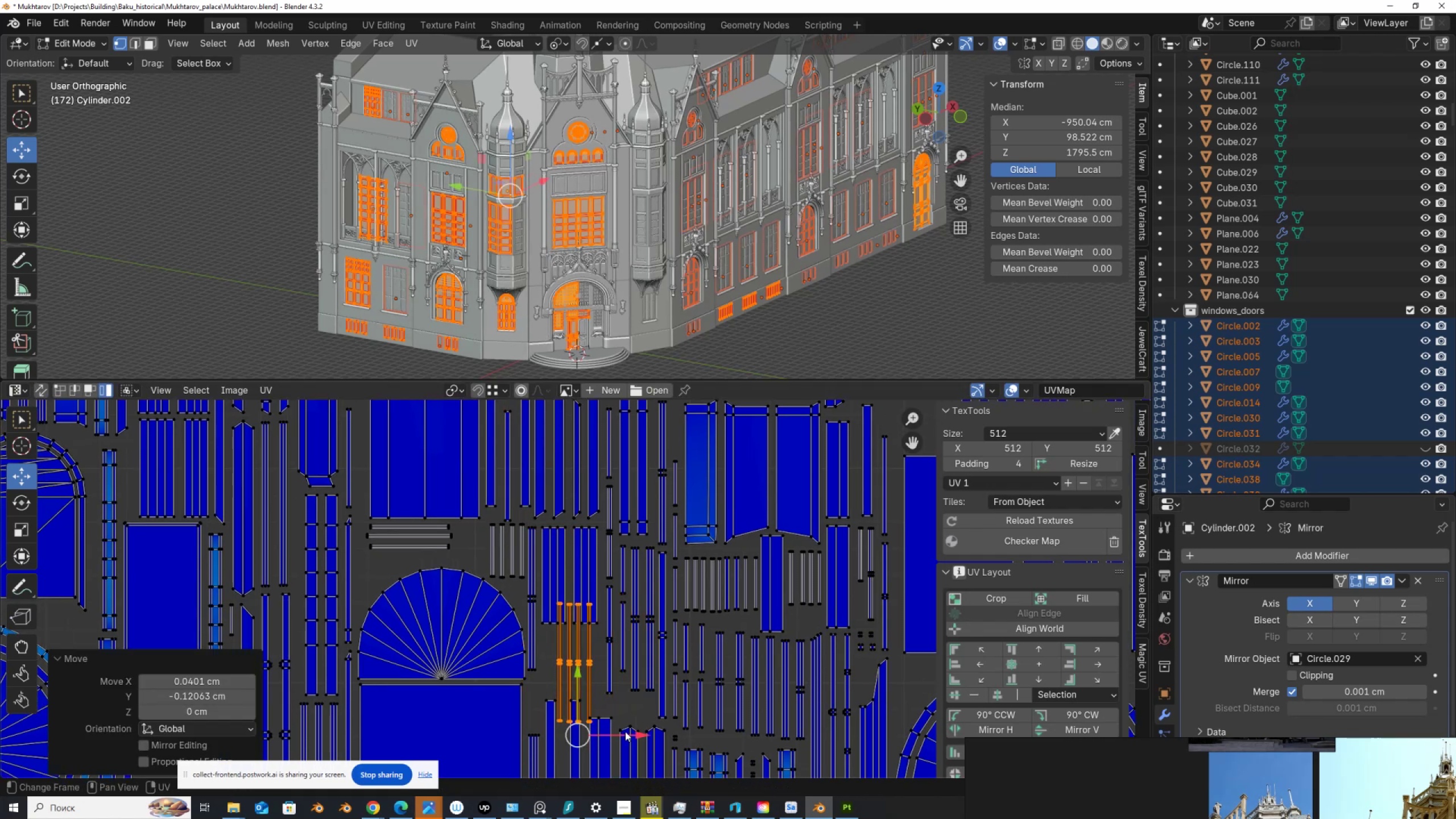 
scroll: coordinate [627, 726], scroll_direction: up, amount: 5.0
 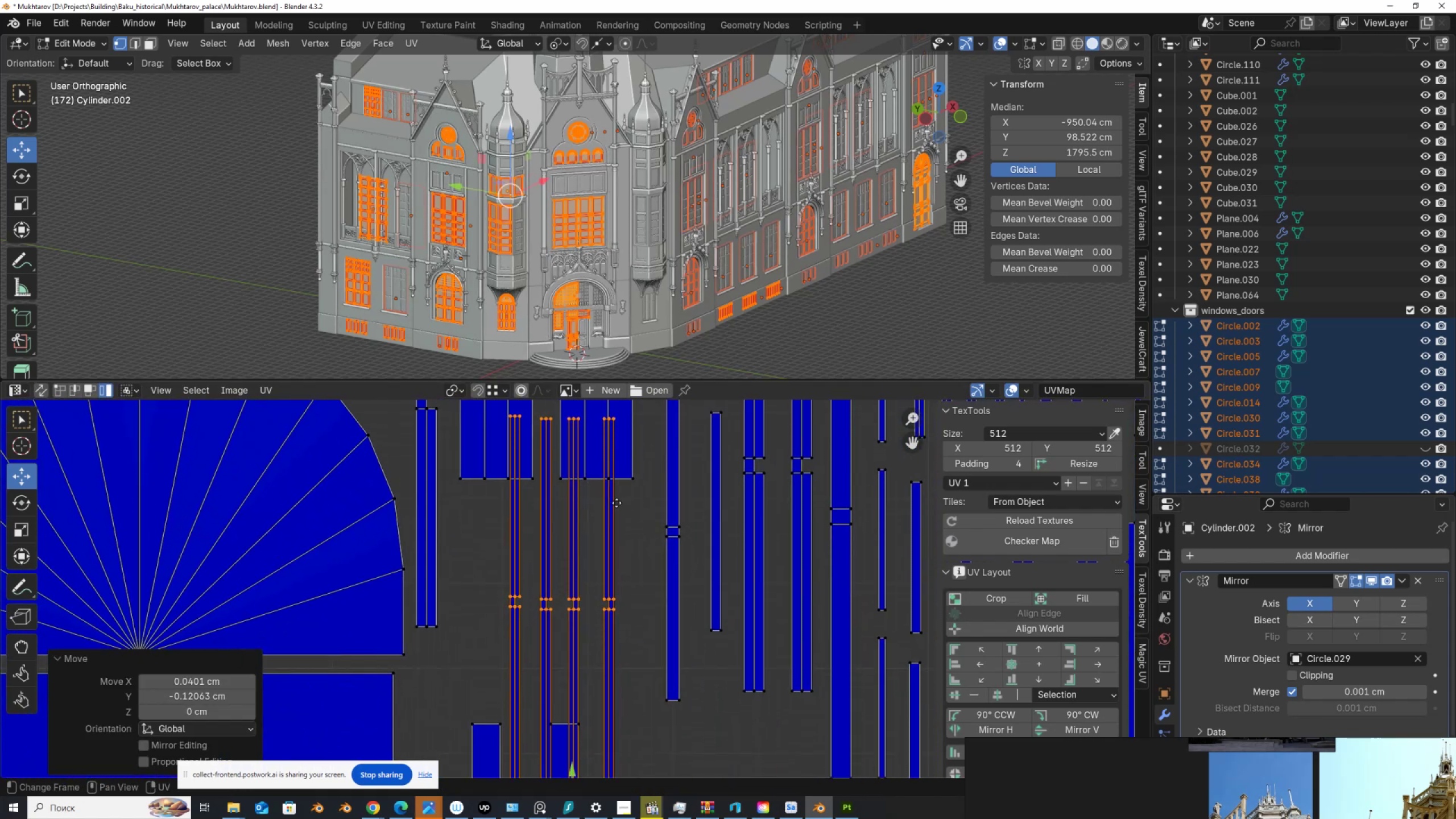 
scroll: coordinate [664, 733], scroll_direction: down, amount: 9.0
 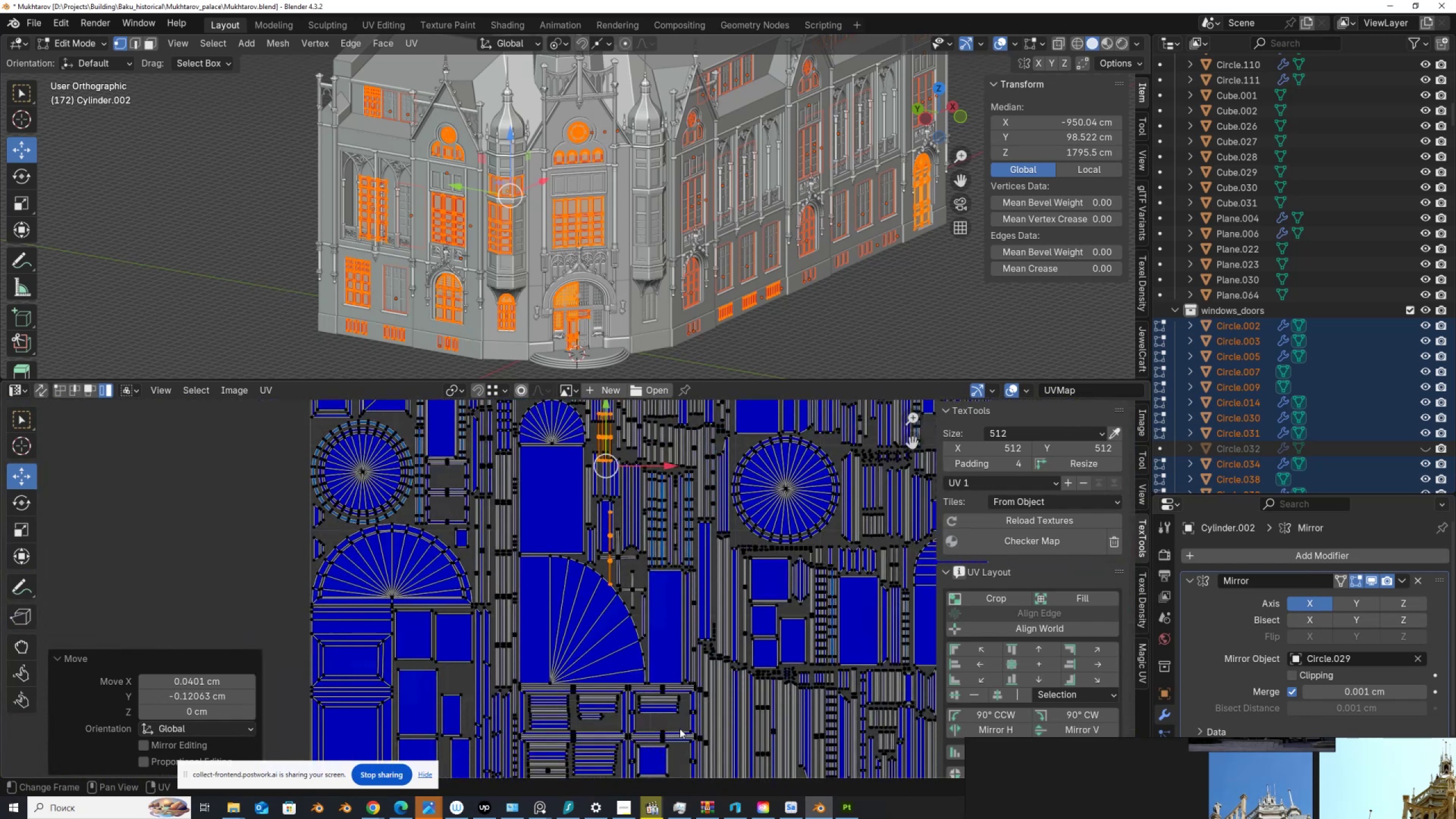 
key(G)
 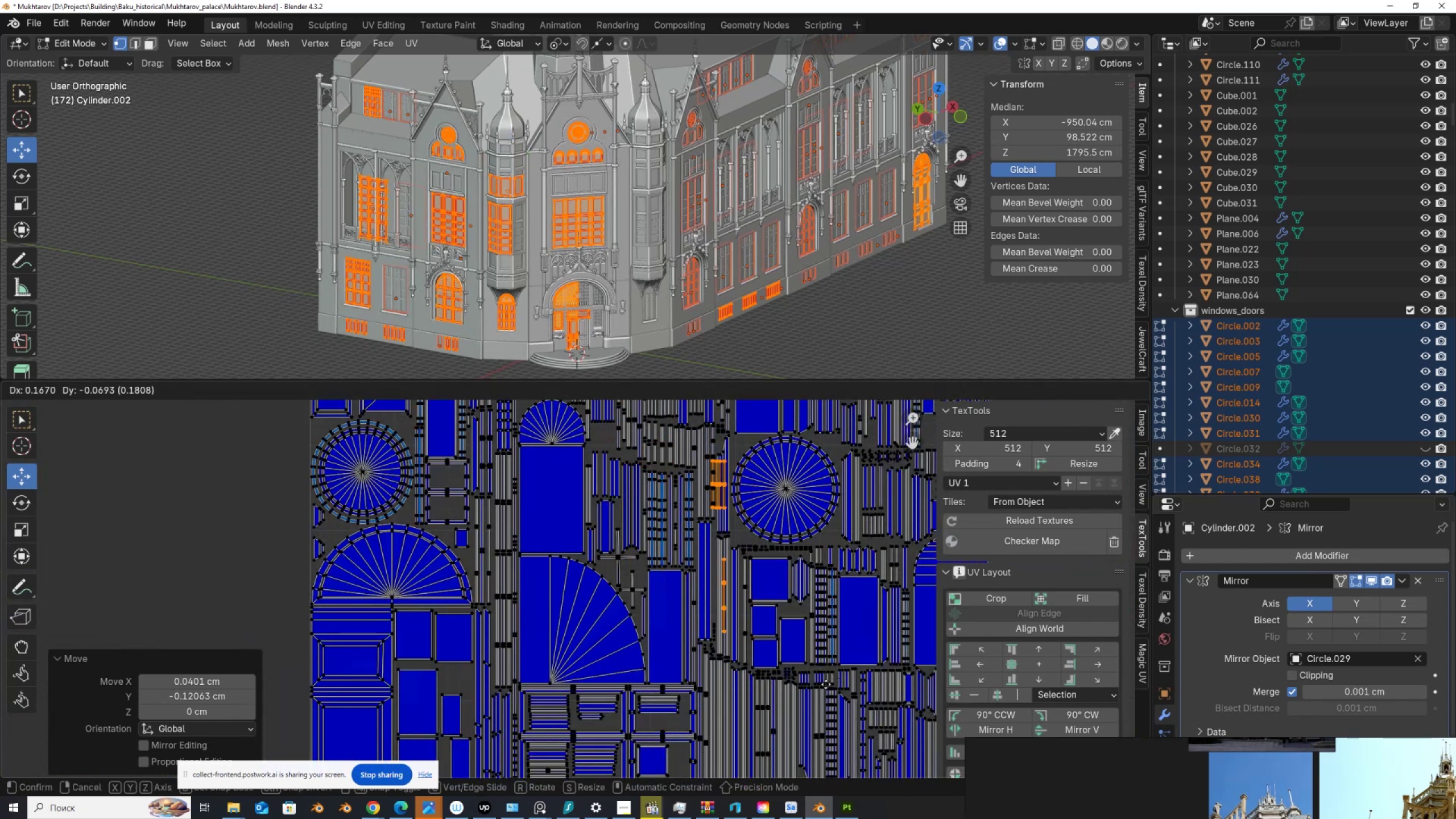 
wait(5.29)
 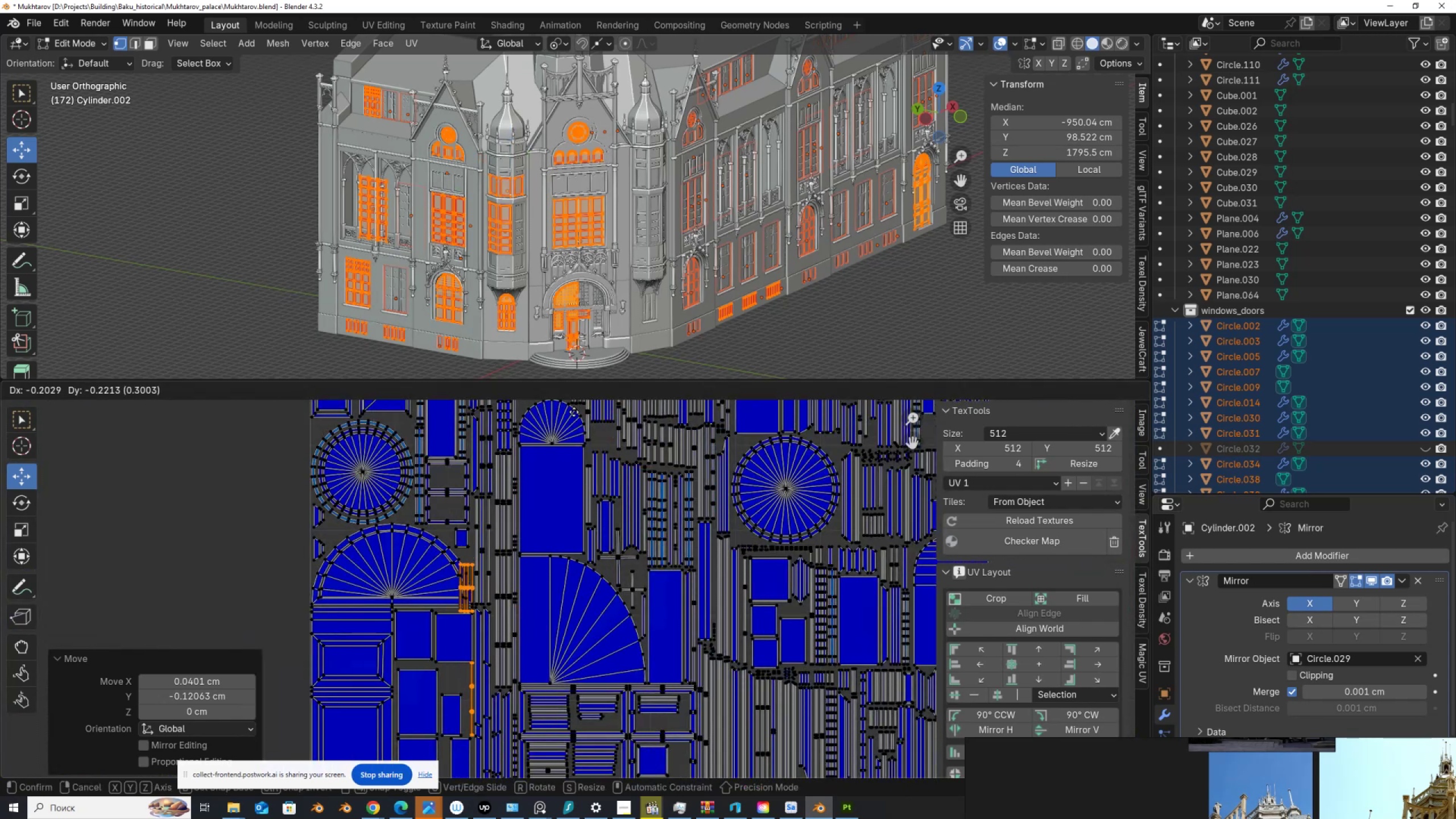 
left_click([816, 655])
 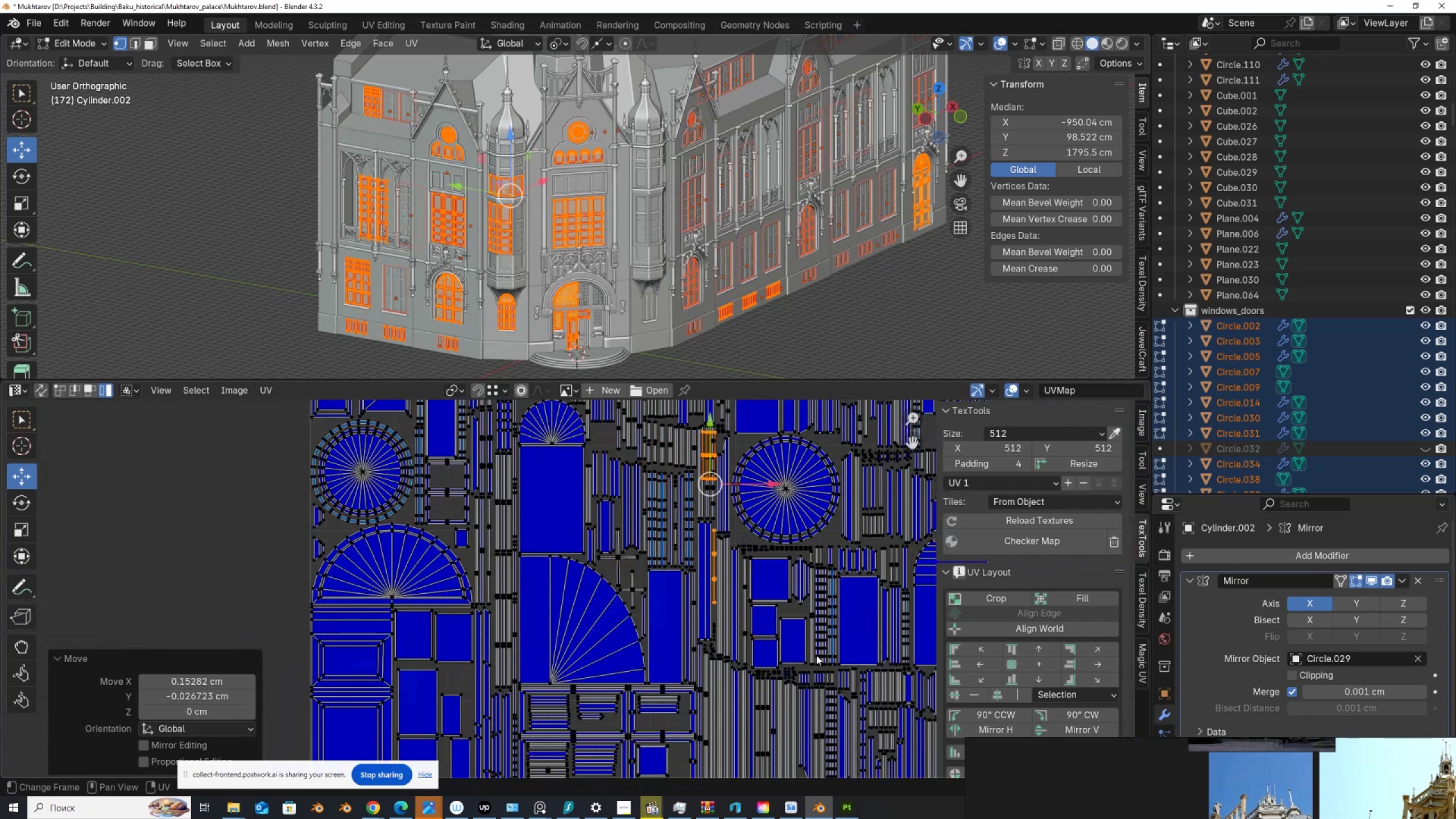 
scroll: coordinate [816, 655], scroll_direction: up, amount: 3.0
 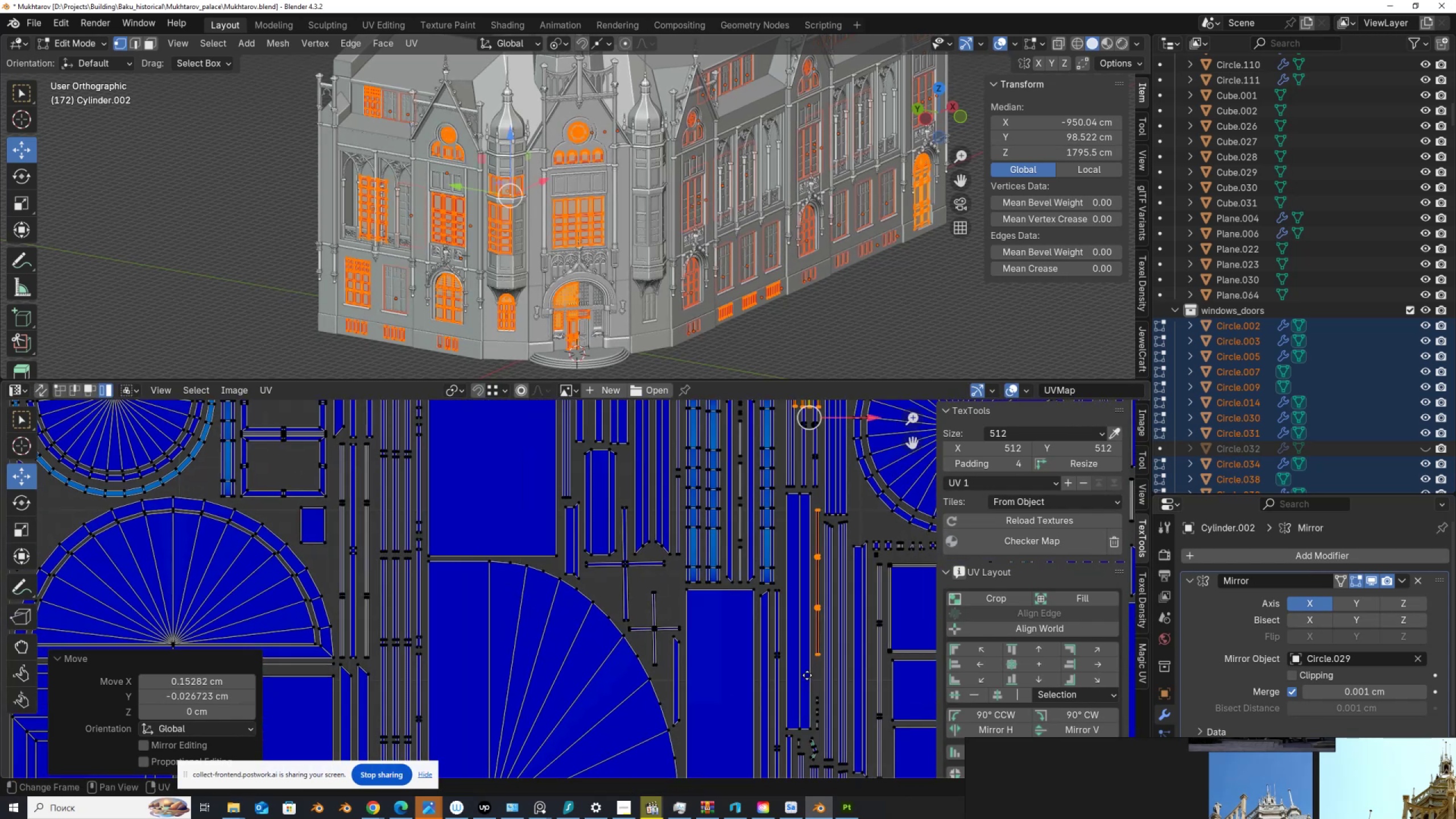 
hold_key(key=ControlLeft, duration=1.06)
left_click_drag(start_coordinate=[778, 721], to_coordinate=[719, 541])
 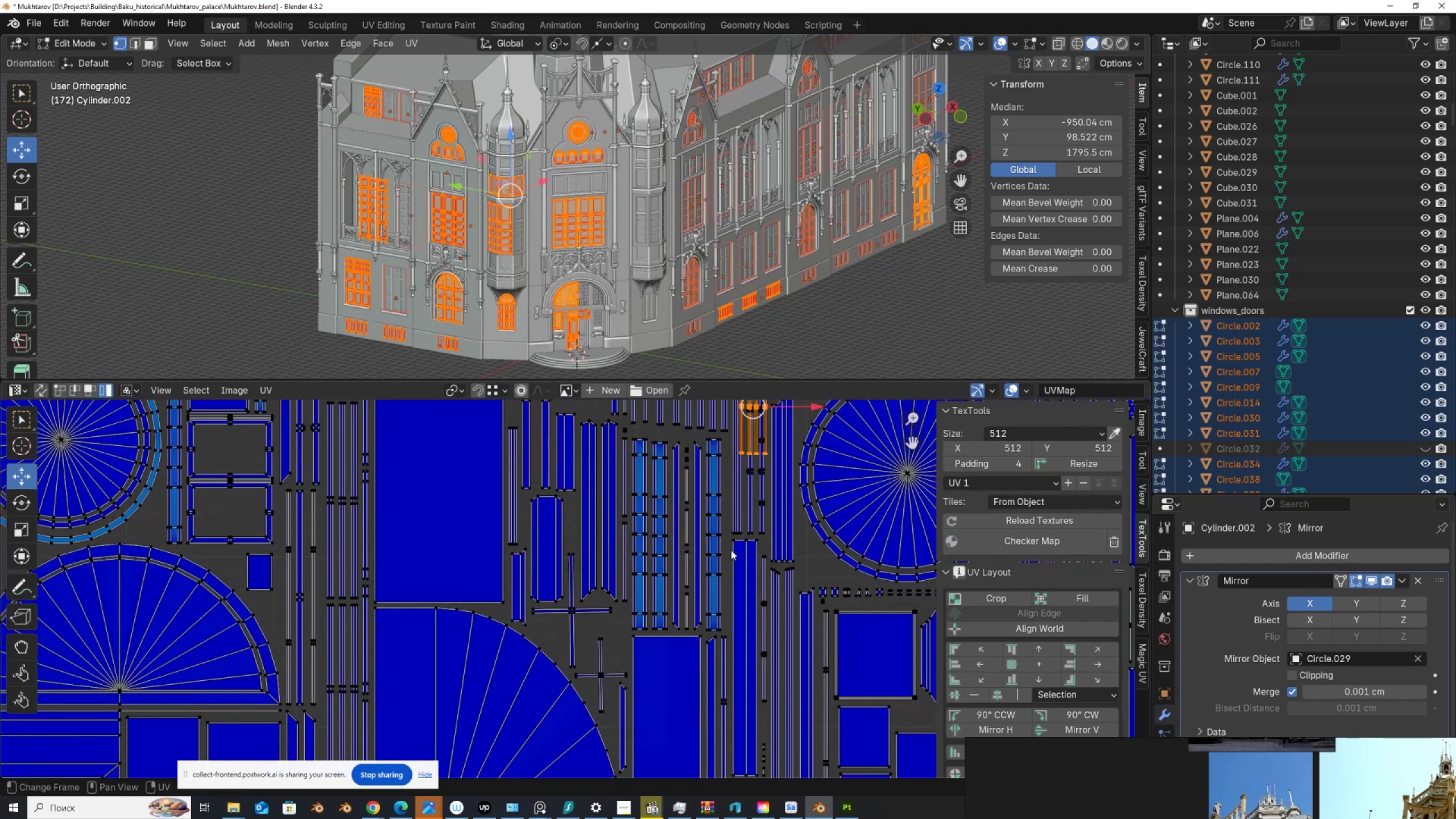 
scroll: coordinate [735, 555], scroll_direction: down, amount: 2.0
 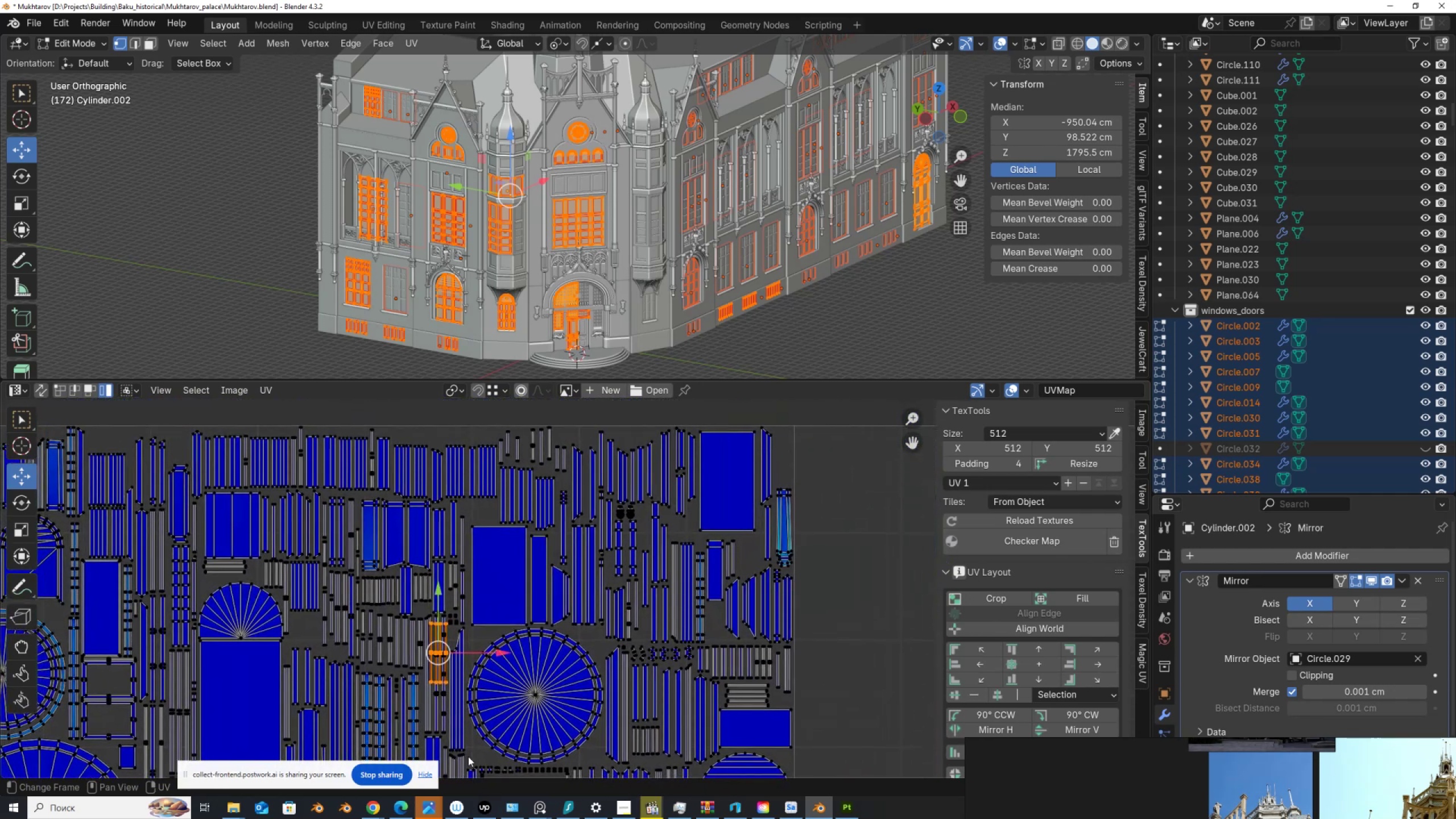 
key(G)
 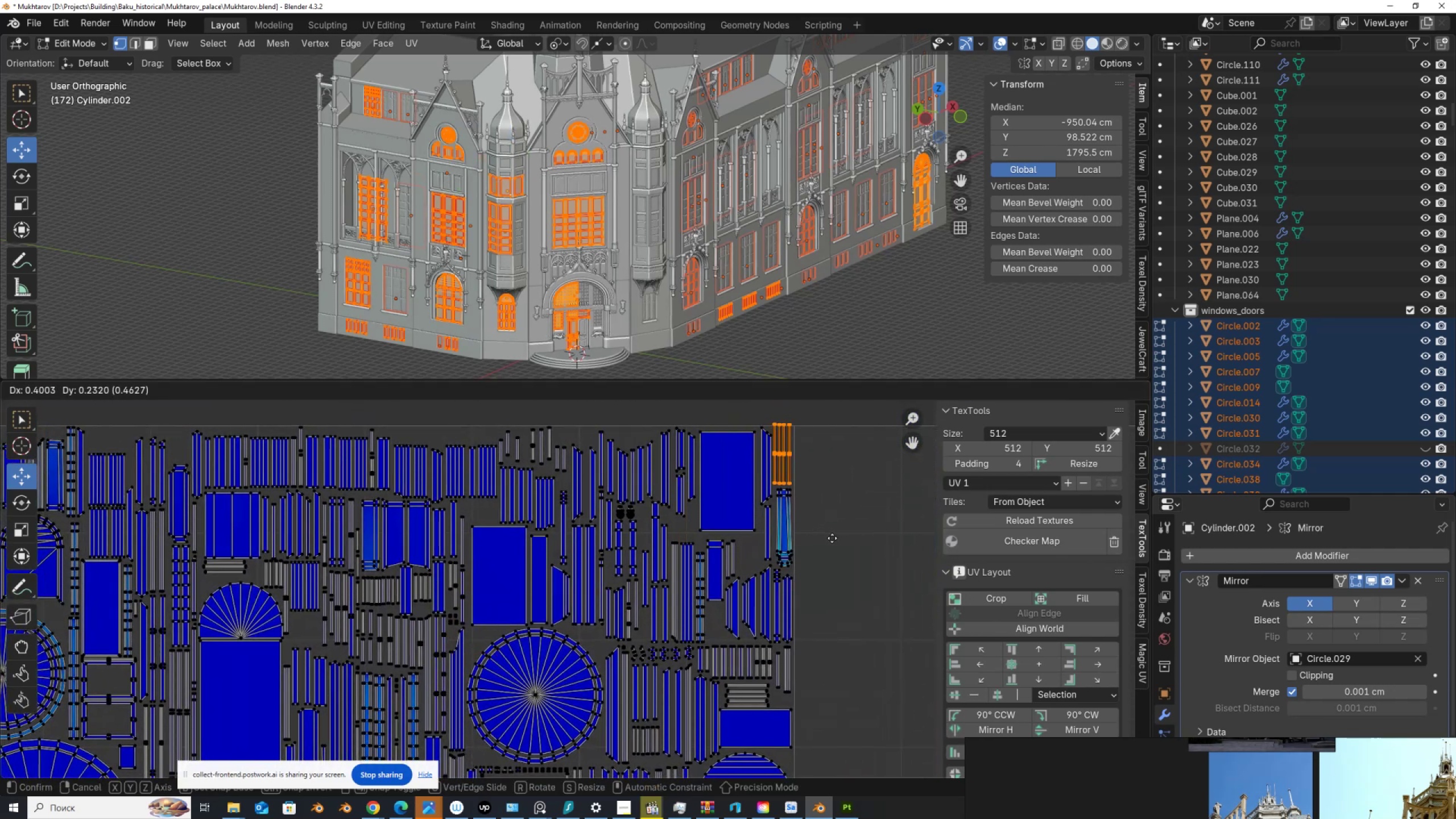 
left_click([833, 541])
 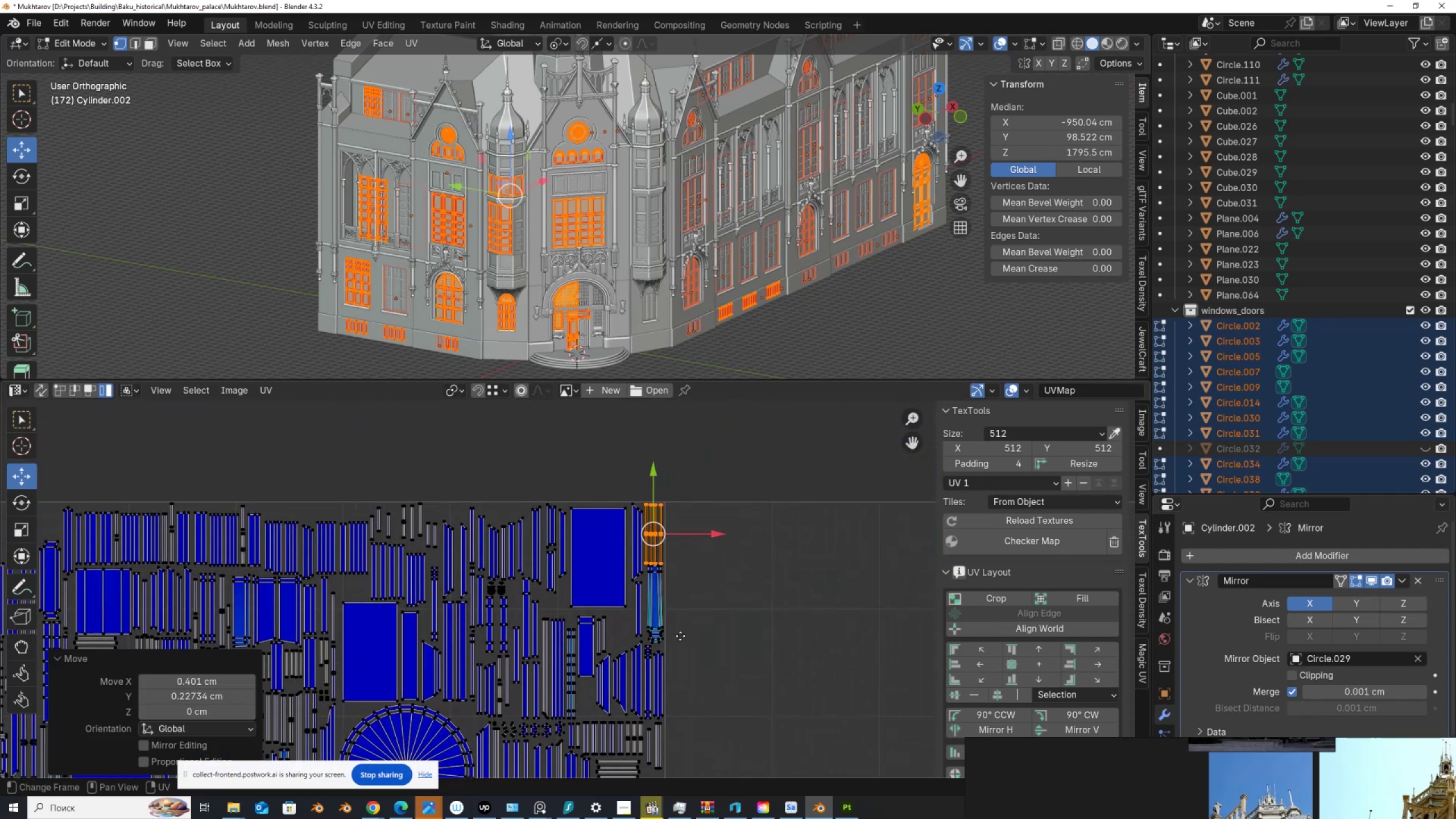 
scroll: coordinate [661, 658], scroll_direction: up, amount: 6.0
 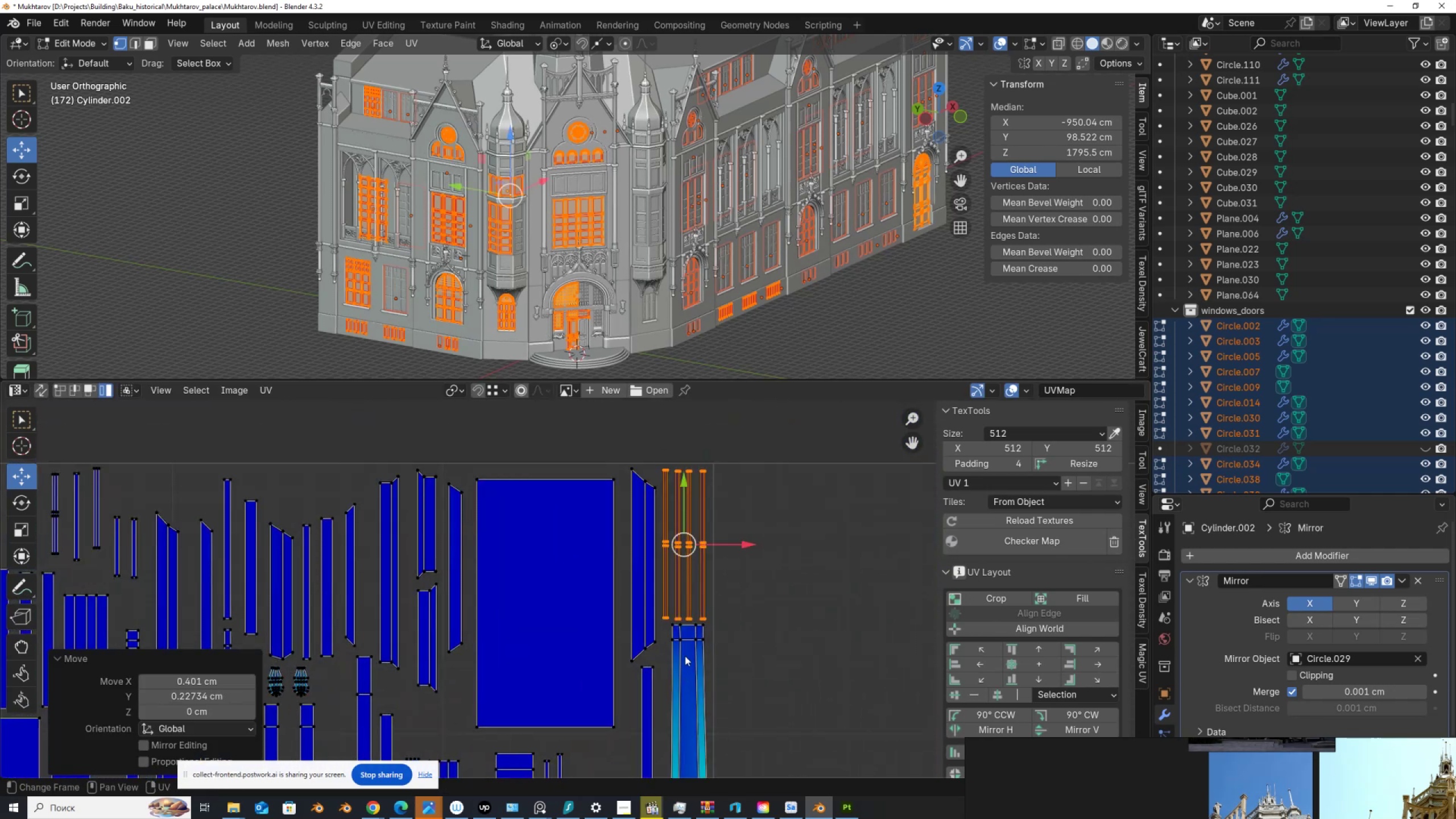 
key(G)
 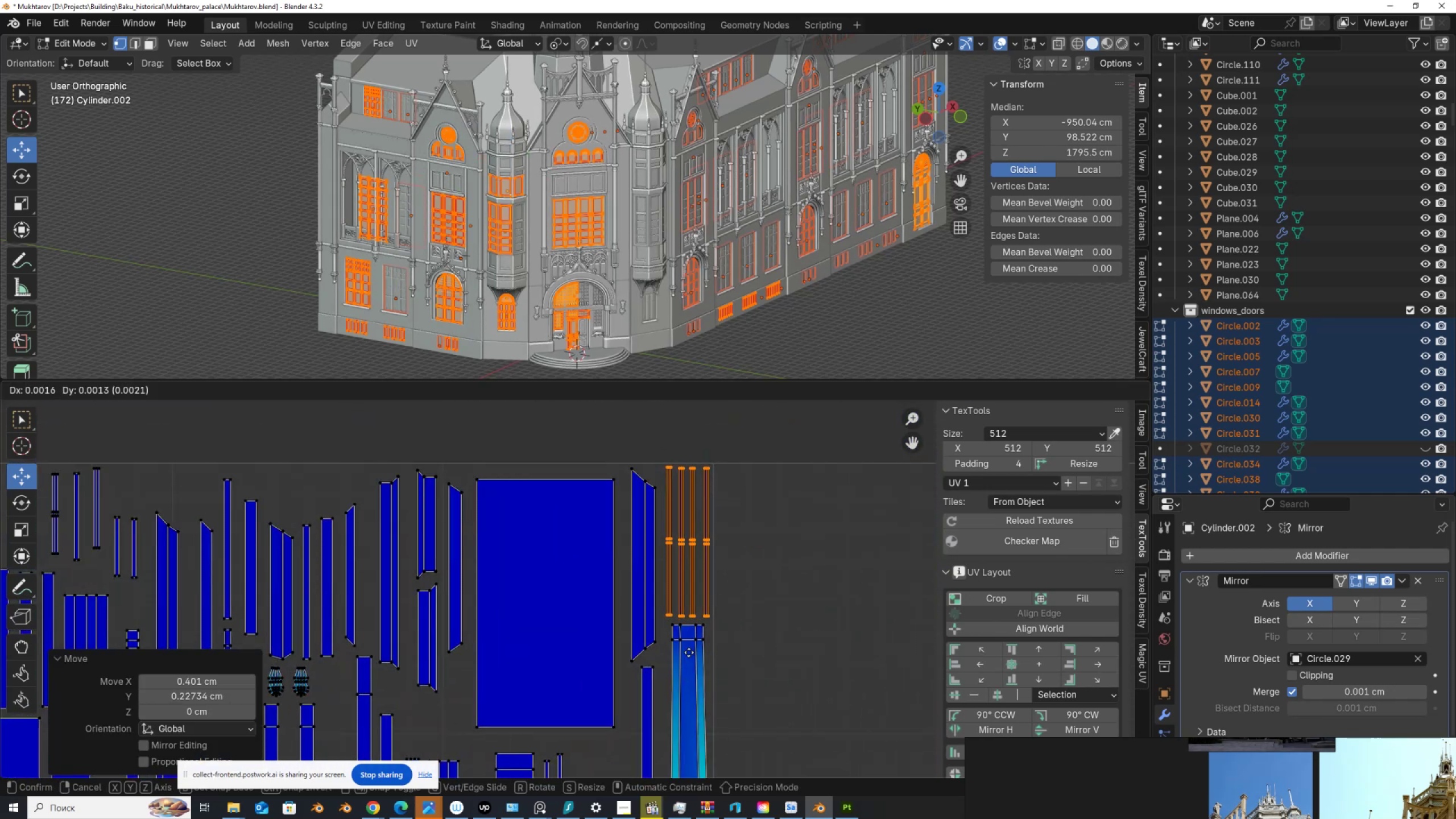 
left_click([689, 652])
 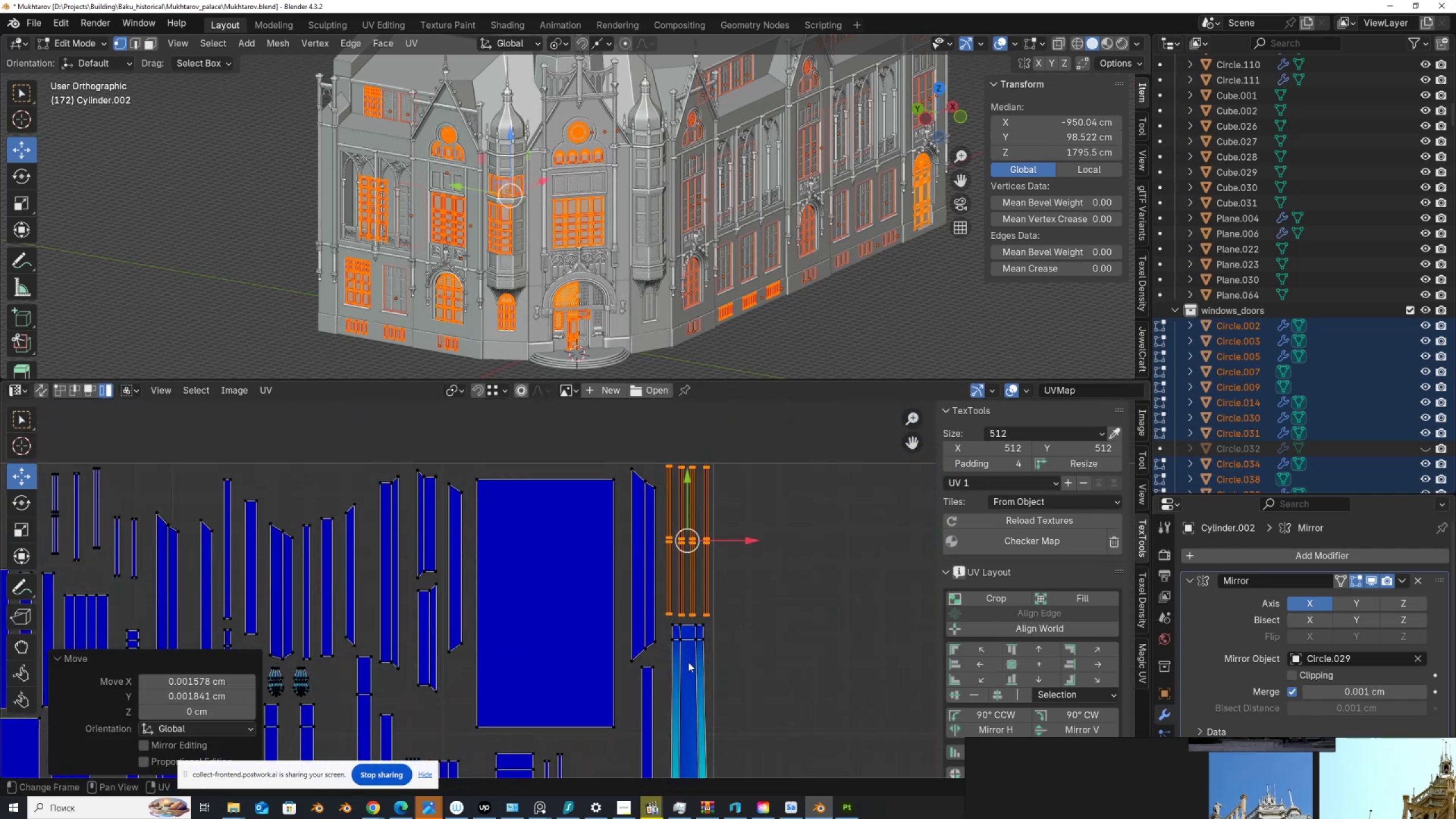 
scroll: coordinate [573, 578], scroll_direction: down, amount: 9.0
 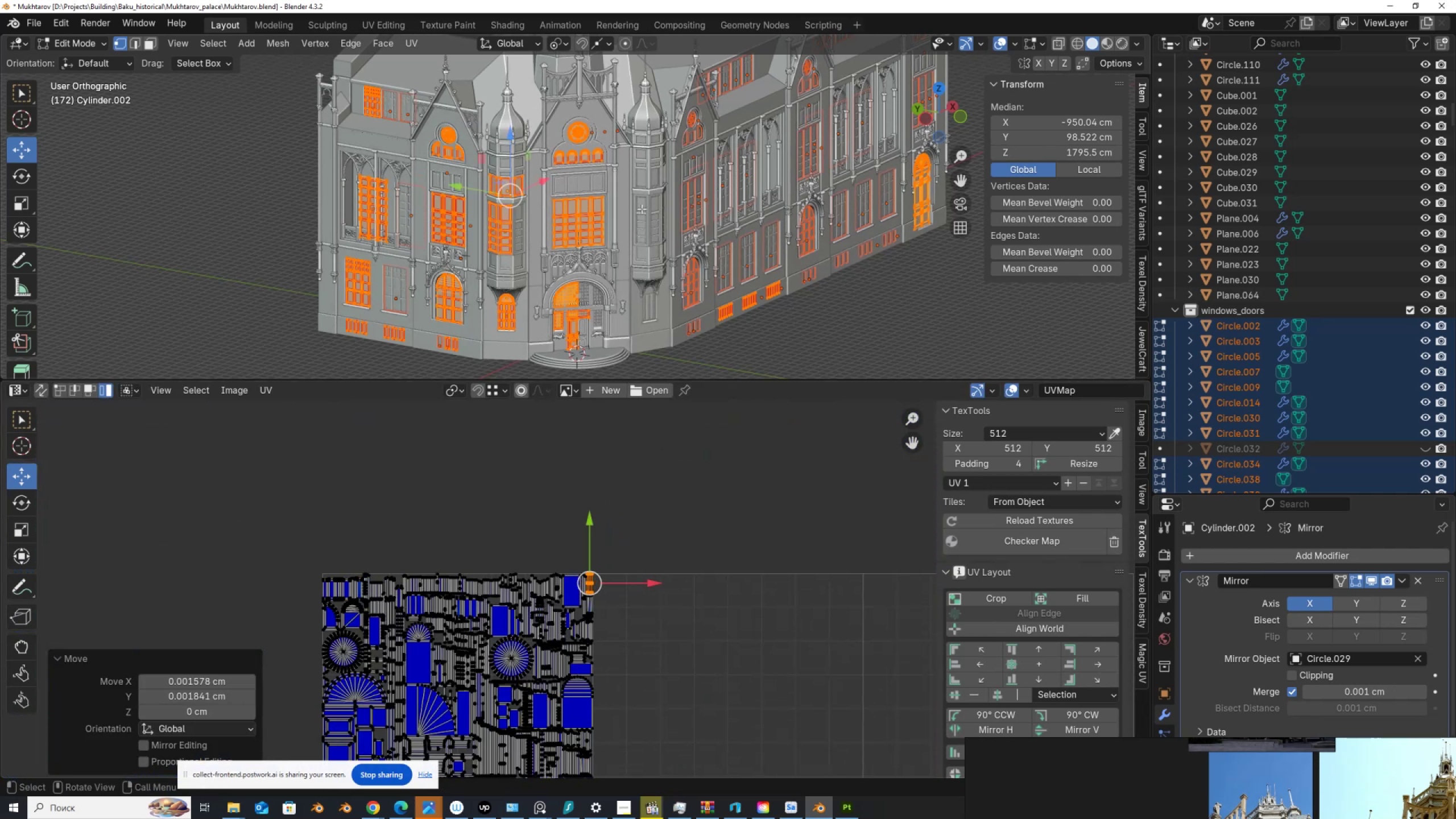 
key(Tab)
 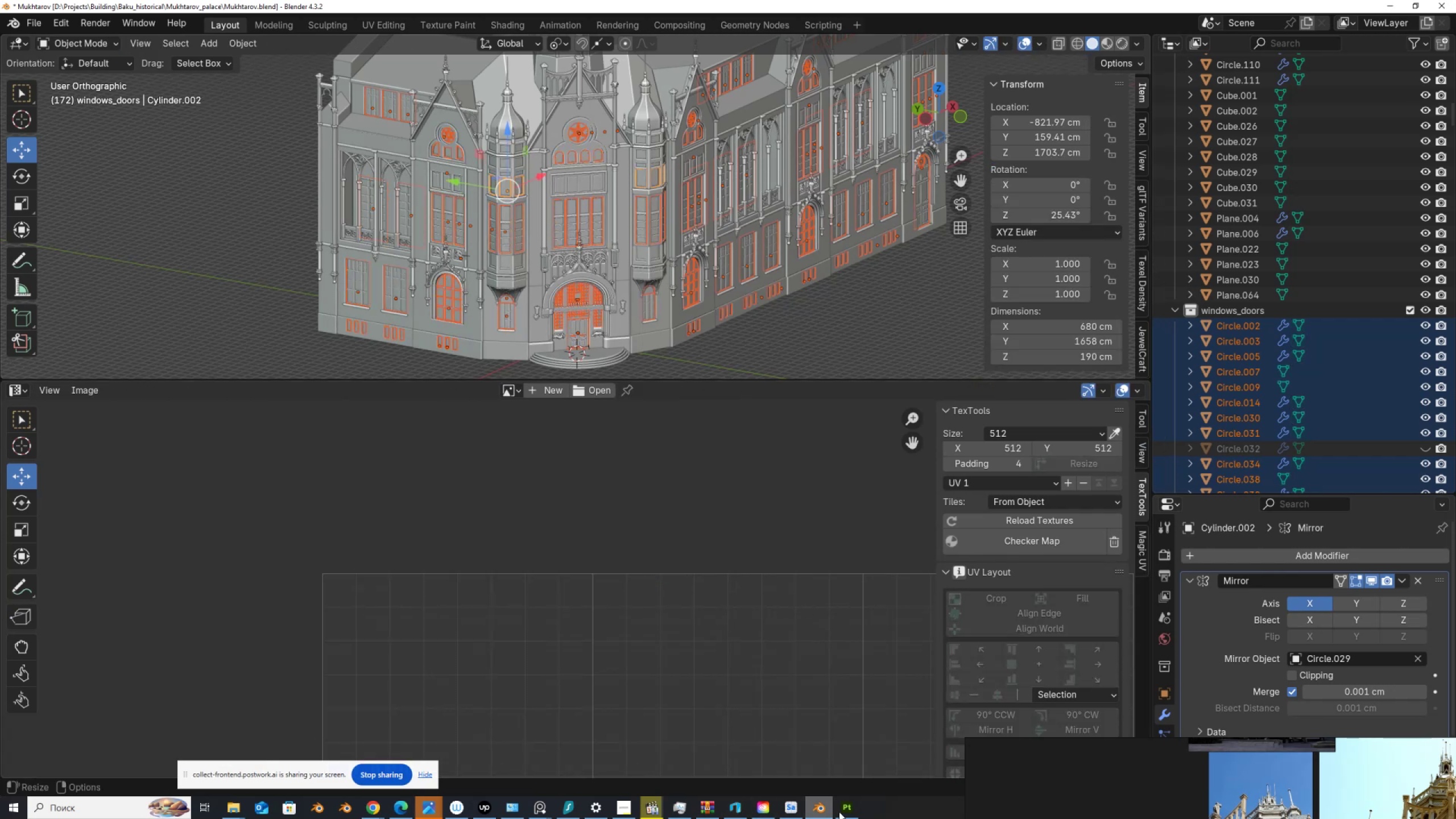 
left_click([847, 805])
 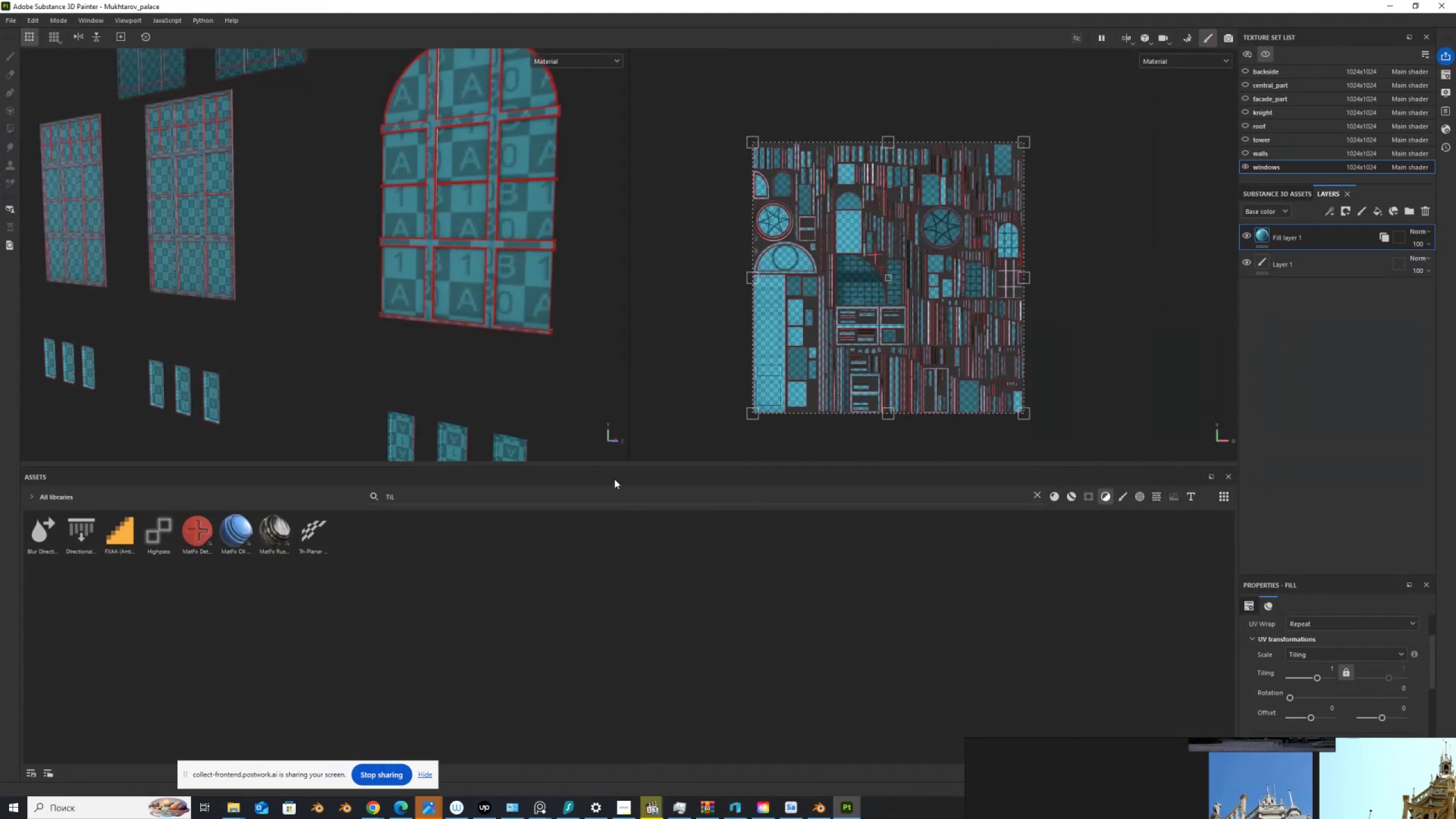 
scroll: coordinate [450, 121], scroll_direction: down, amount: 4.0
 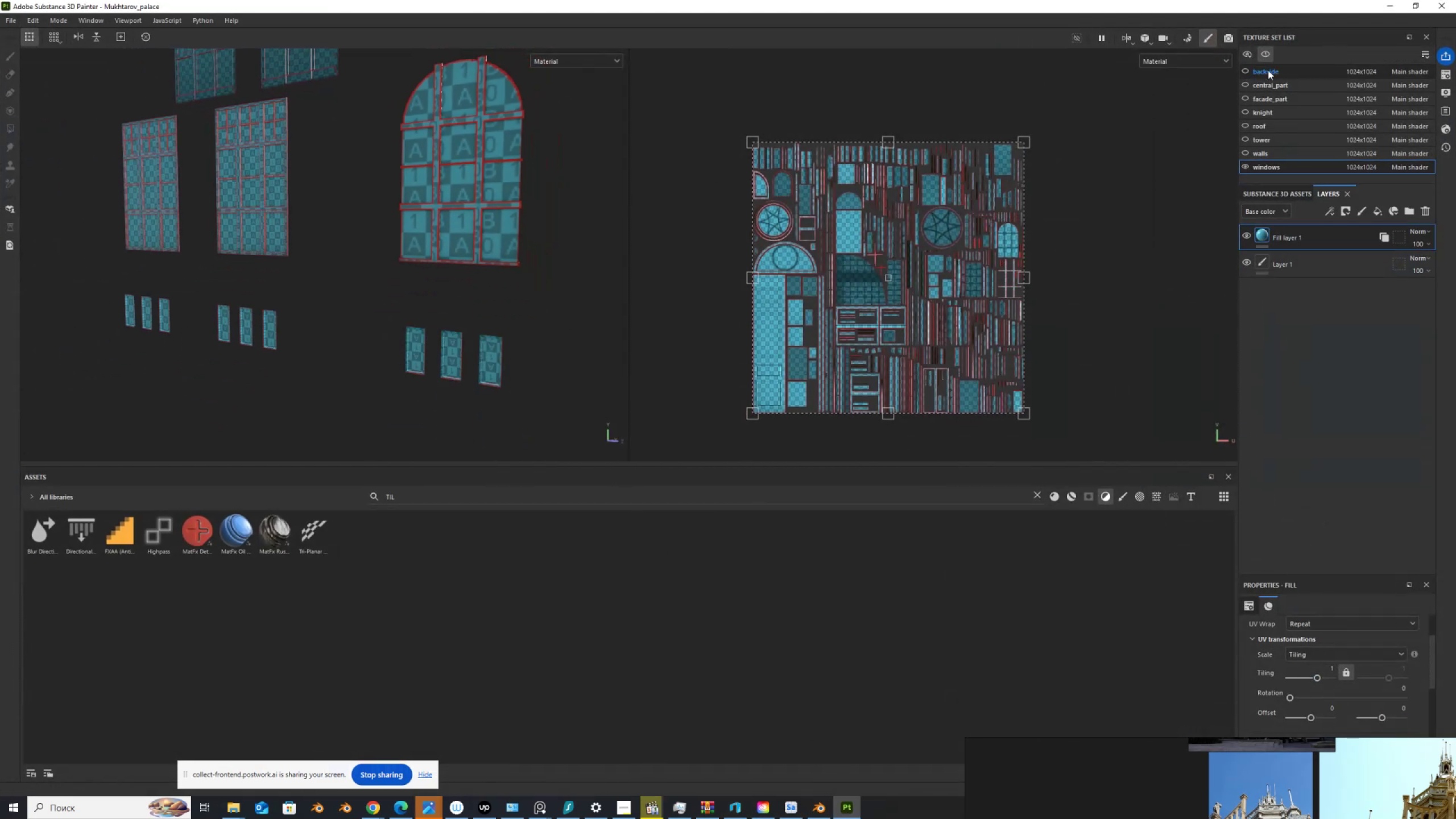 
left_click([1266, 53])
 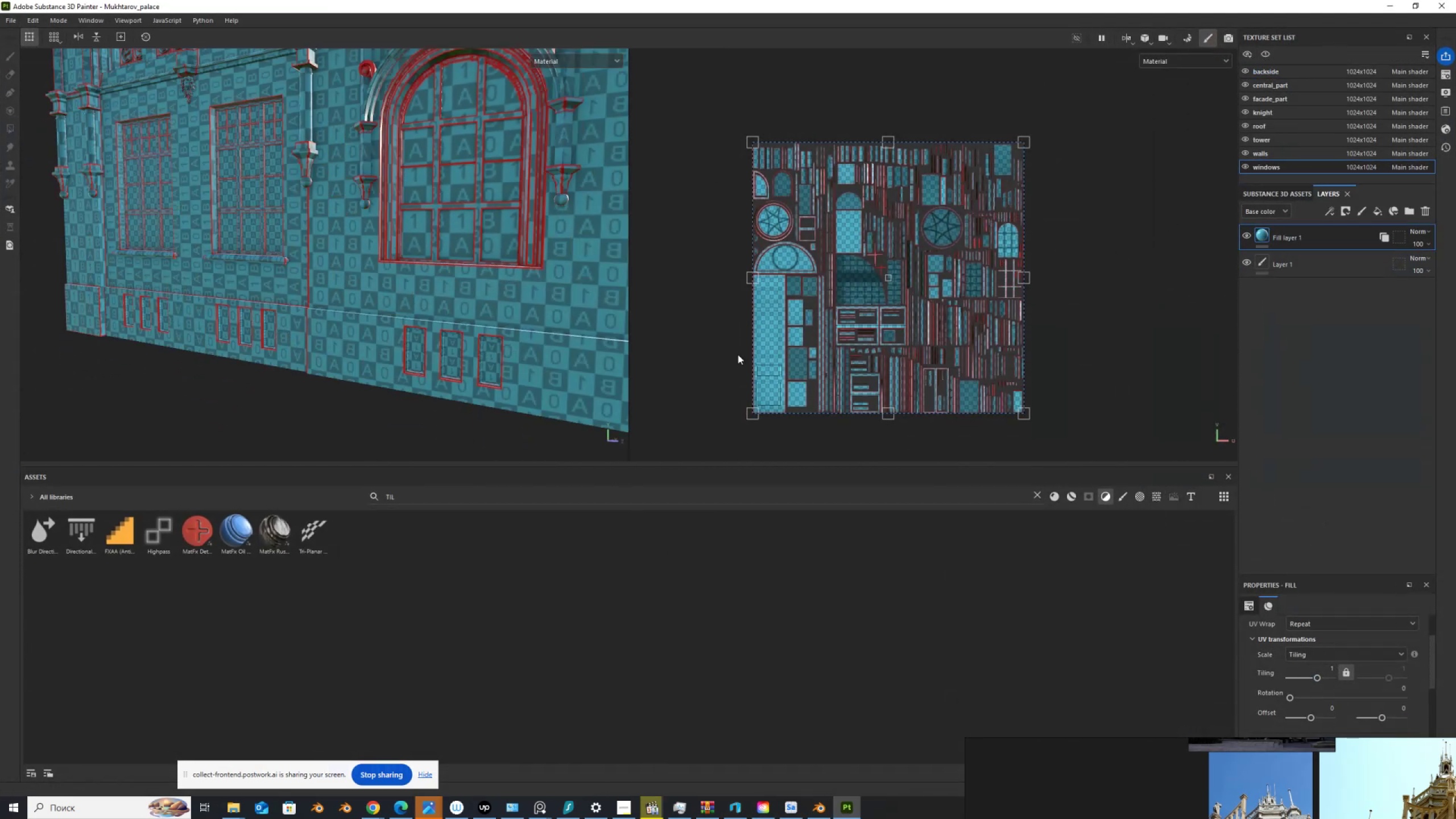 
scroll: coordinate [360, 288], scroll_direction: down, amount: 3.0
 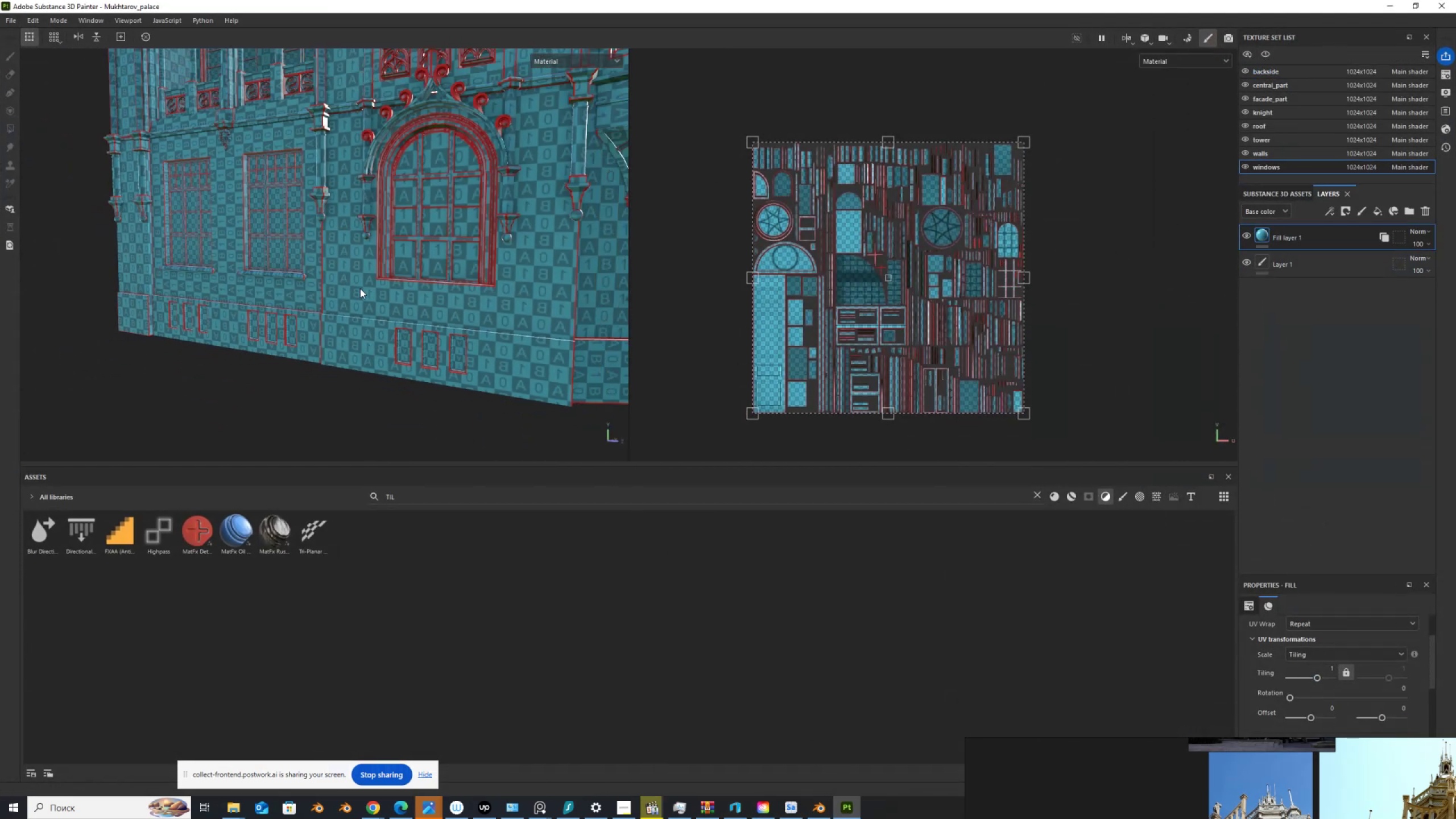 
hold_key(key=AltLeft, duration=1.5)
left_click_drag(start_coordinate=[358, 253], to_coordinate=[450, 291])
 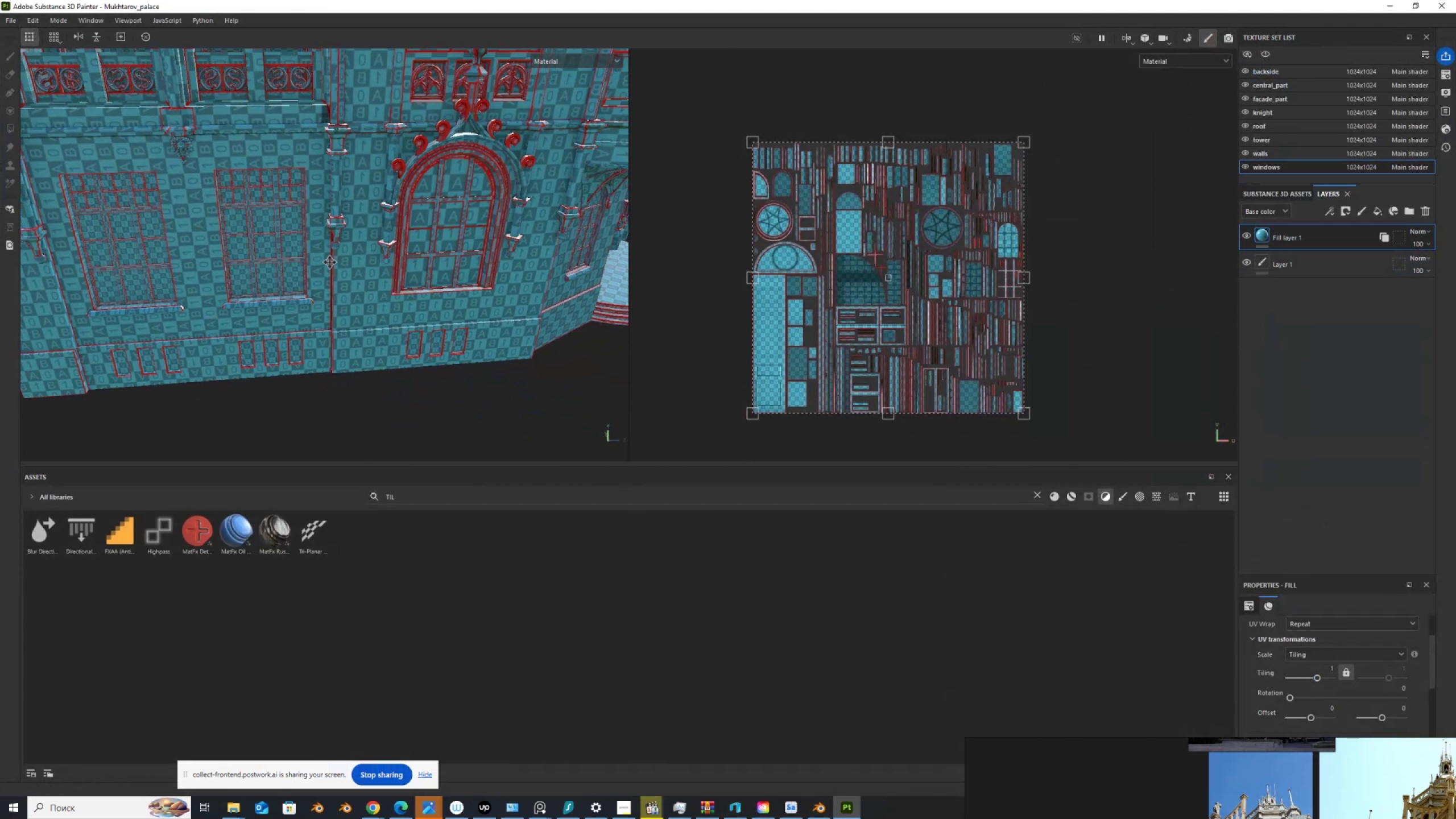 
hold_key(key=AltLeft, duration=0.46)
 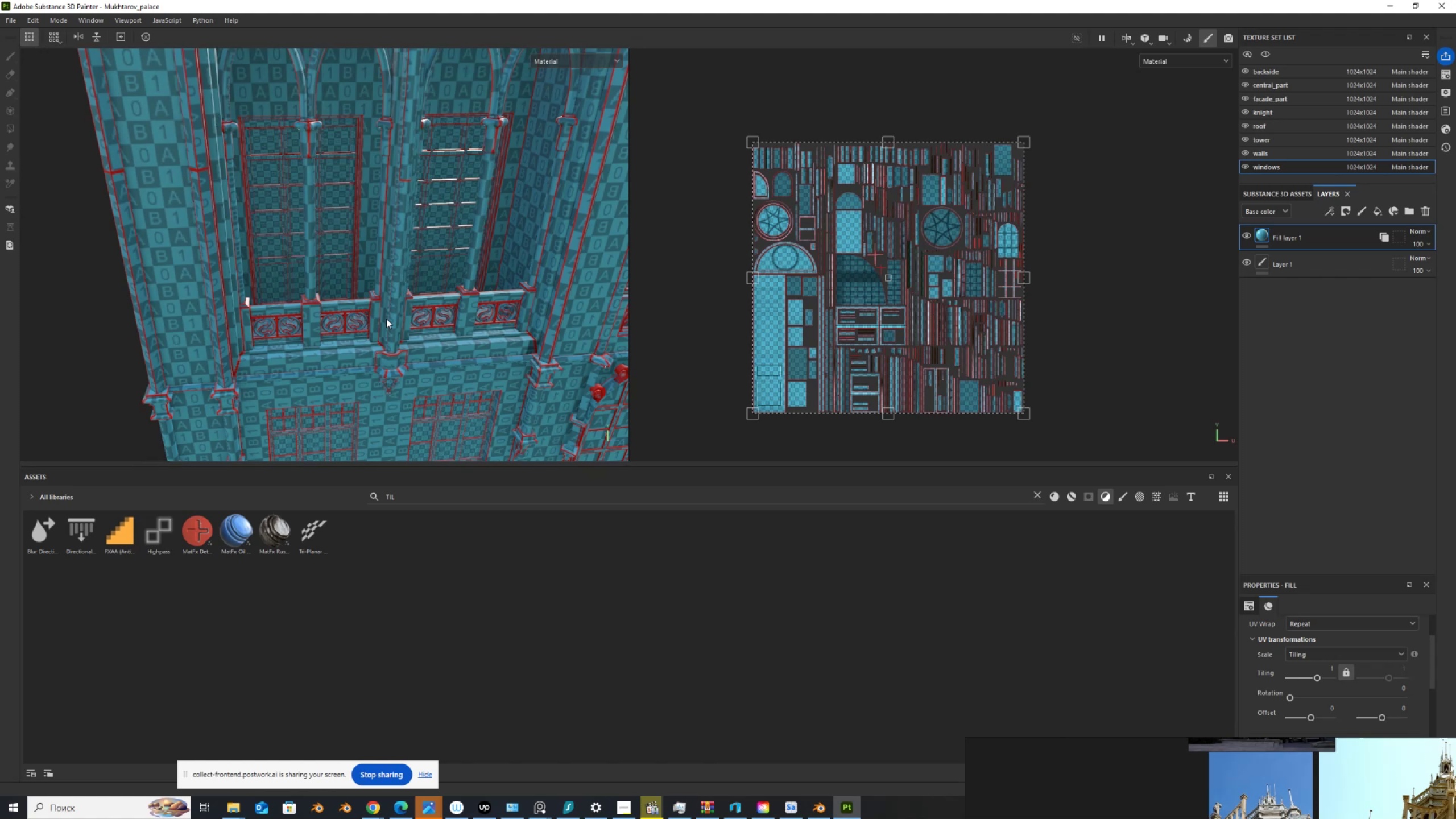 
scroll: coordinate [382, 310], scroll_direction: down, amount: 2.0
 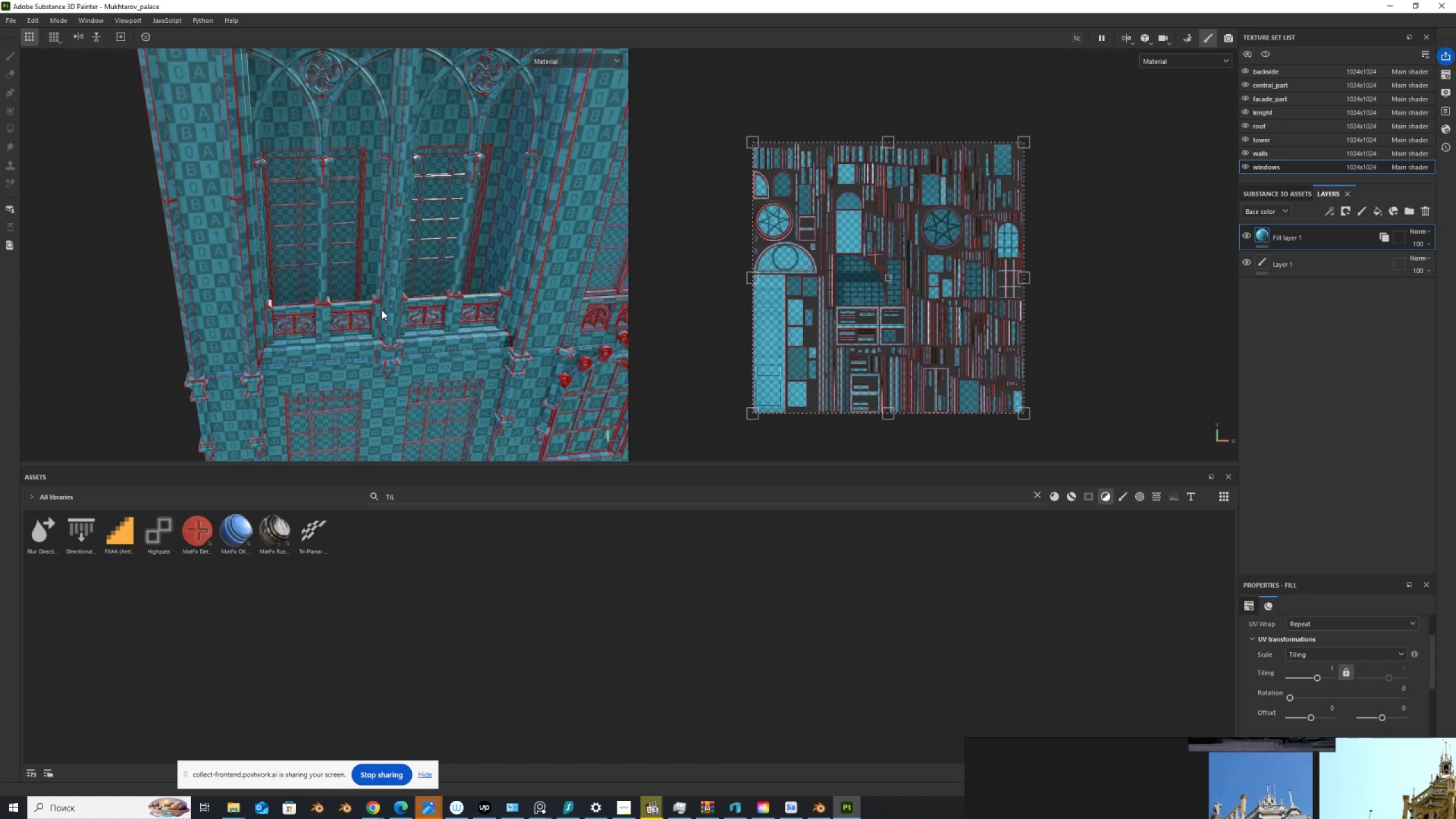 
hold_key(key=AltLeft, duration=1.5)
left_click_drag(start_coordinate=[436, 208], to_coordinate=[432, 184])
 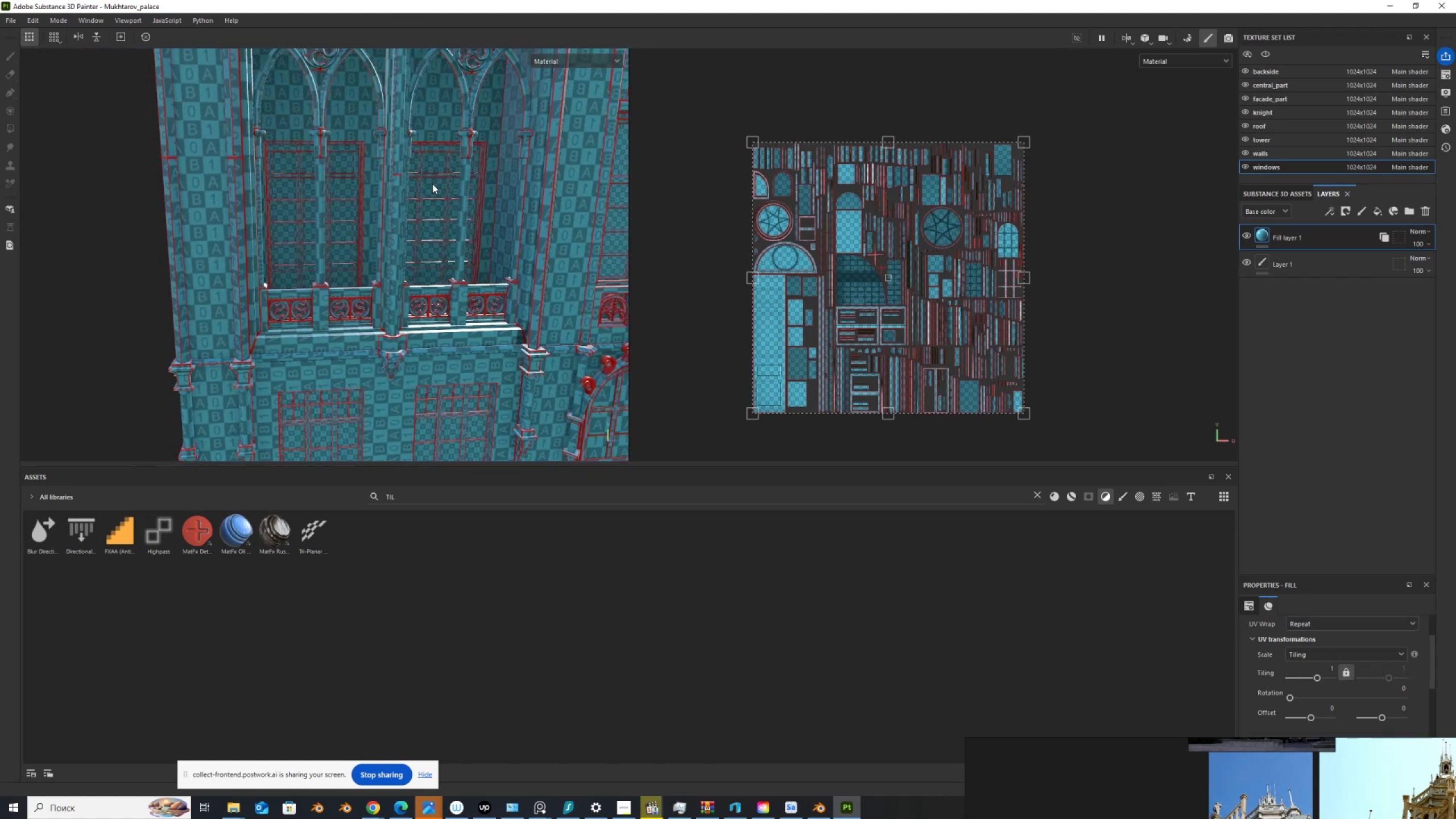 
scroll: coordinate [441, 172], scroll_direction: down, amount: 1.0
 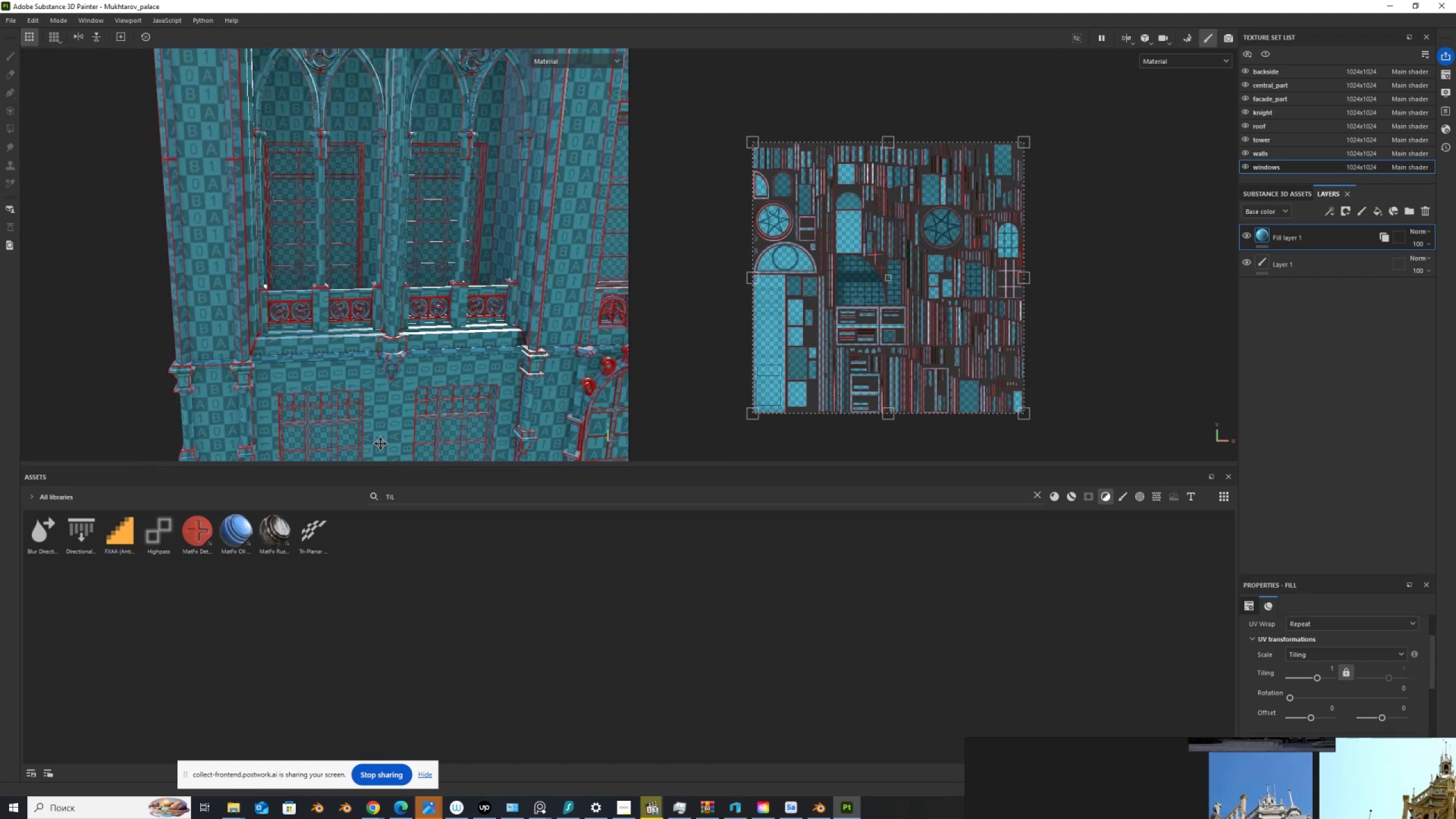 
key(Alt+AltLeft)
 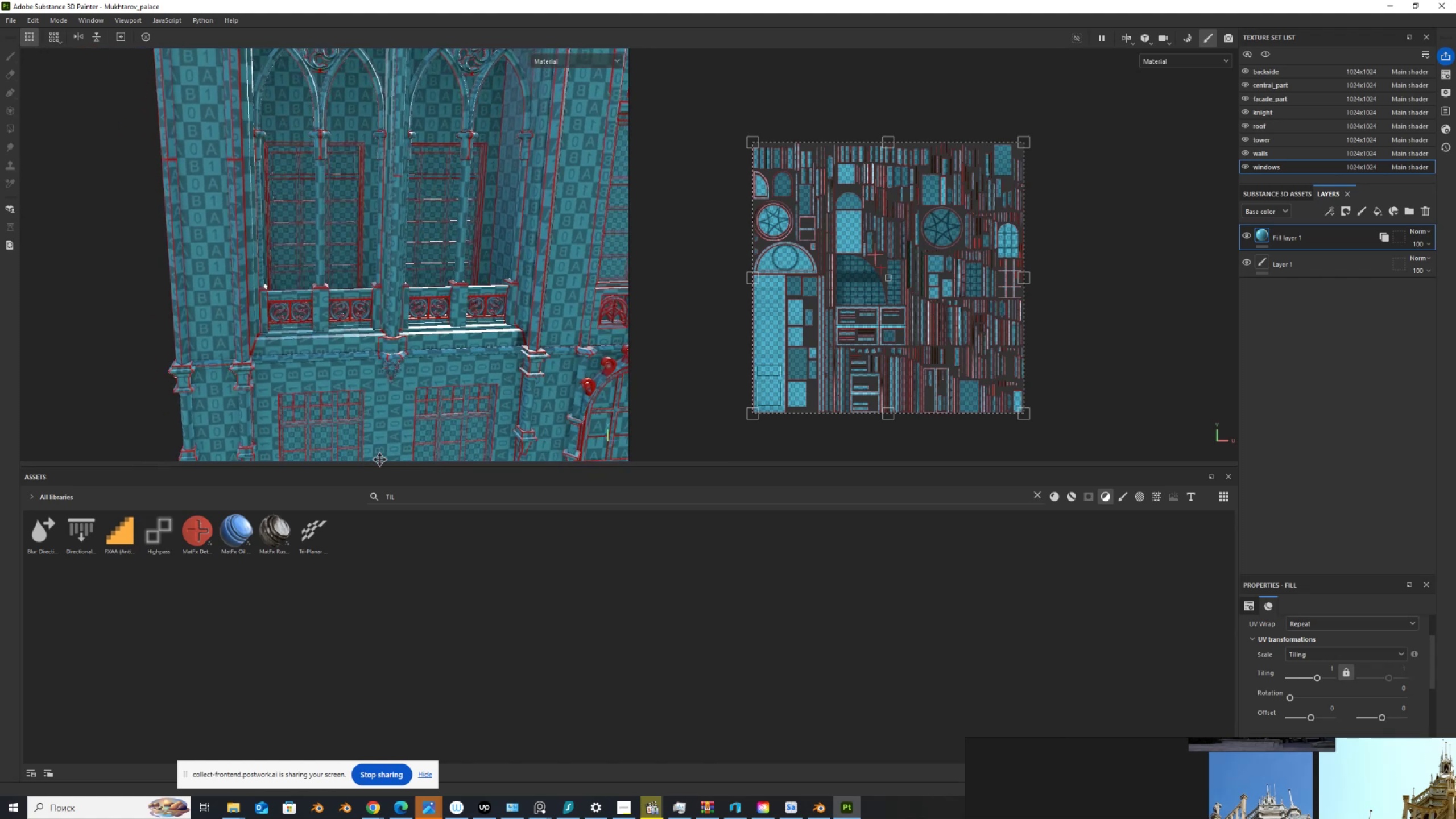 
key(Alt+AltLeft)
 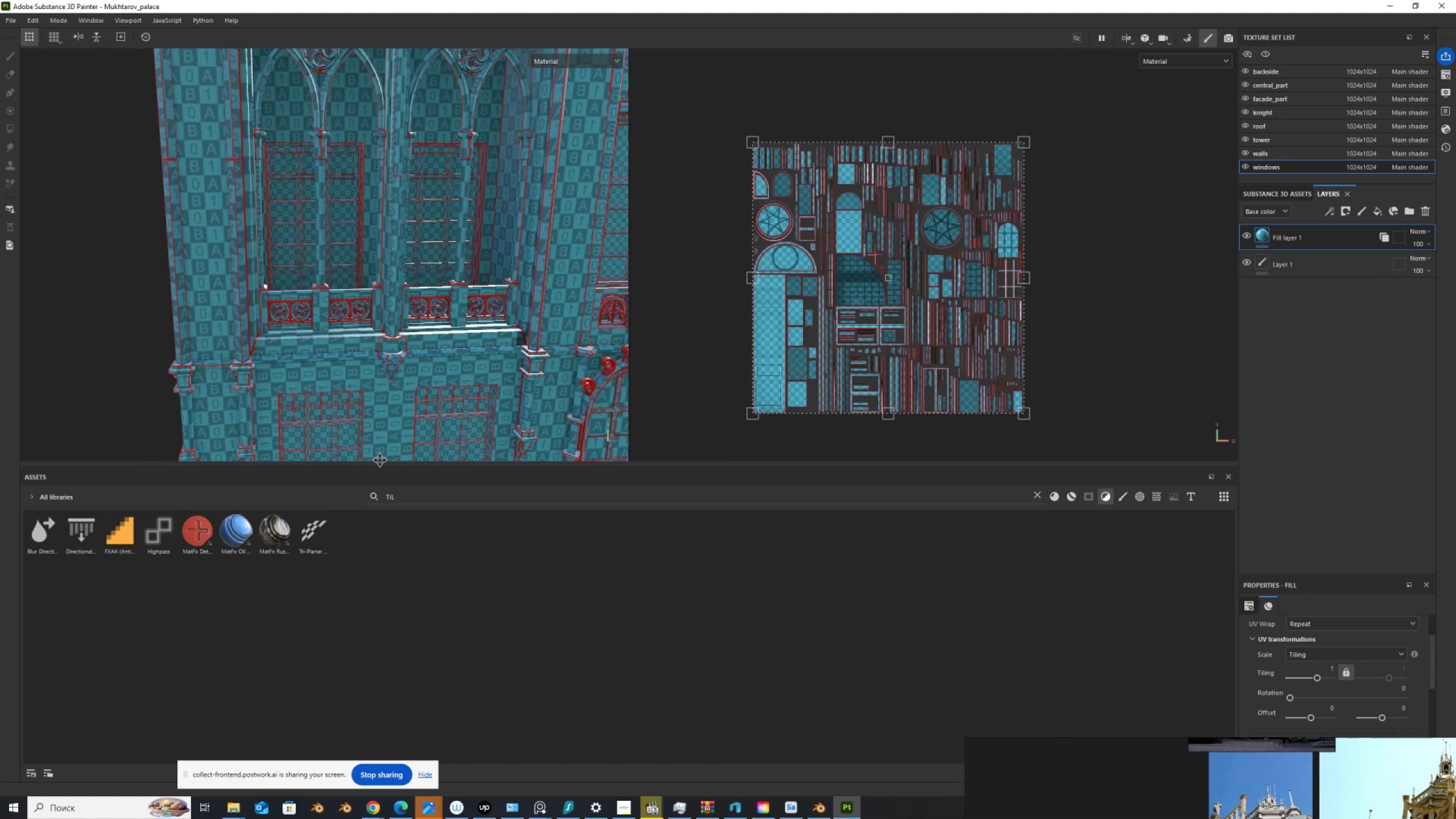 
key(Alt+AltLeft)
 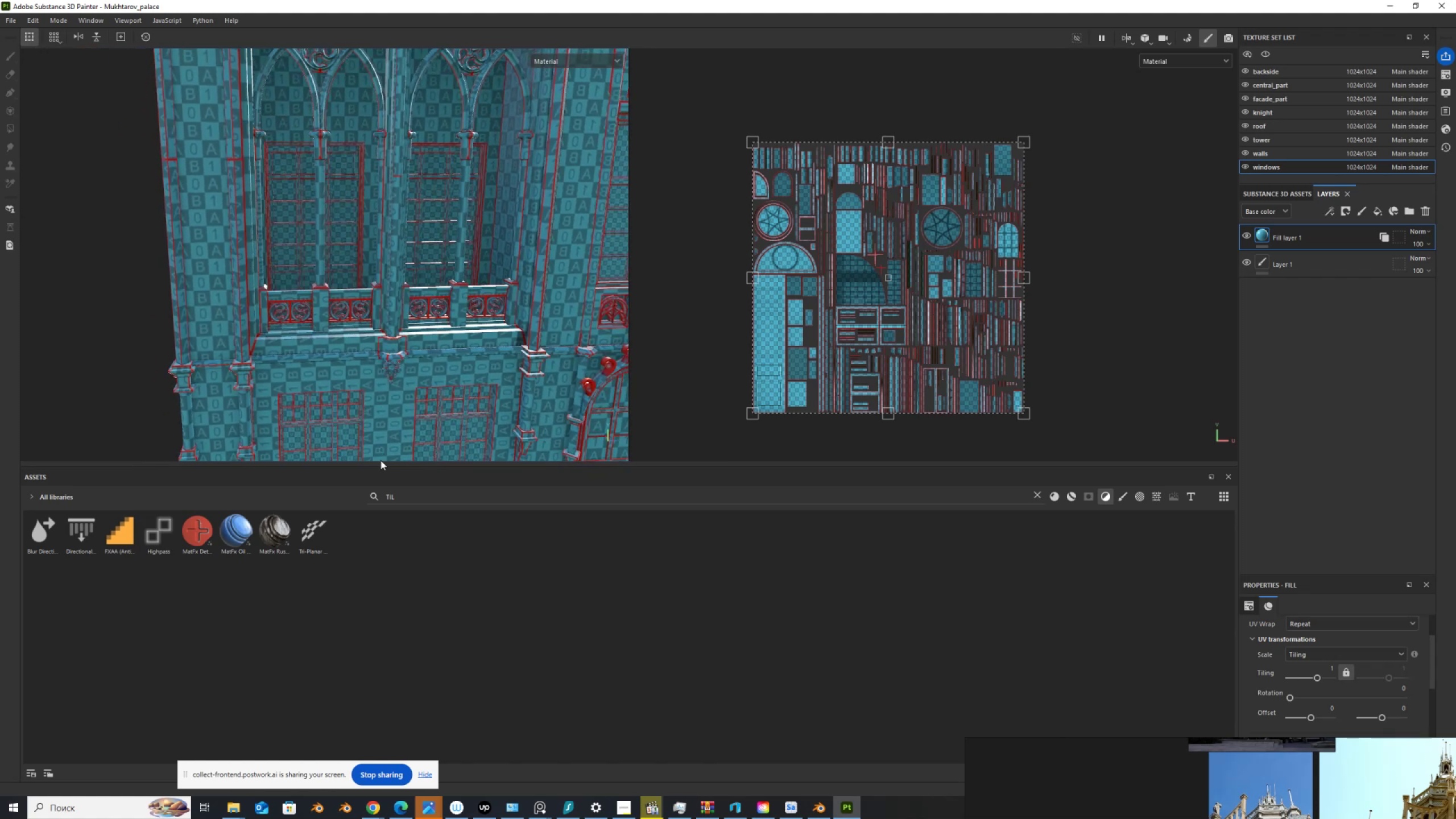 
key(Alt+AltLeft)
 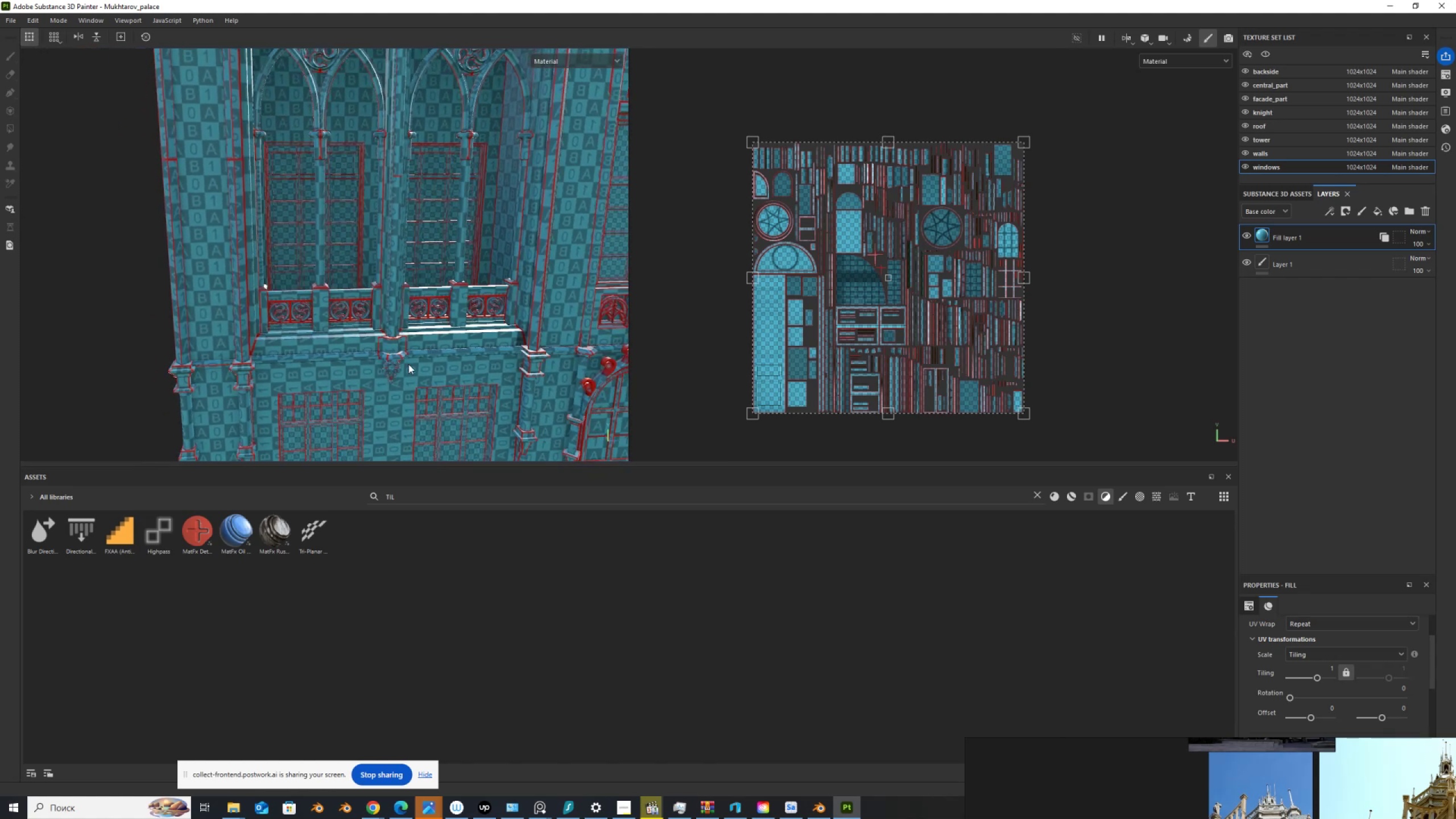 
key(Alt+AltLeft)
 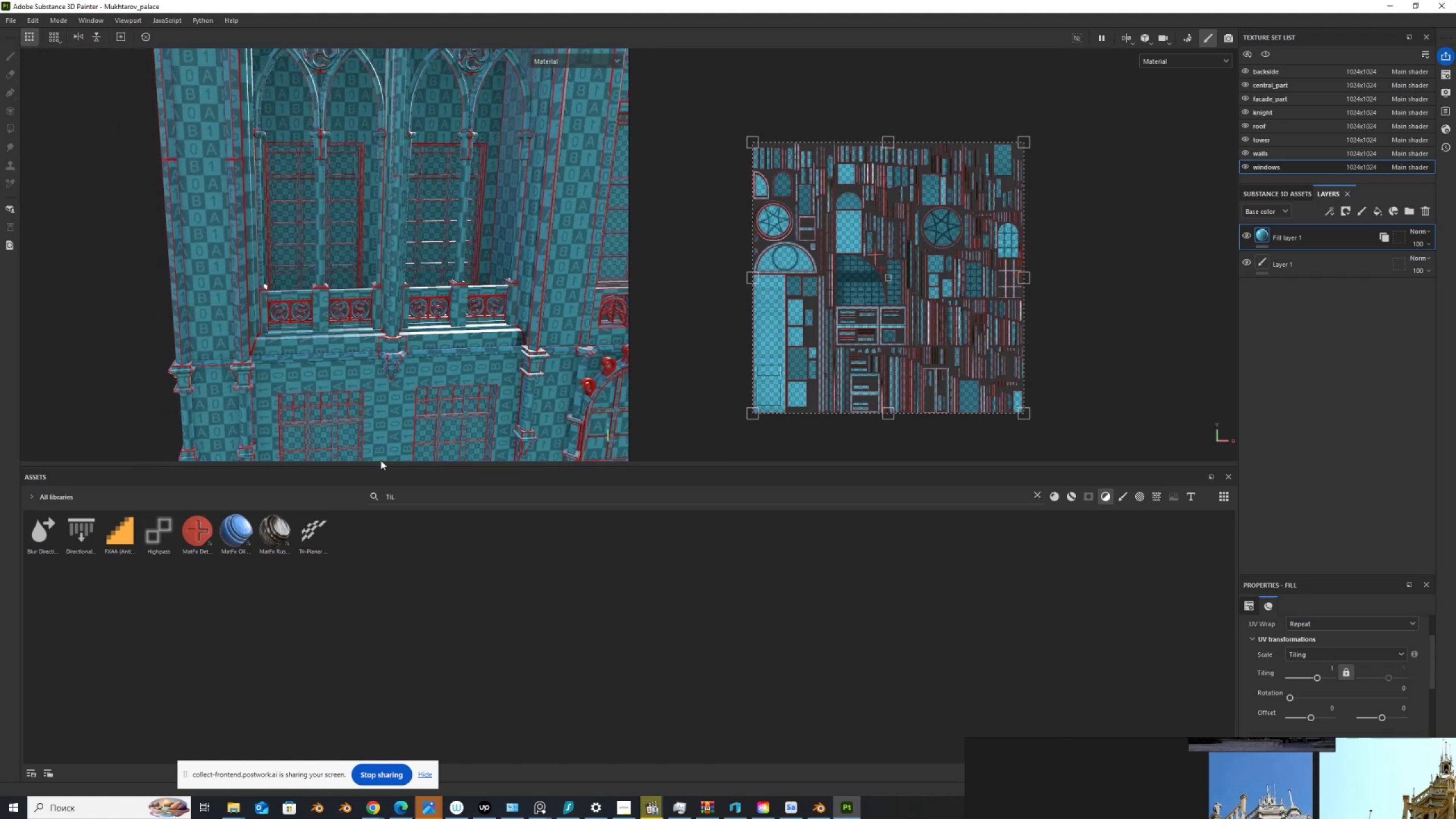 
key(Alt+AltLeft)
 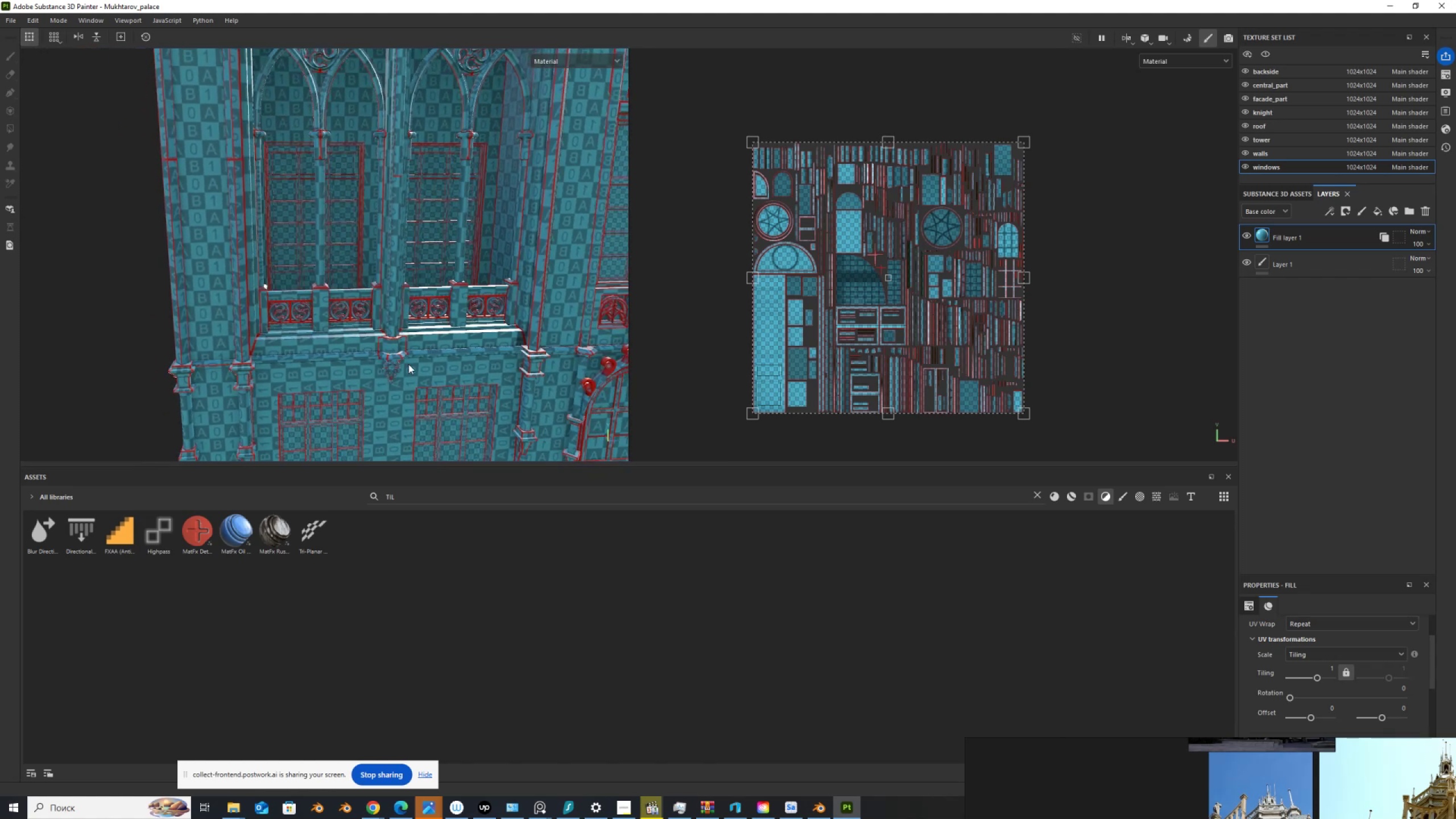 
key(Alt+AltLeft)
 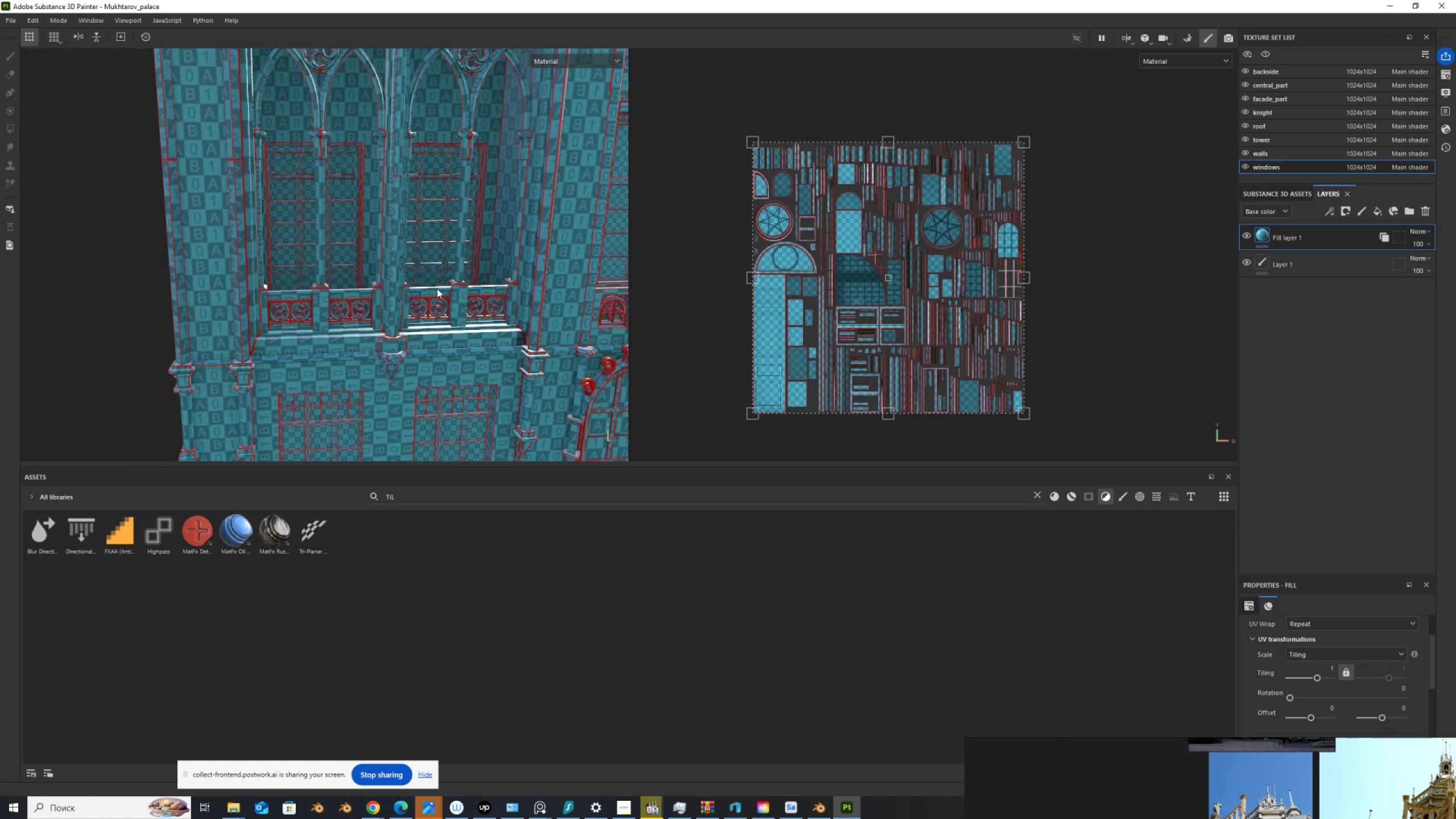 
key(Alt+AltLeft)
 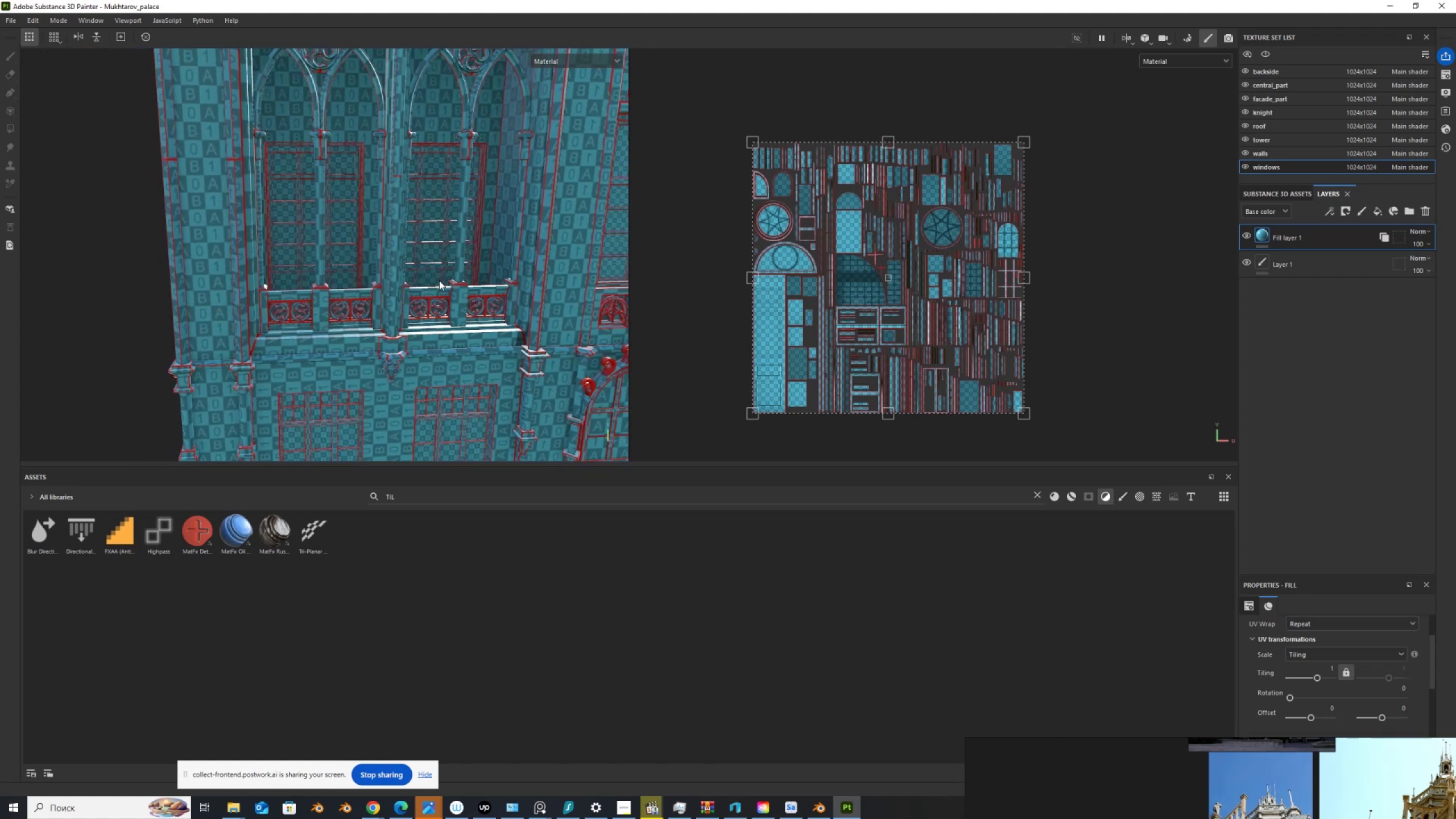 
scroll: coordinate [440, 280], scroll_direction: down, amount: 4.0
 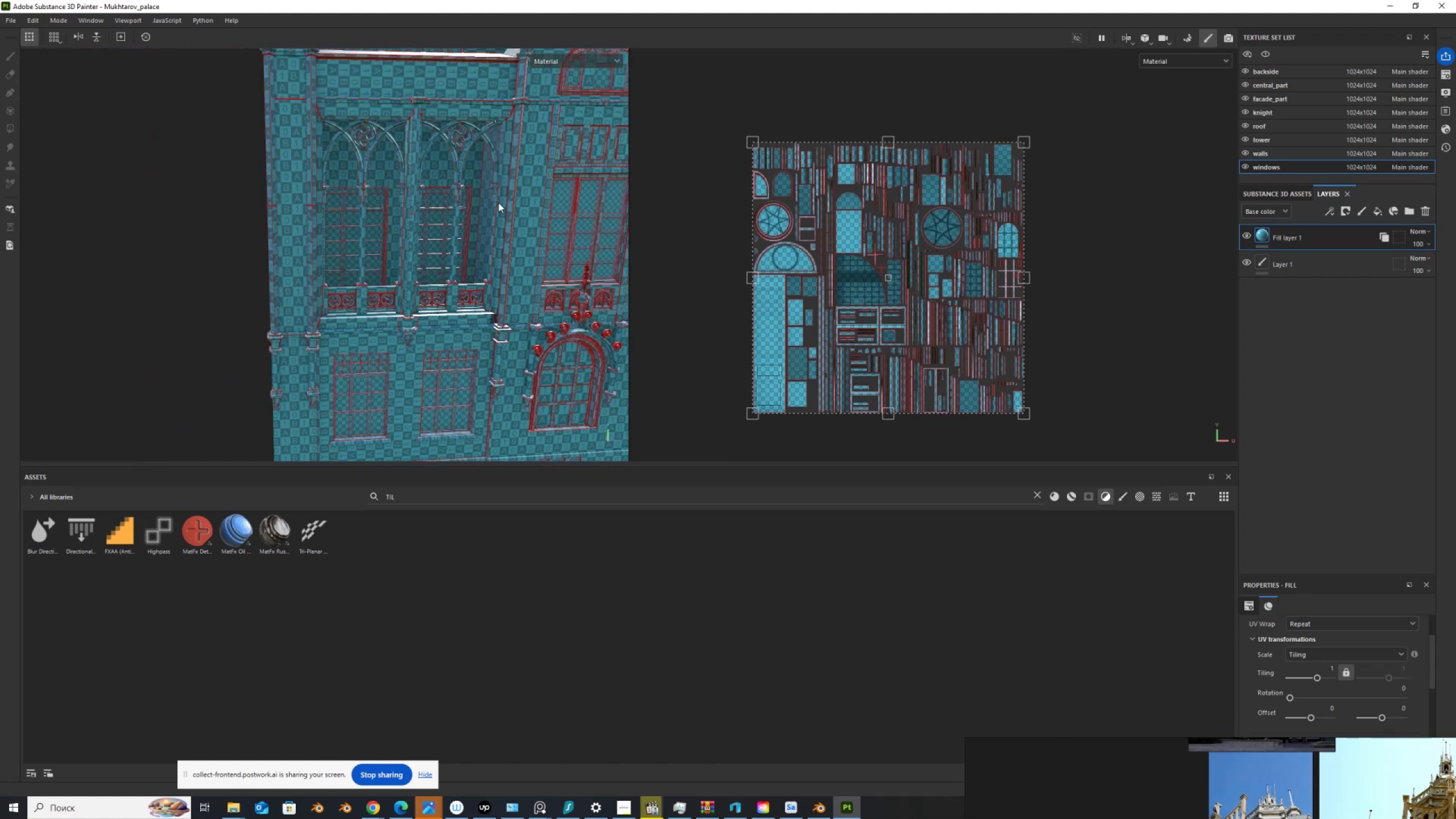 
hold_key(key=AltLeft, duration=0.63)
scroll: coordinate [477, 216], scroll_direction: down, amount: 2.0
 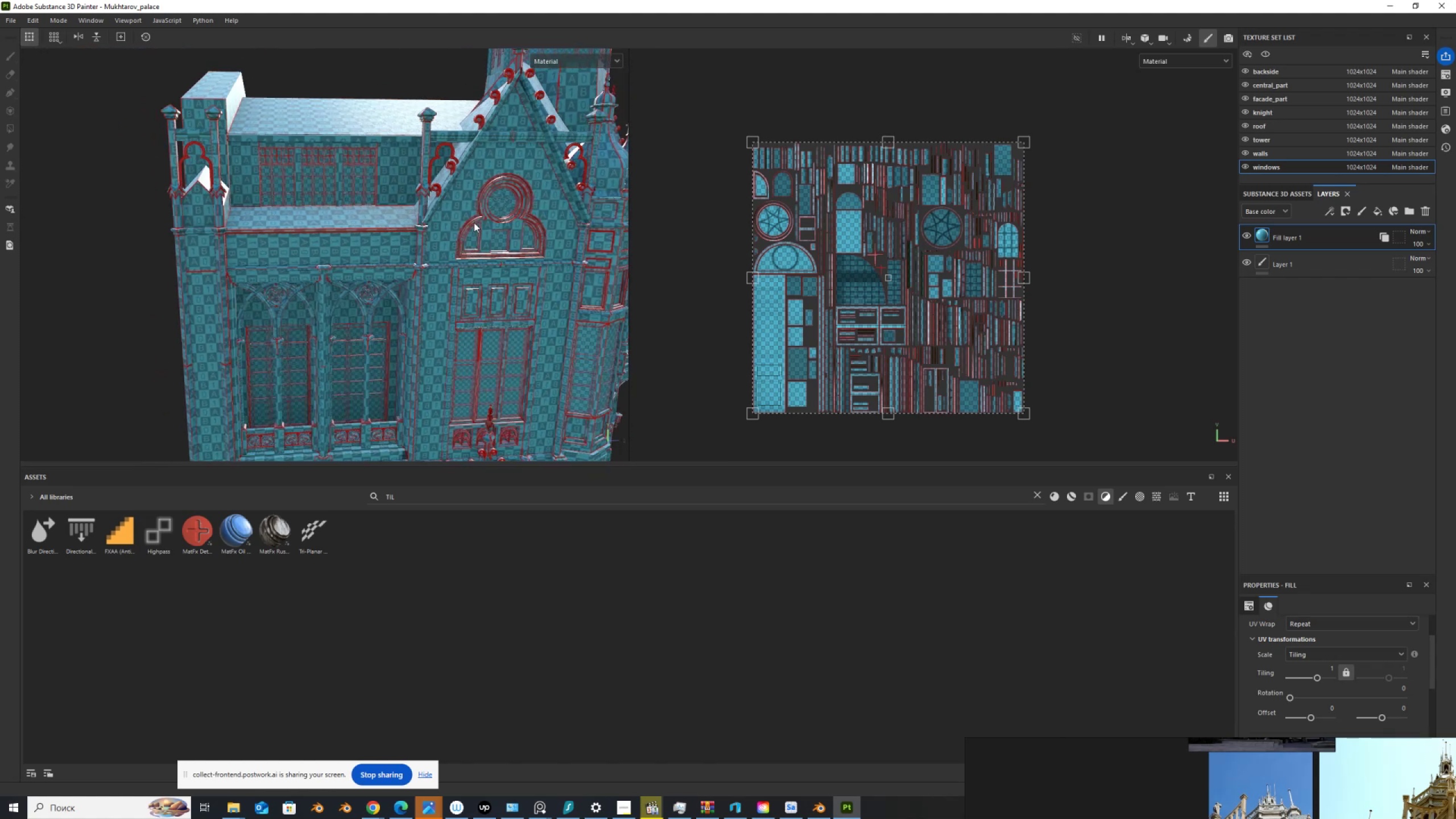 
hold_key(key=AltLeft, duration=1.5)
left_click_drag(start_coordinate=[465, 264], to_coordinate=[552, 293])
 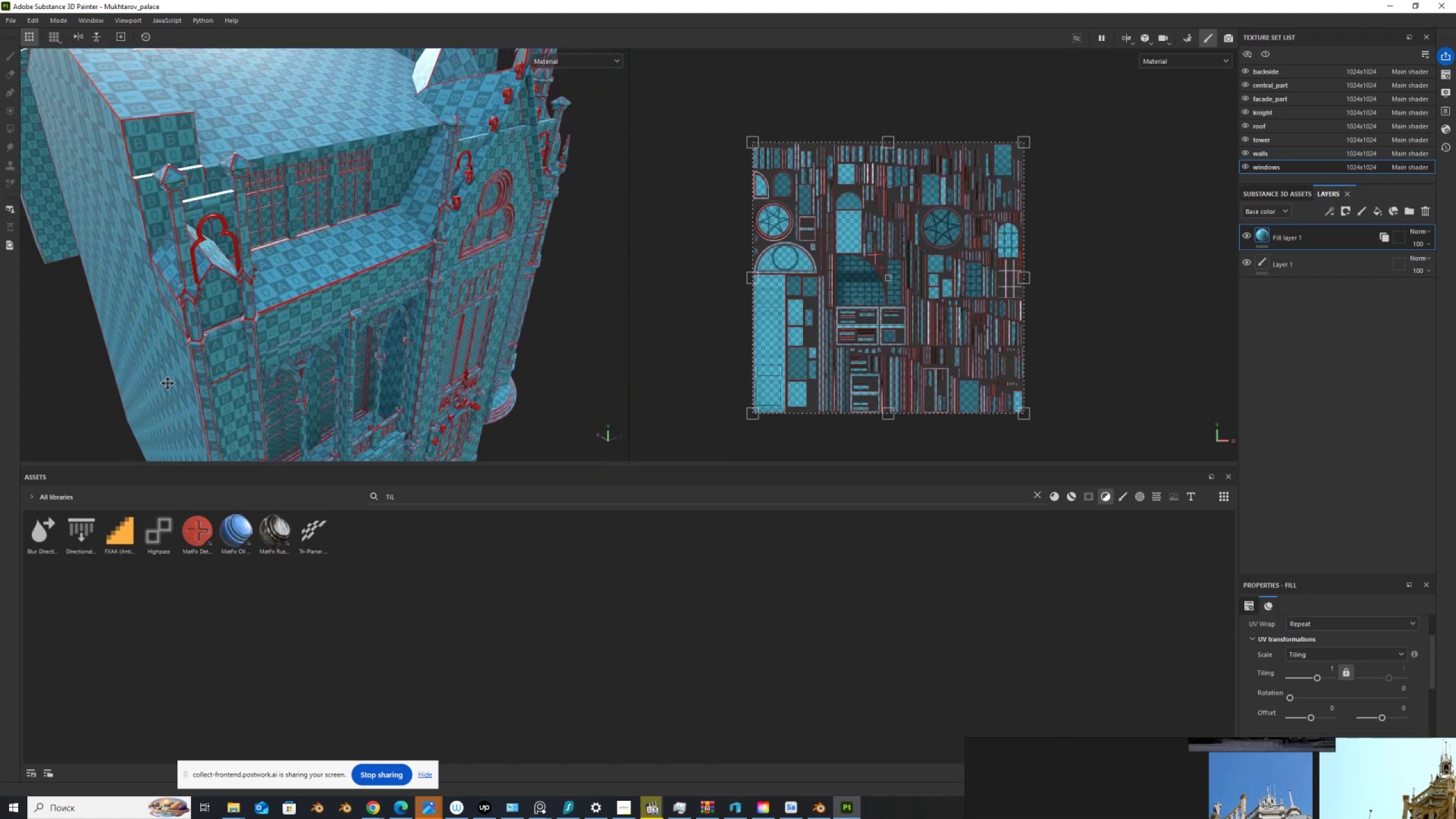 
hold_key(key=AltLeft, duration=0.7)
 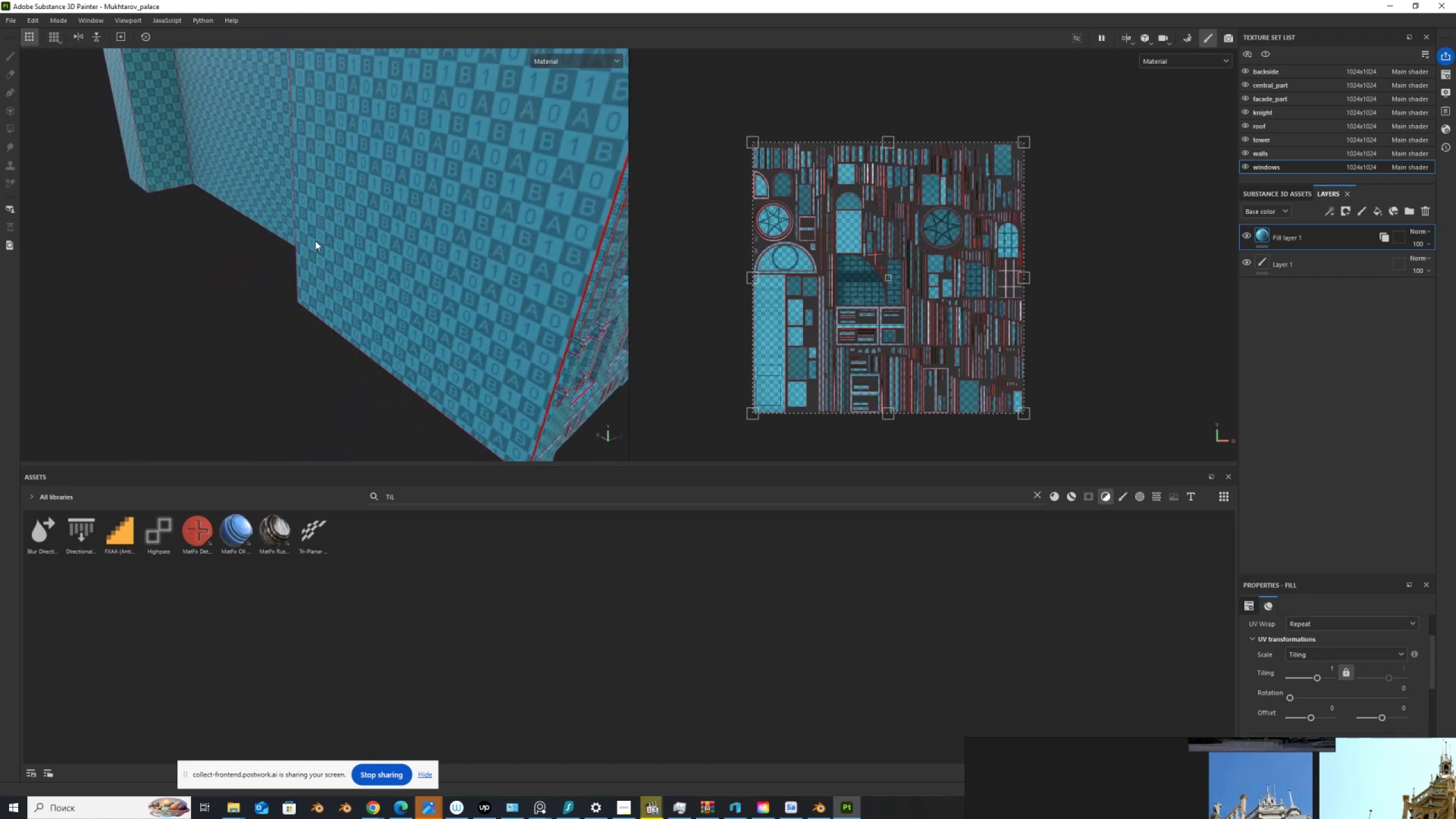 
scroll: coordinate [553, 205], scroll_direction: down, amount: 11.0
 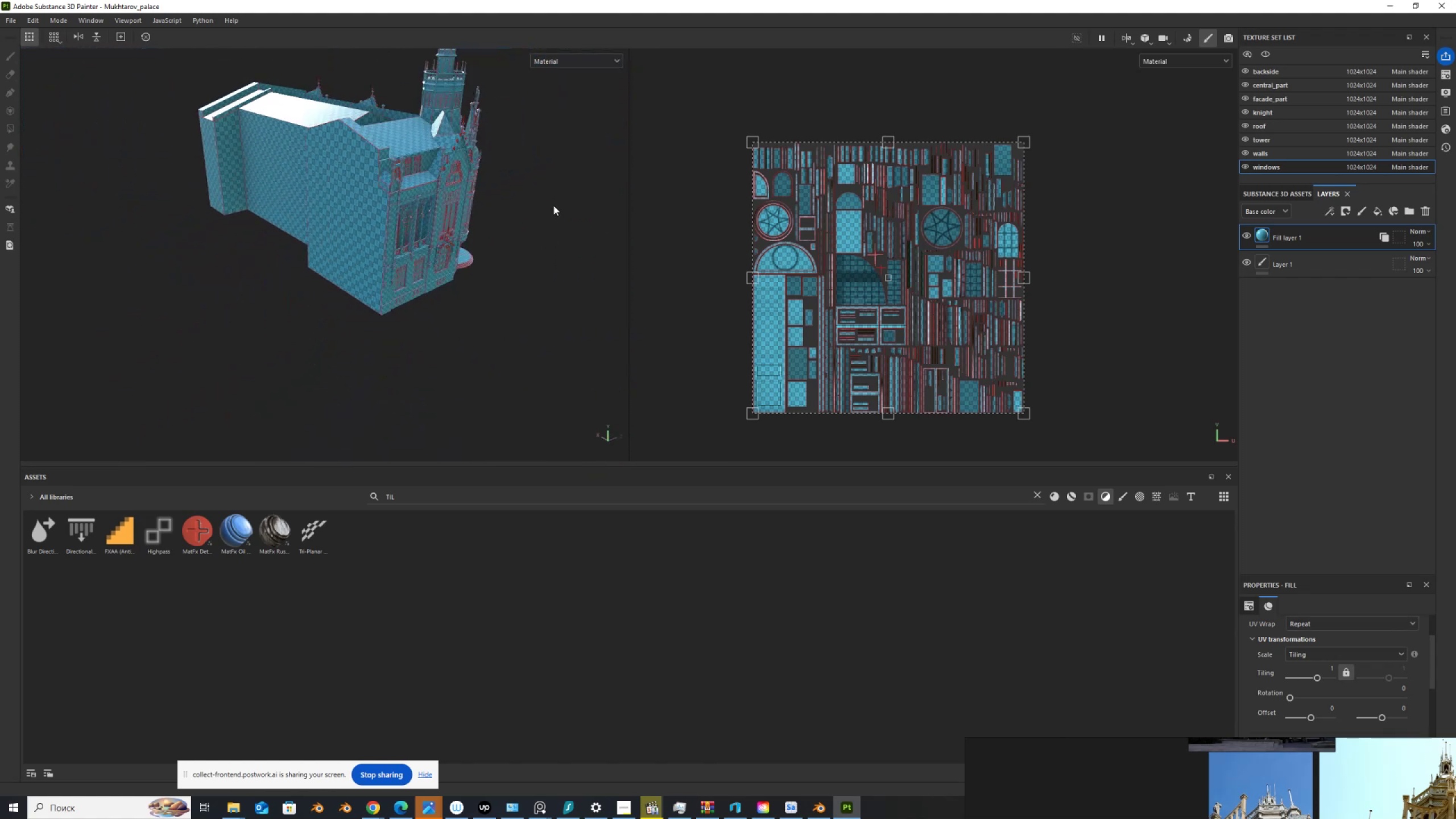 
hold_key(key=AltLeft, duration=1.53)
left_click_drag(start_coordinate=[542, 210], to_coordinate=[321, 254])
 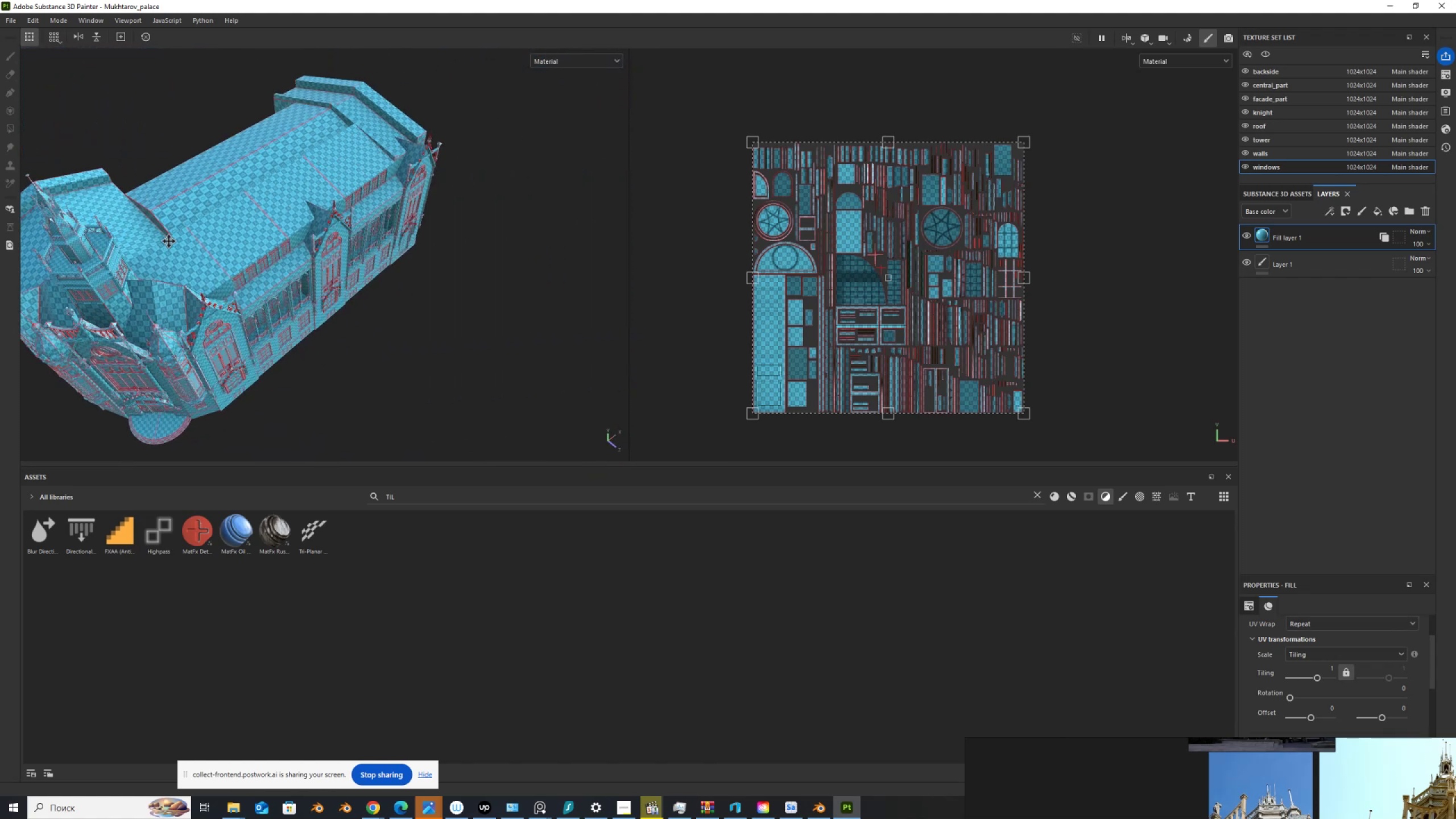 
left_click_drag(start_coordinate=[224, 249], to_coordinate=[224, 216])
 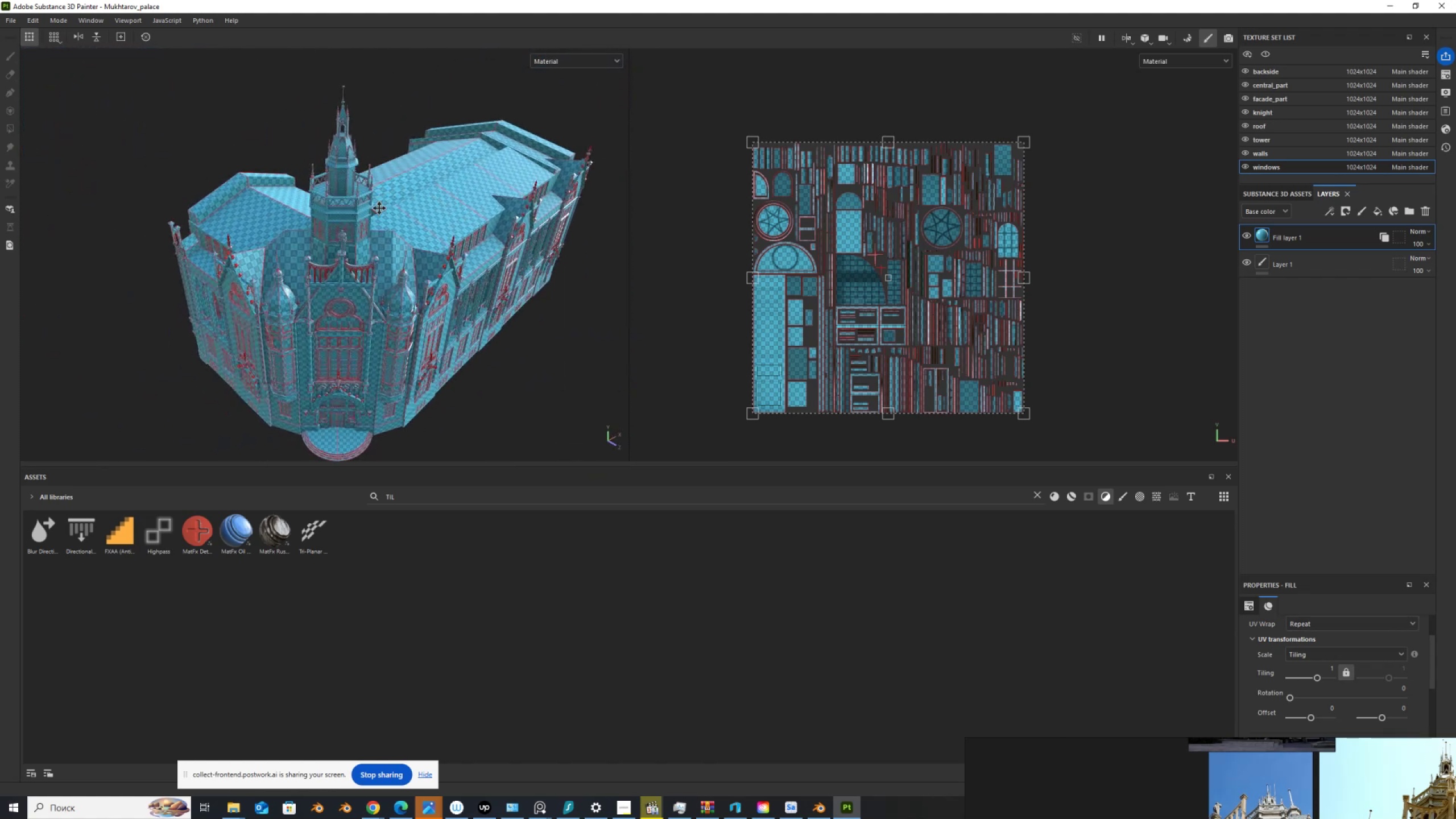 
hold_key(key=AltLeft, duration=0.8)
 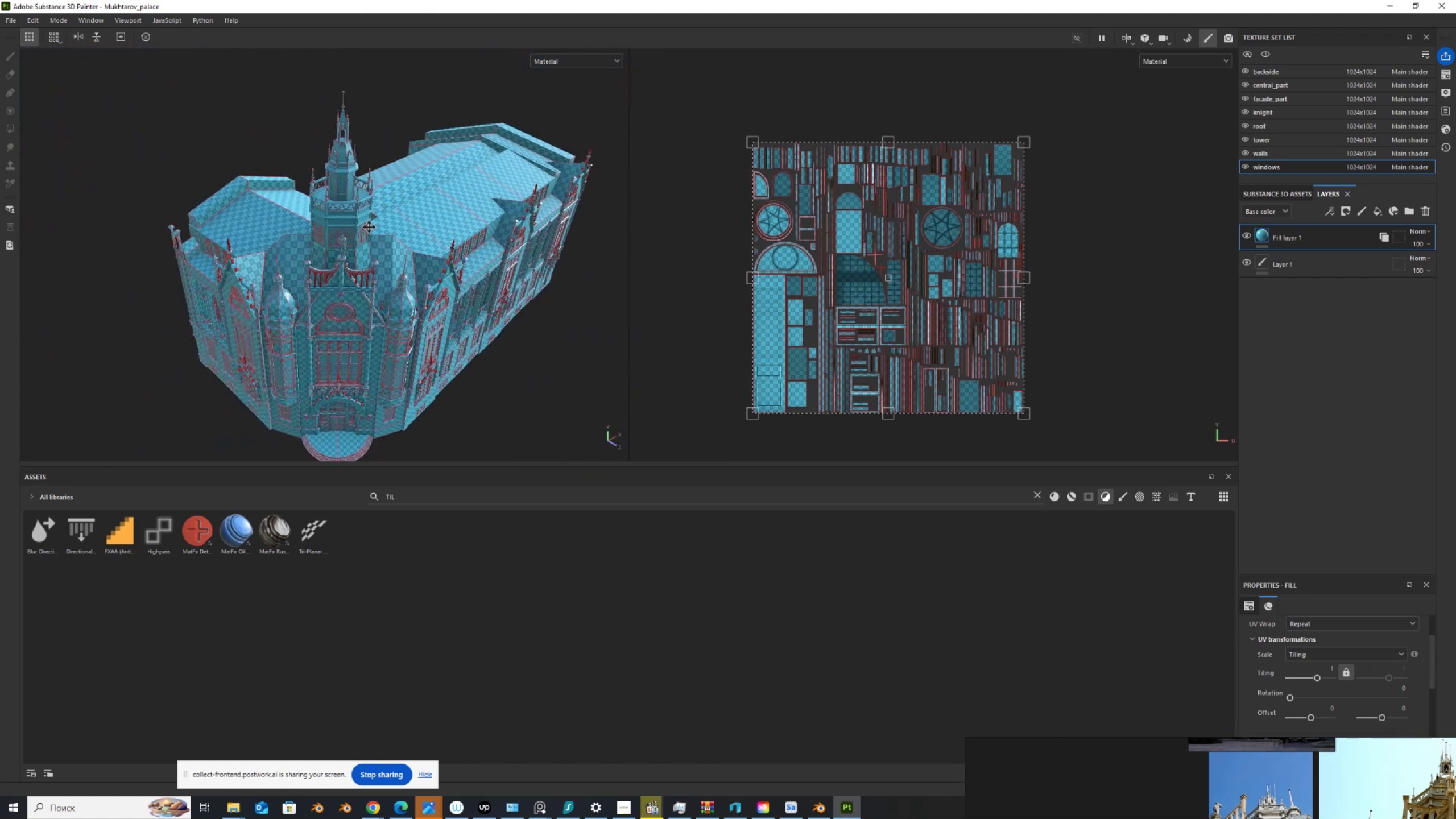 
scroll: coordinate [336, 270], scroll_direction: up, amount: 7.0
 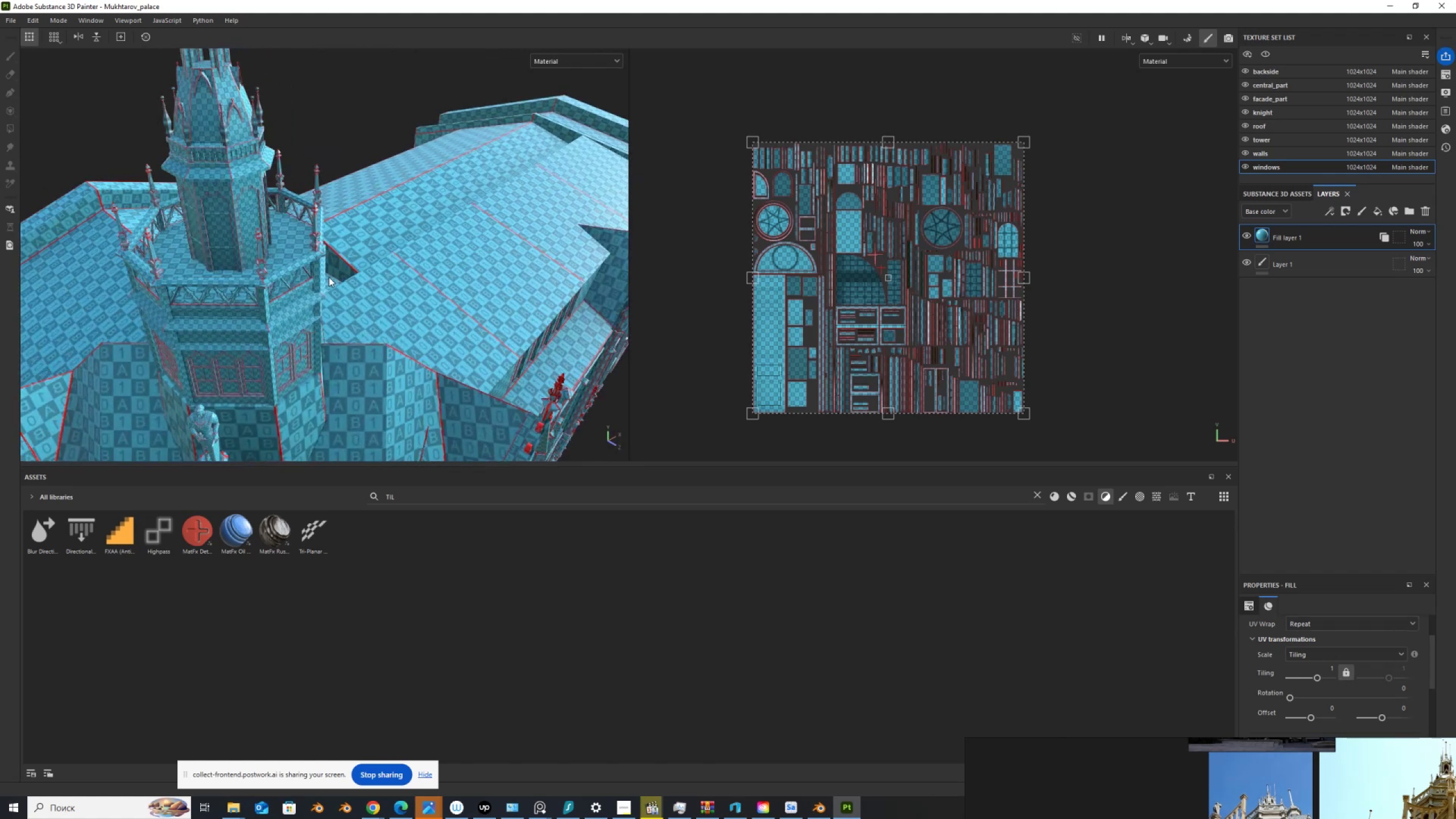 
hold_key(key=AltLeft, duration=1.52)
 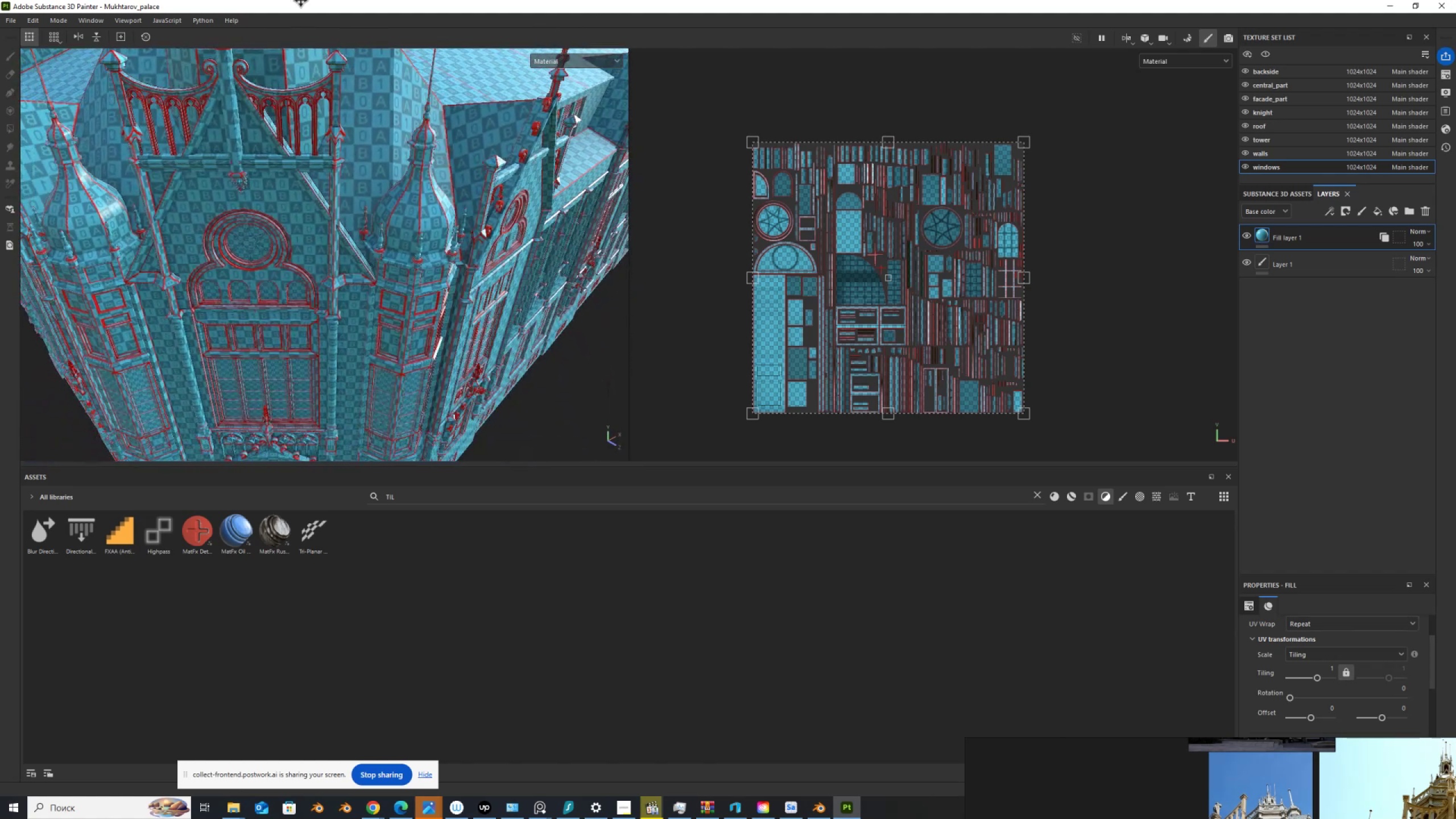 
hold_key(key=AltLeft, duration=0.98)
 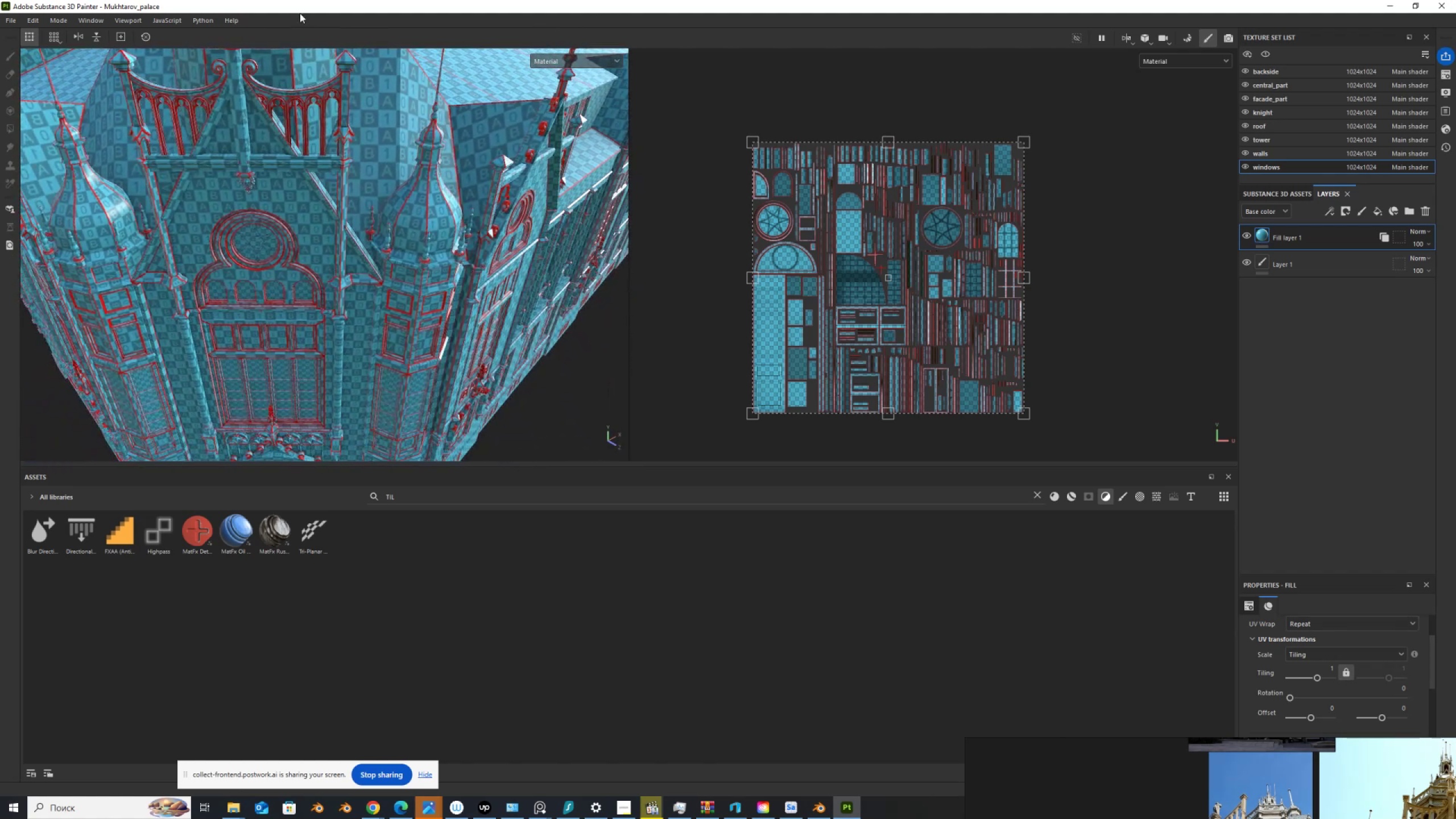 
scroll: coordinate [350, 264], scroll_direction: down, amount: 8.0
 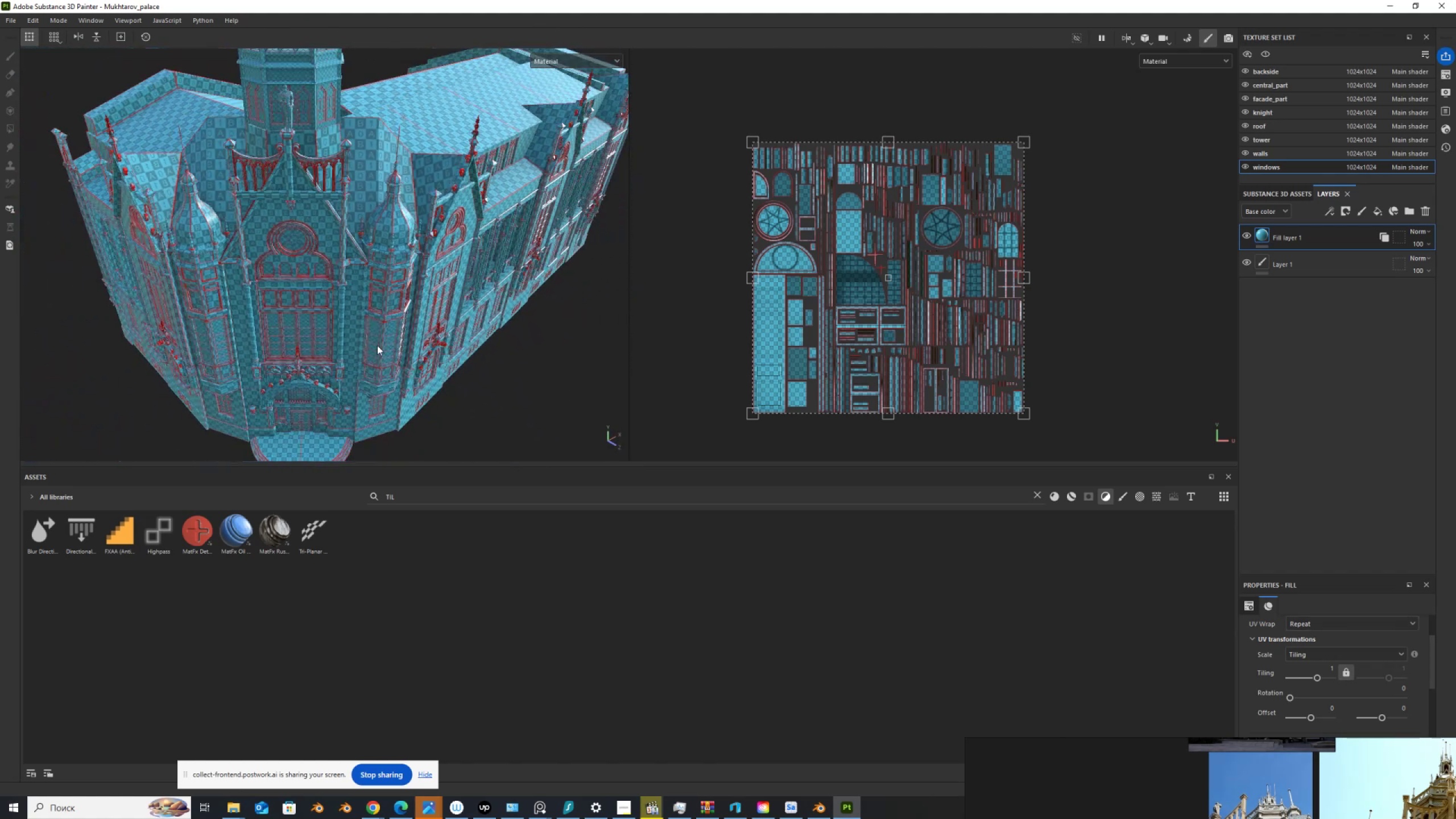 
hold_key(key=AltLeft, duration=1.53)
left_click_drag(start_coordinate=[377, 380], to_coordinate=[342, 306])
 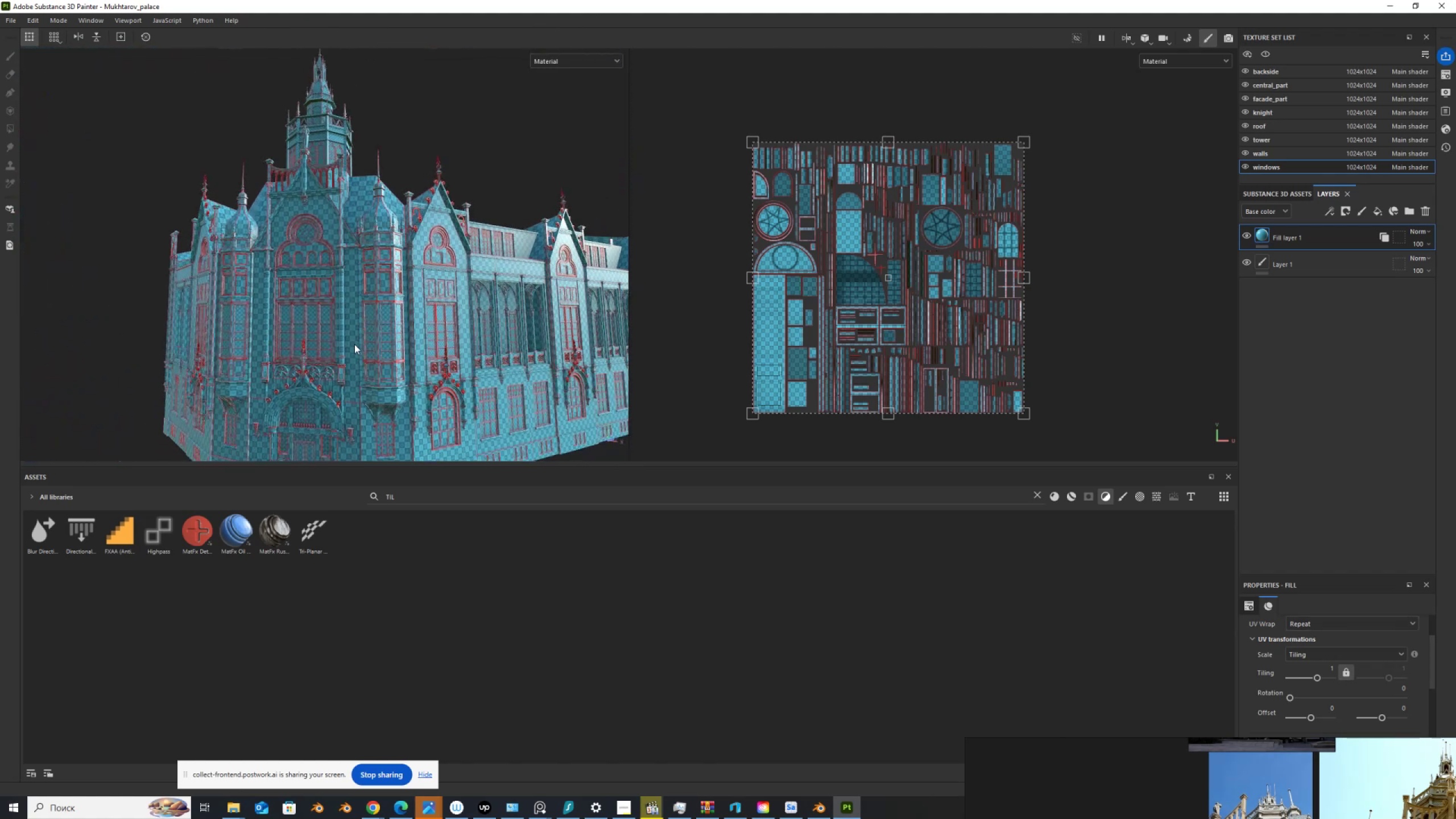 
hold_key(key=AltLeft, duration=0.34)
 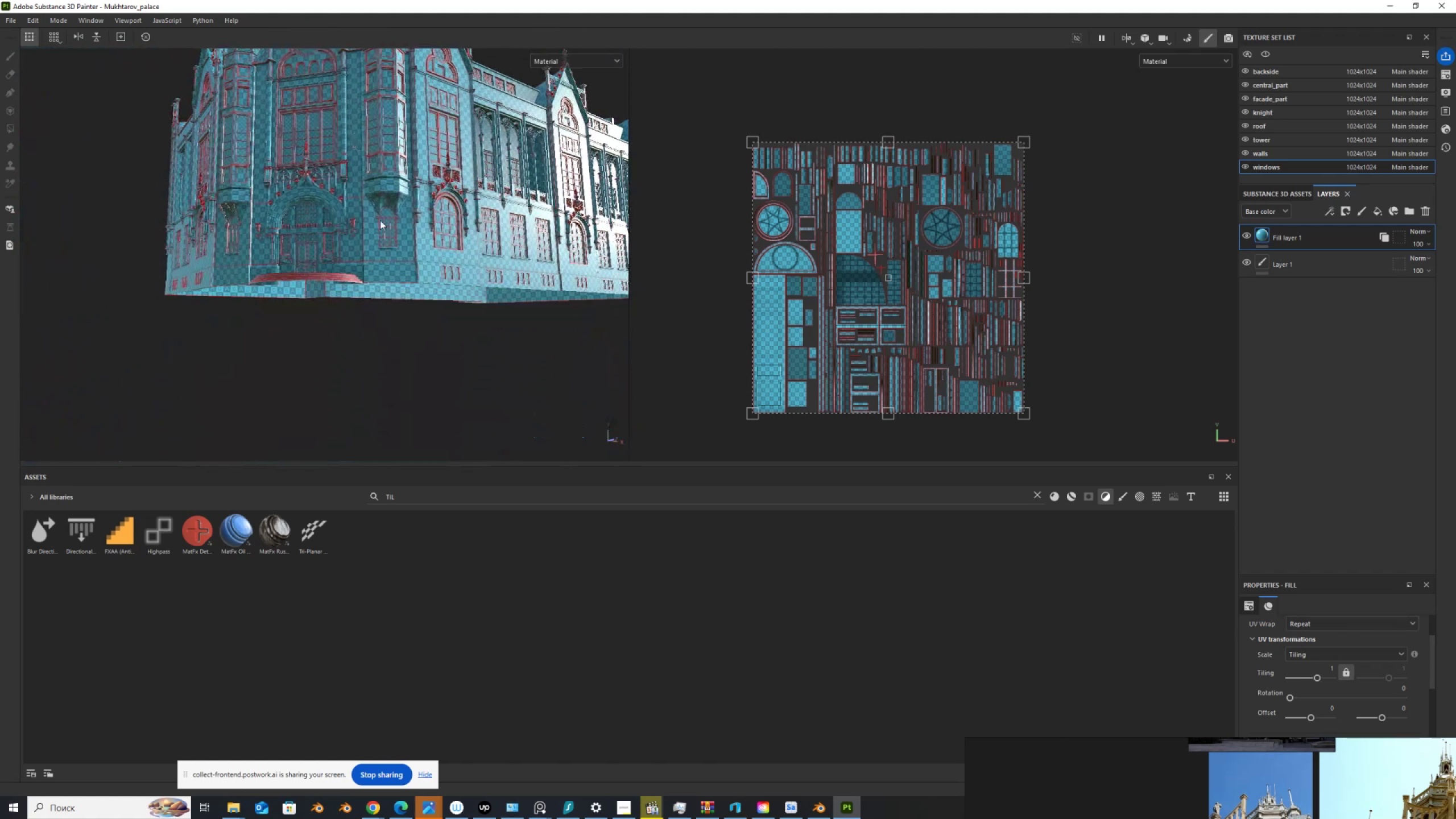 
scroll: coordinate [393, 267], scroll_direction: up, amount: 15.0
 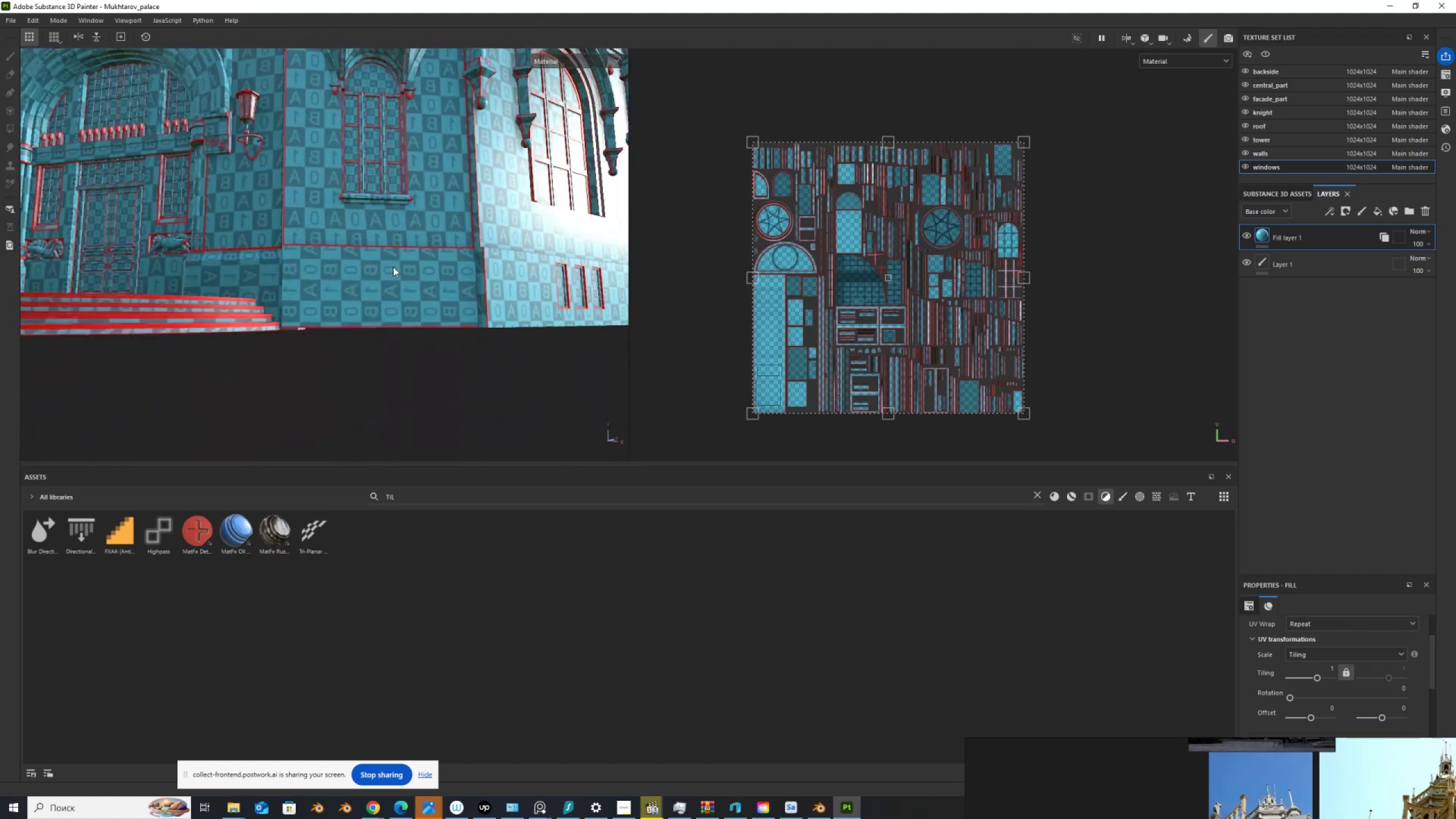 
hold_key(key=AltLeft, duration=1.53)
left_click_drag(start_coordinate=[393, 250], to_coordinate=[405, 293])
 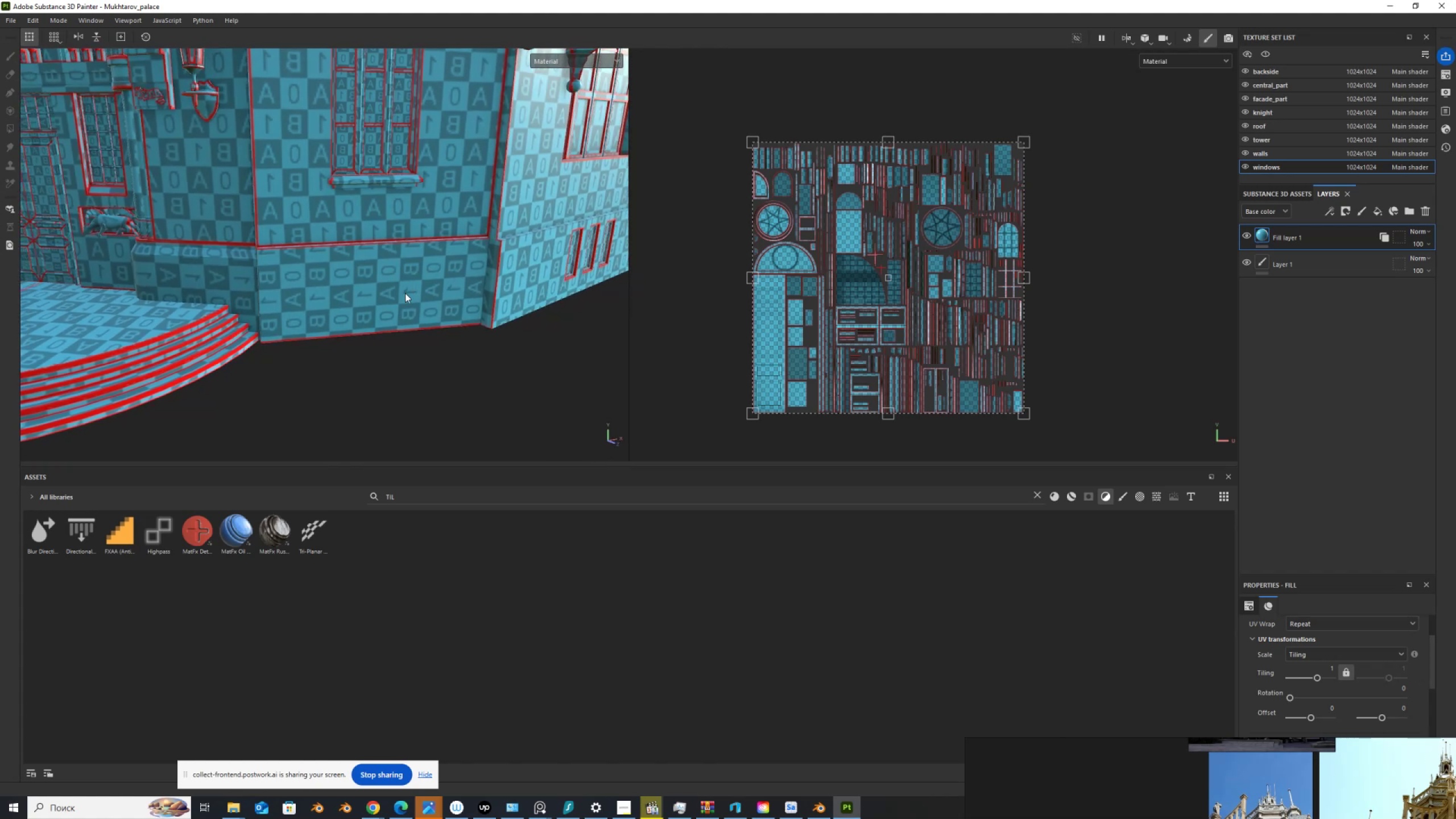 
hold_key(key=AltLeft, duration=1.52)
 